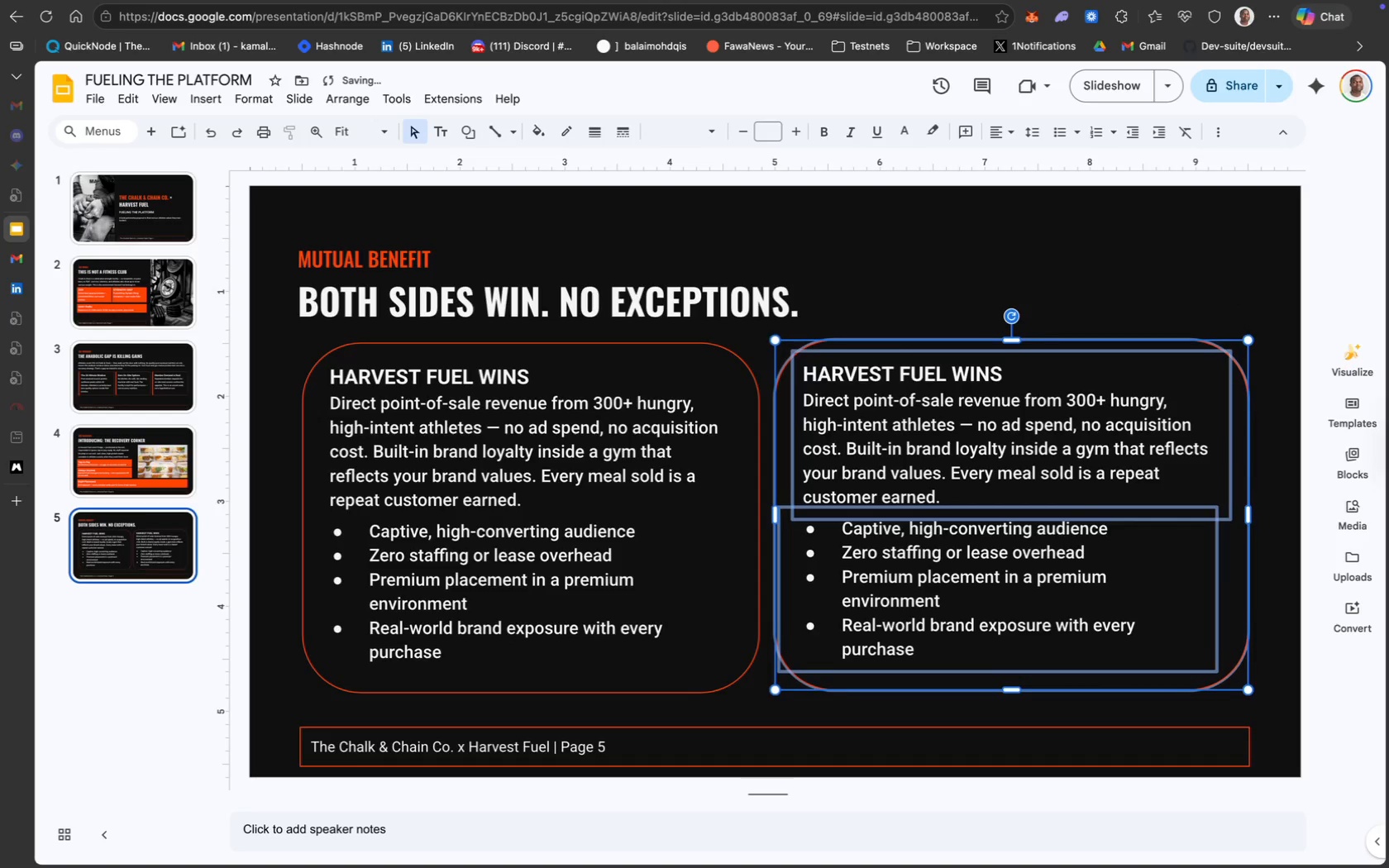 
key(ArrowDown)
 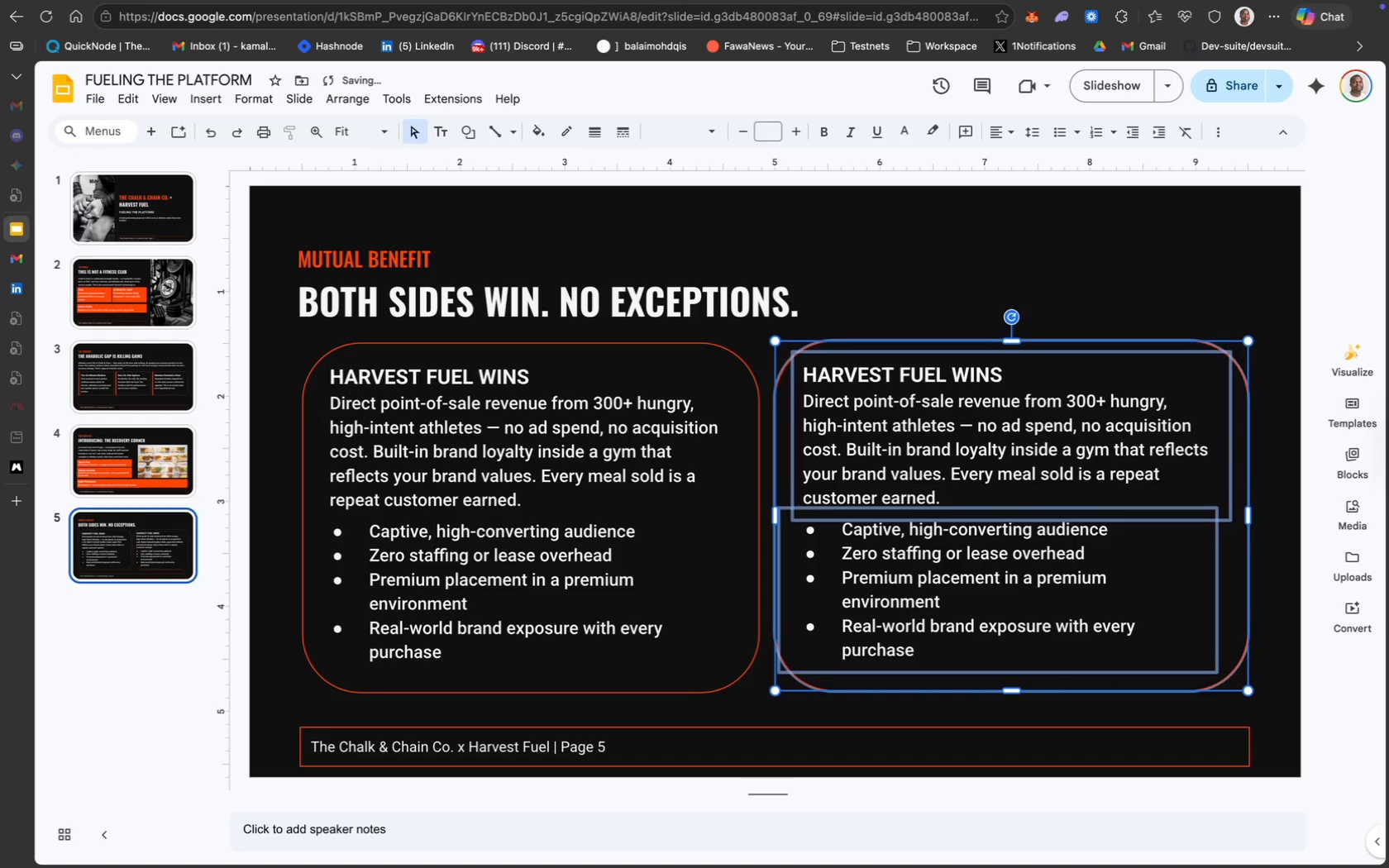 
key(ArrowDown)
 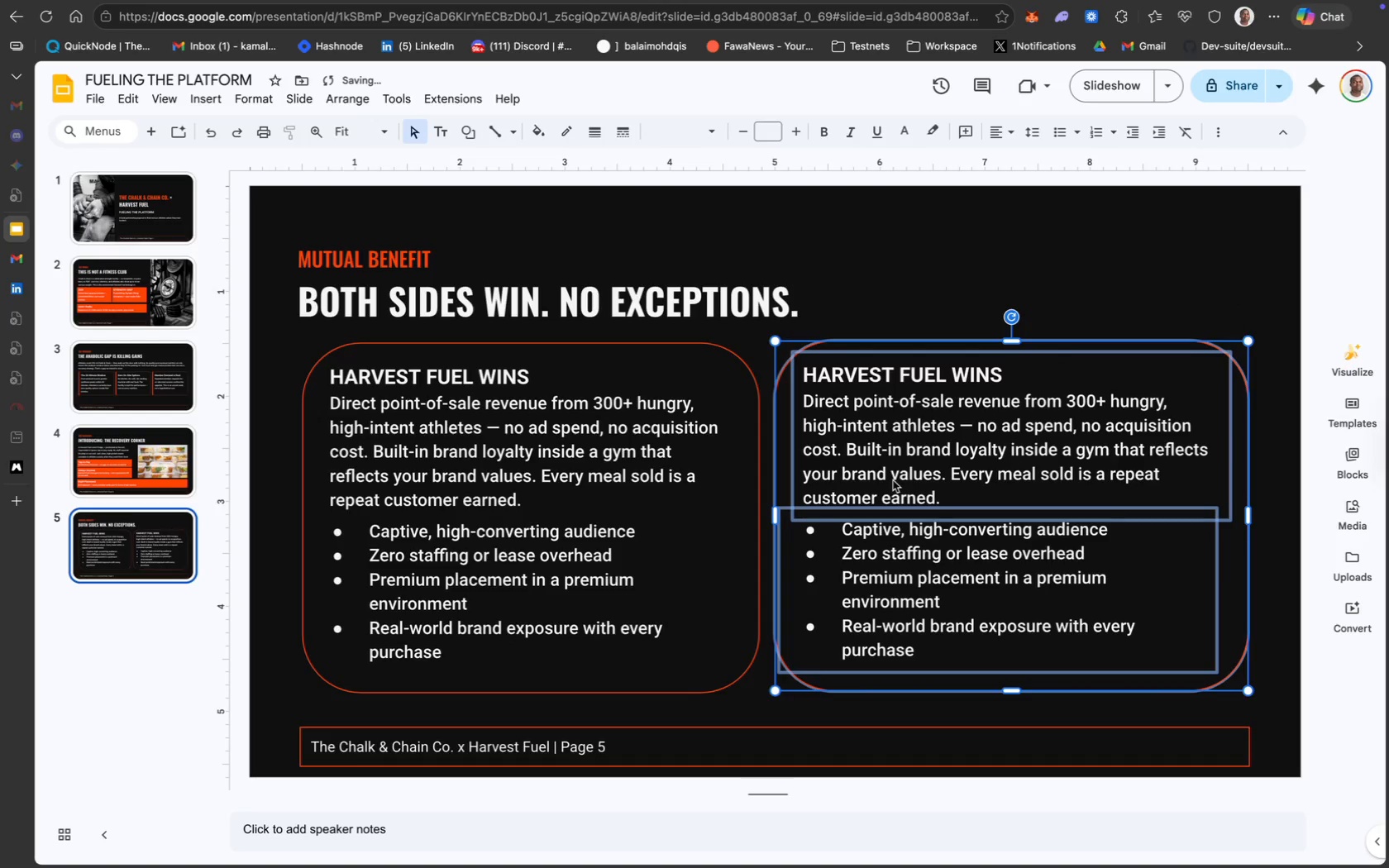 
hold_key(key=ShiftLeft, duration=2.86)
left_click([709, 345])
 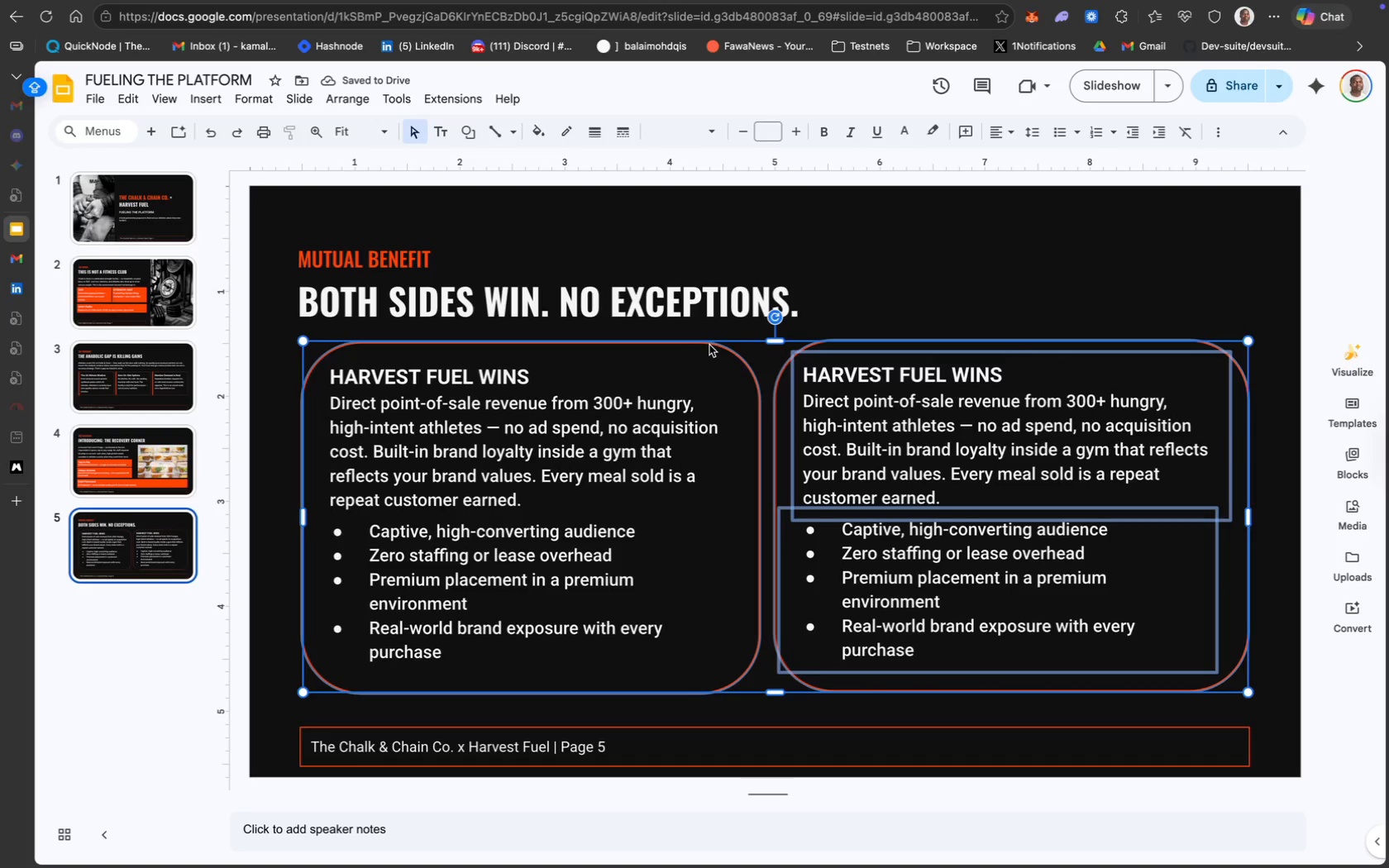 
left_click([709, 345])
 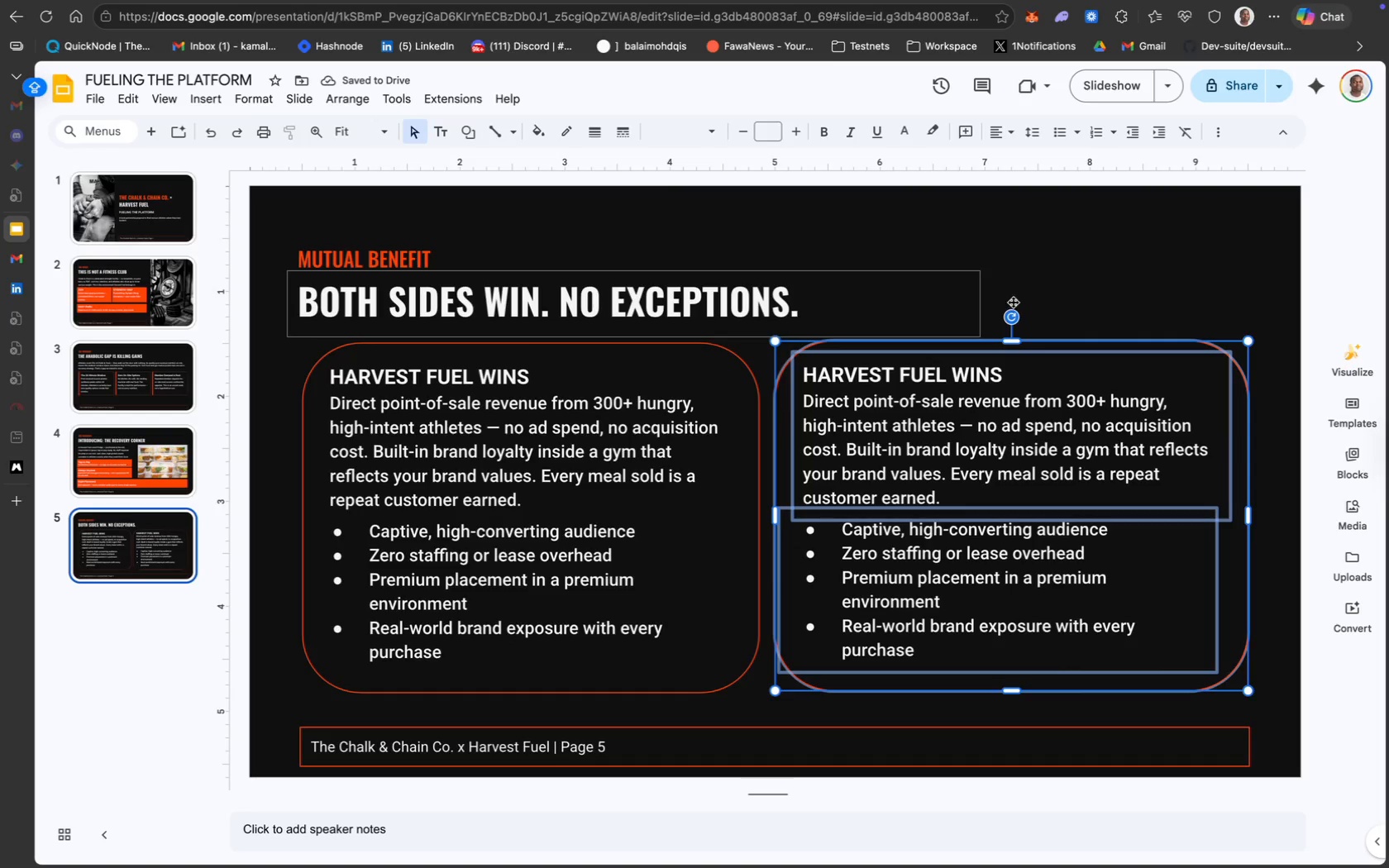 
left_click([1125, 297])
 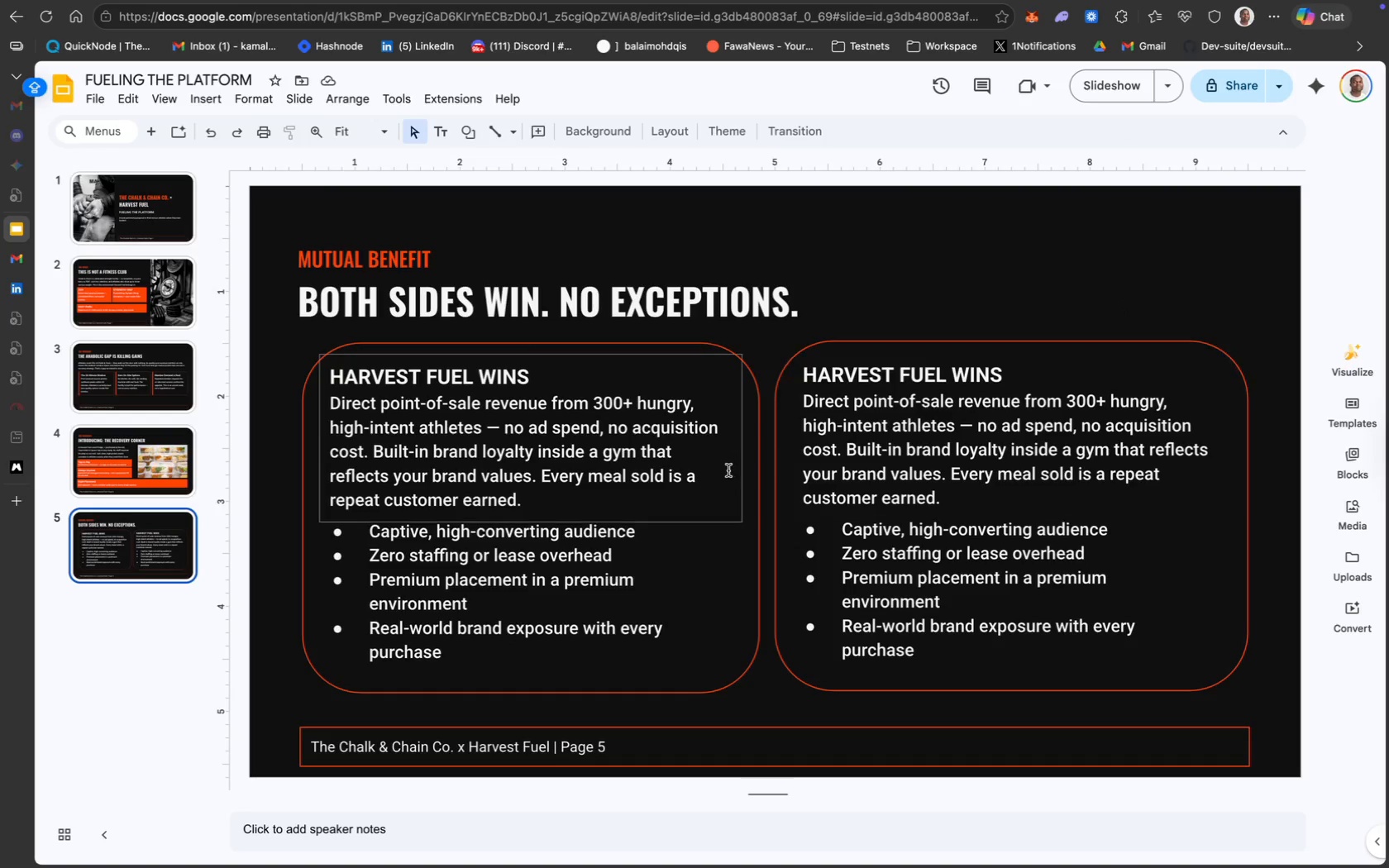 
left_click([707, 341])
 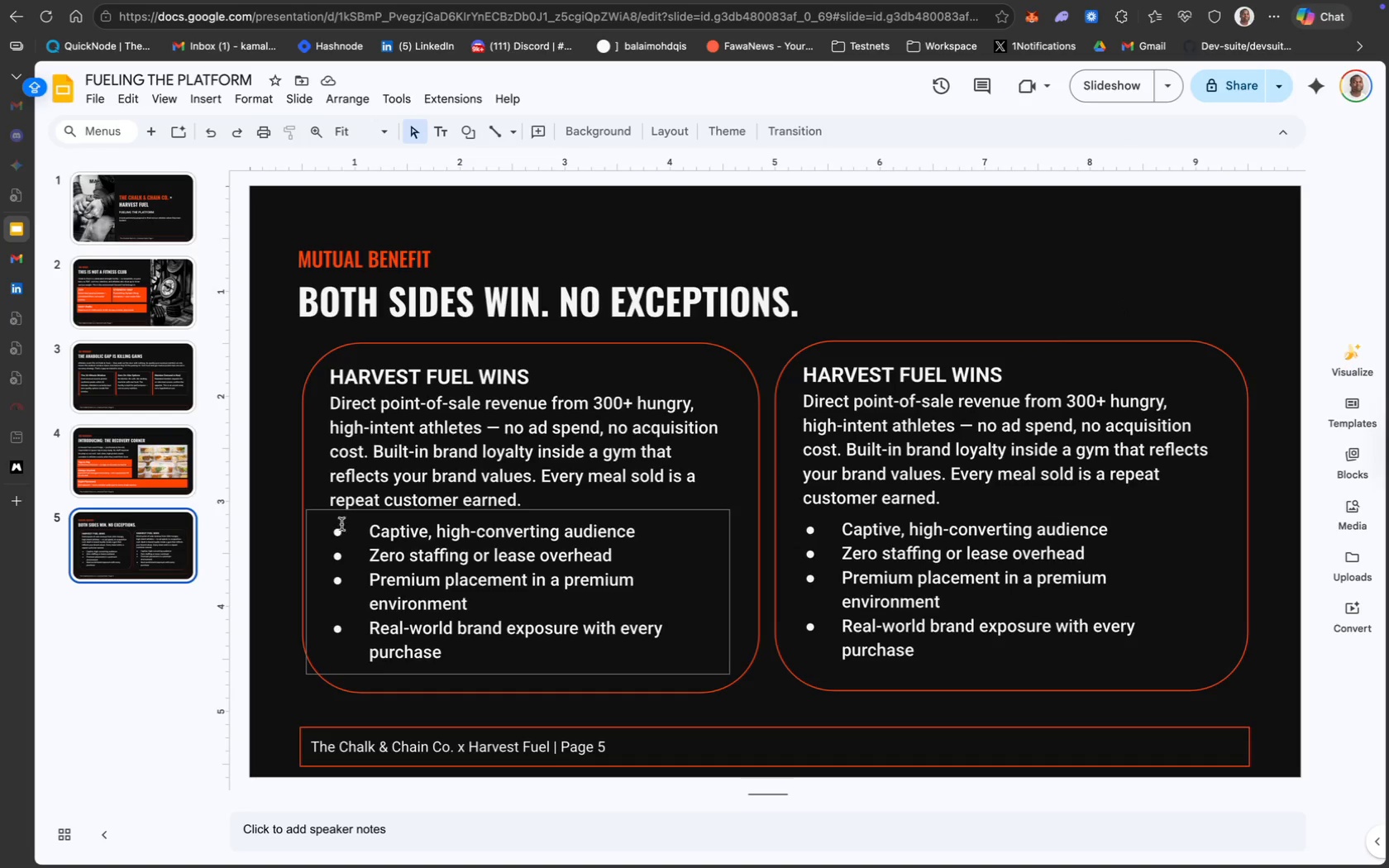 
left_click([898, 424])
 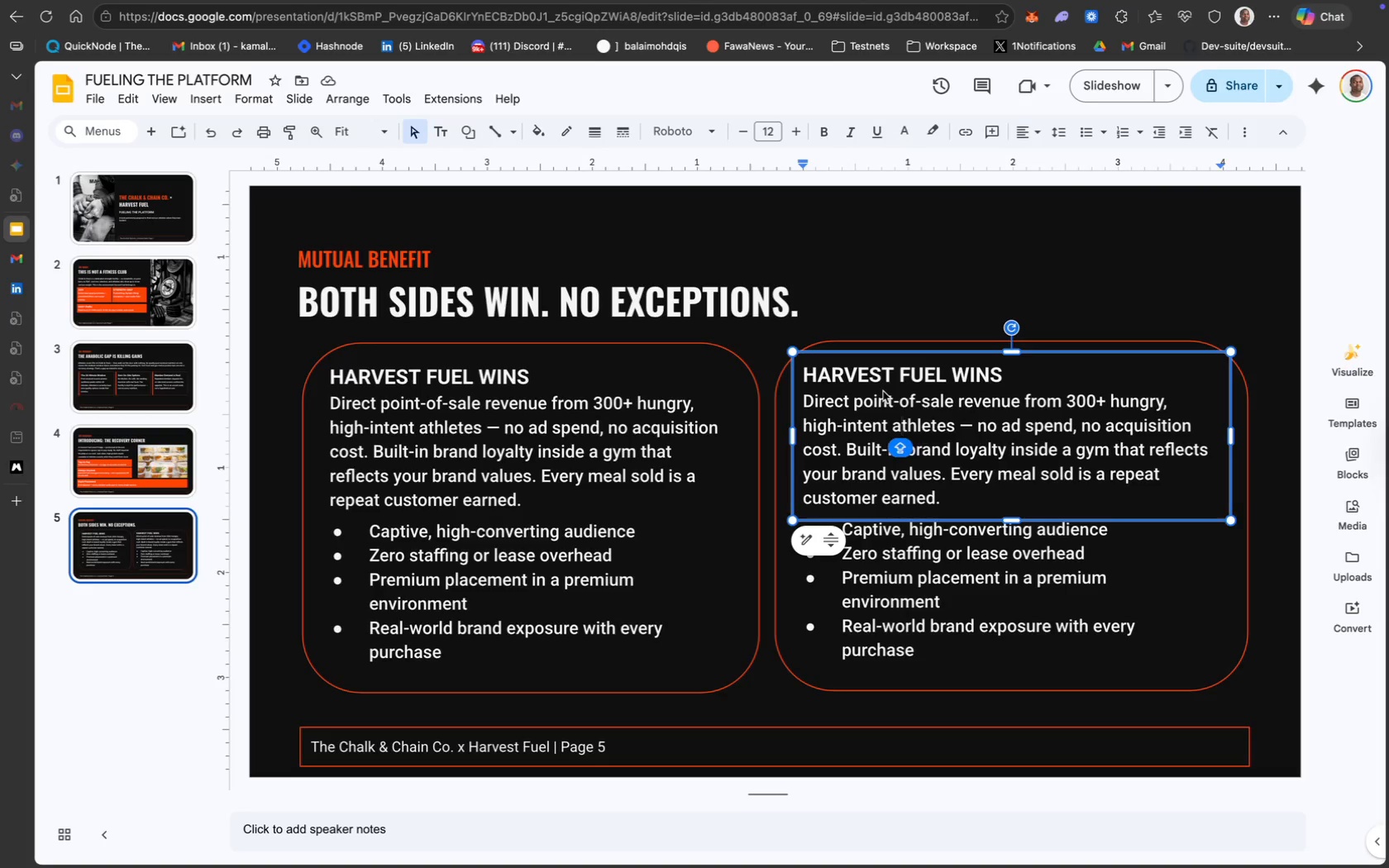 
scroll: coordinate [389, 737], scroll_direction: down, amount: 5.0
 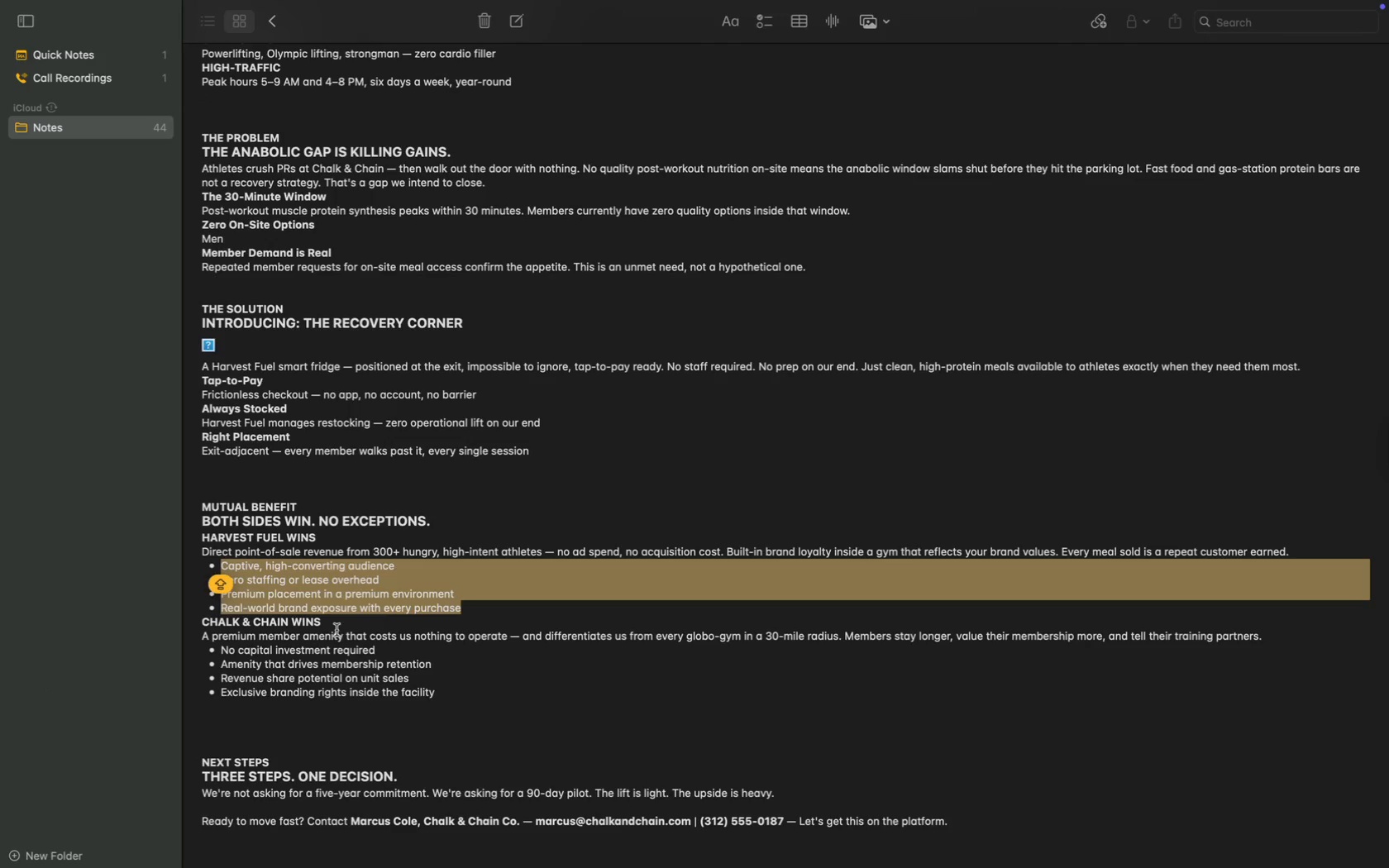 
left_click_drag(start_coordinate=[334, 622], to_coordinate=[206, 622])
 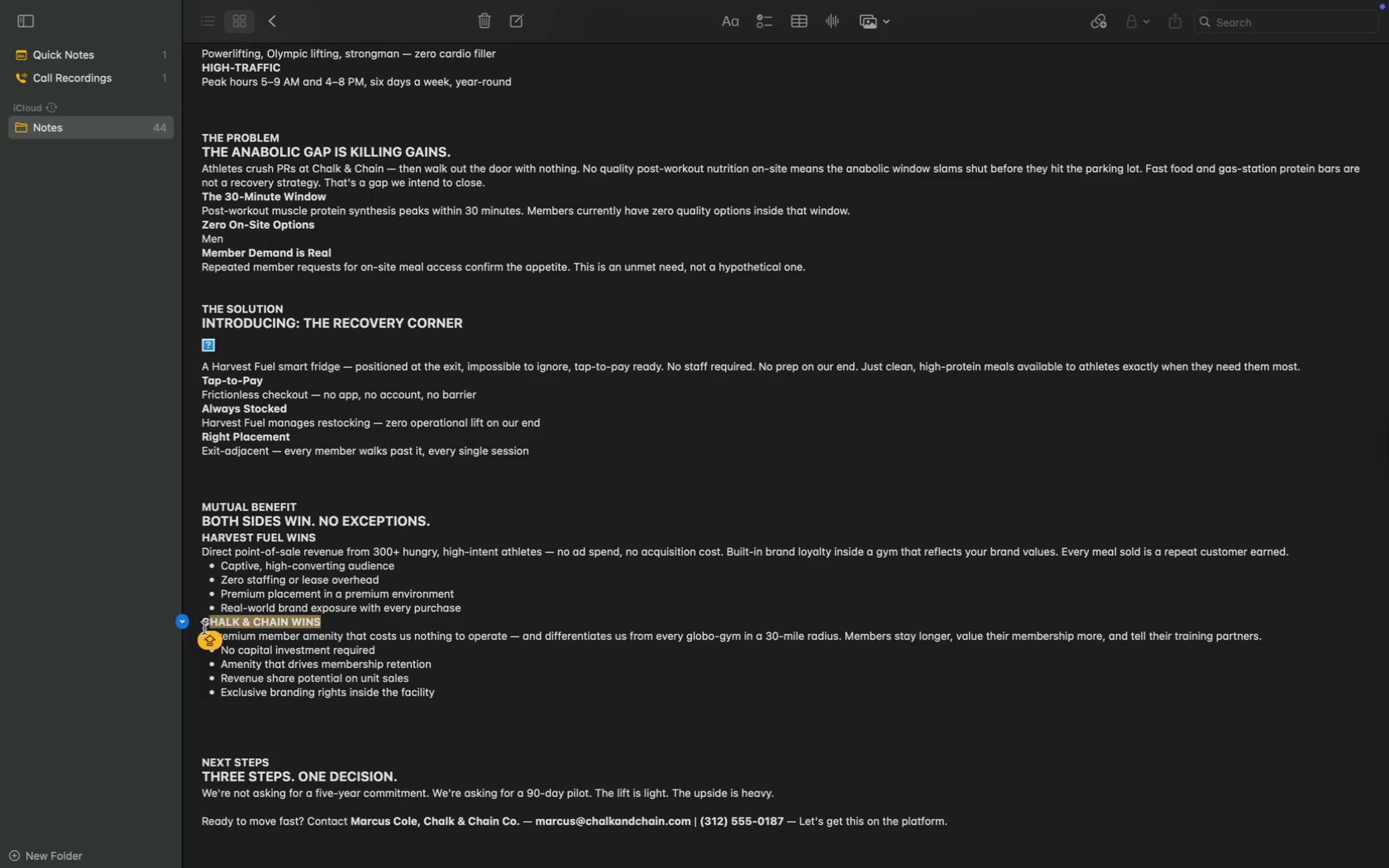 
hold_key(key=CommandLeft, duration=0.34)
 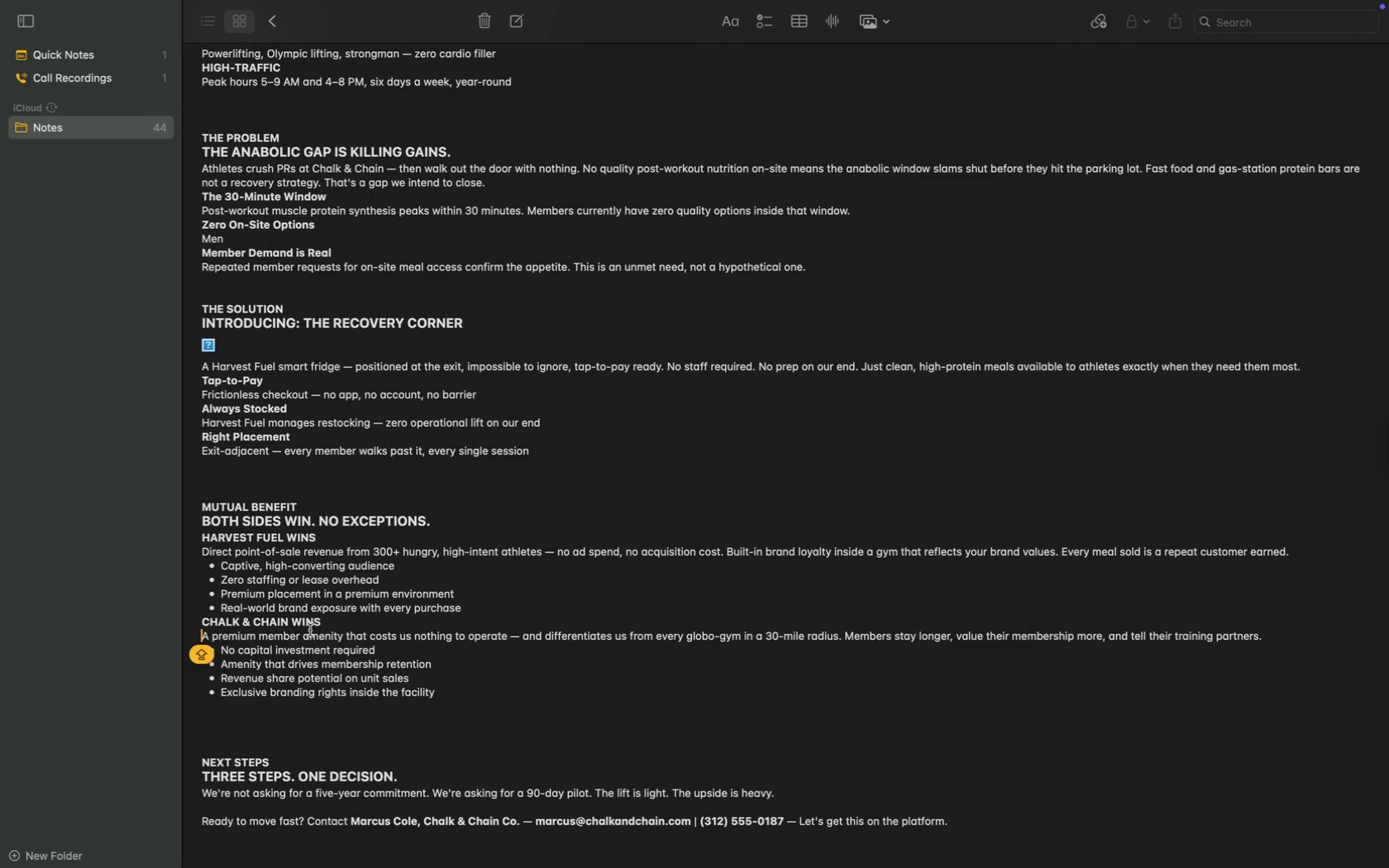 
left_click_drag(start_coordinate=[344, 621], to_coordinate=[131, 619])
 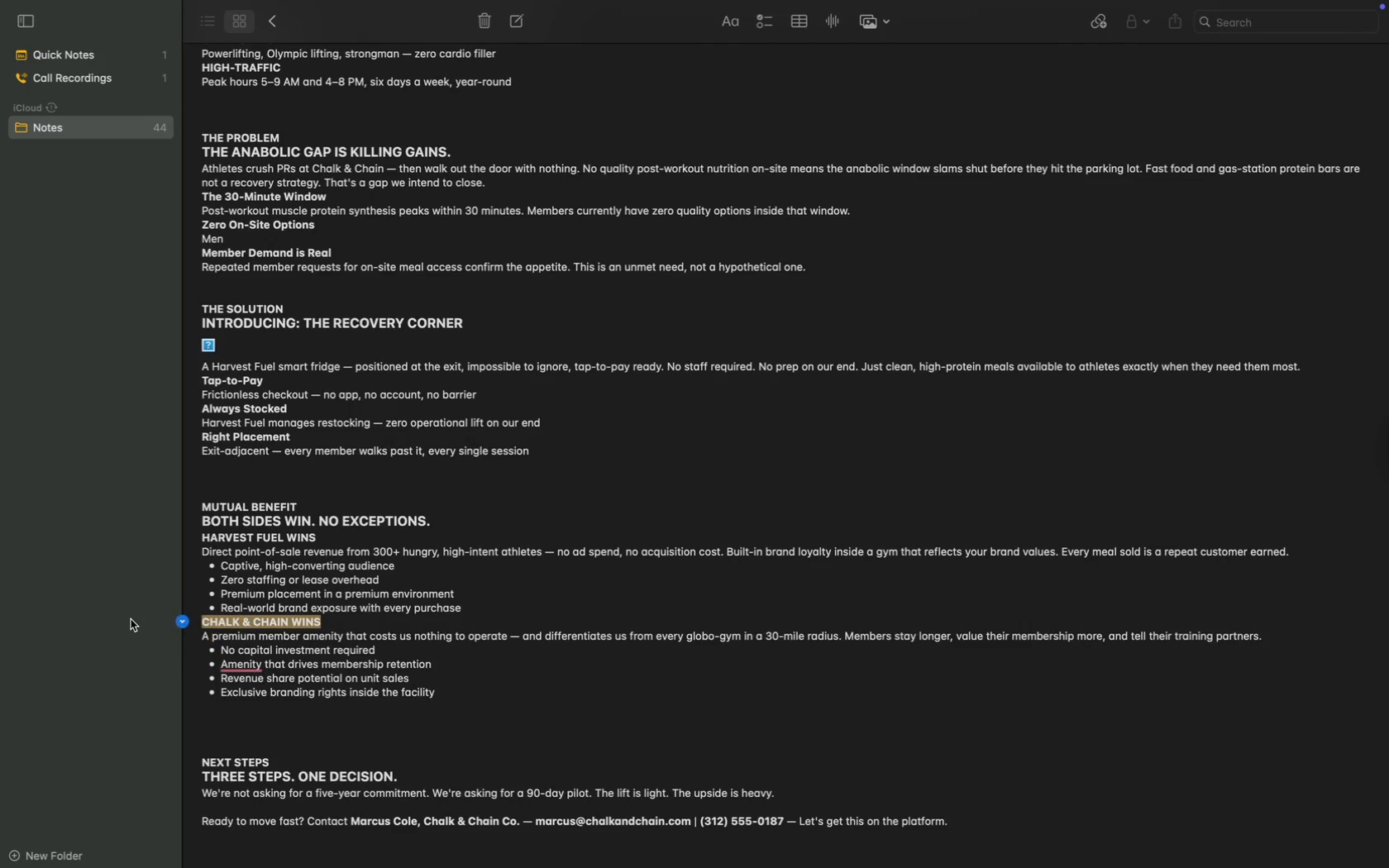 
key(Meta+C)
 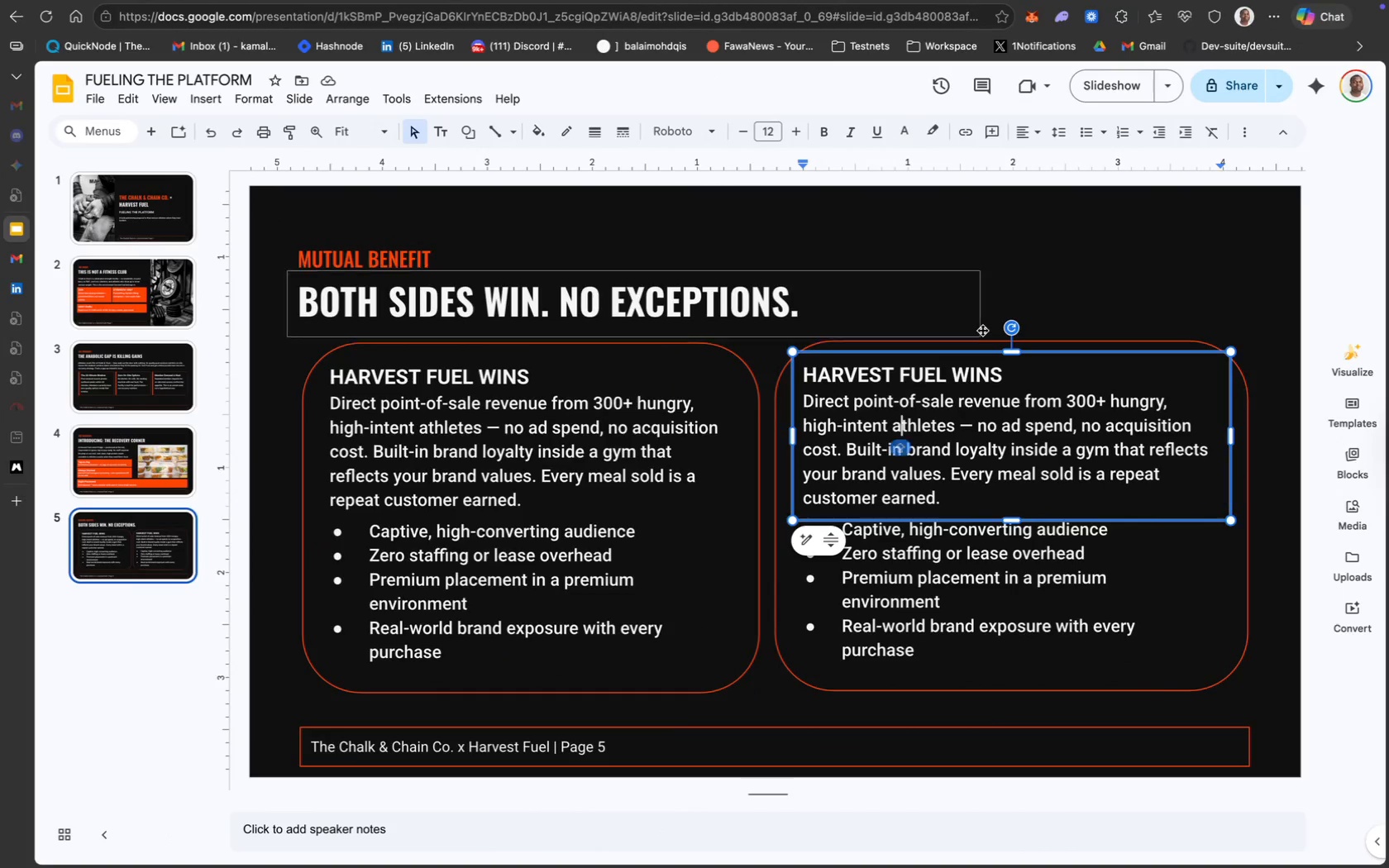 
left_click([974, 376])
 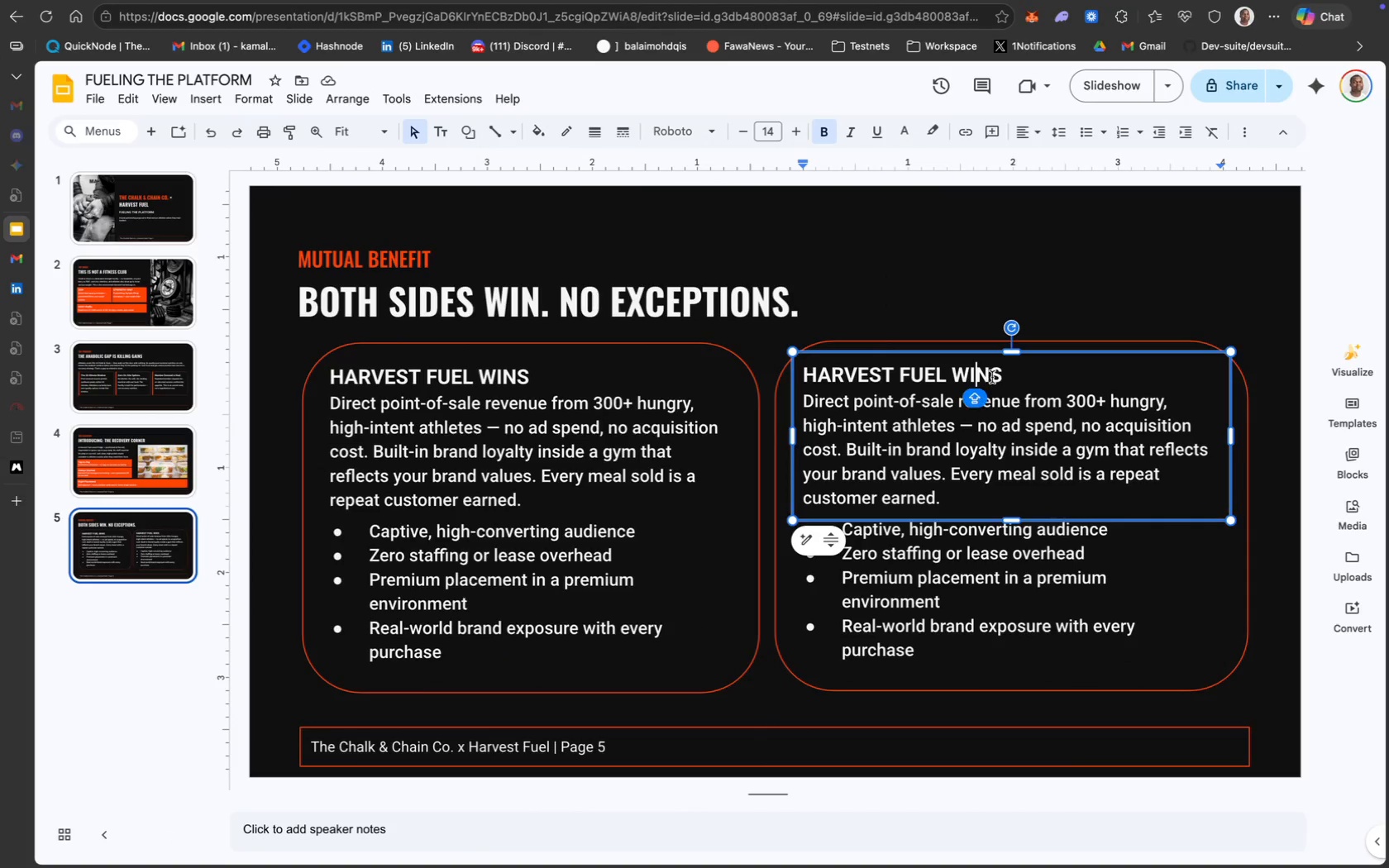 
left_click_drag(start_coordinate=[1007, 376], to_coordinate=[801, 371])
 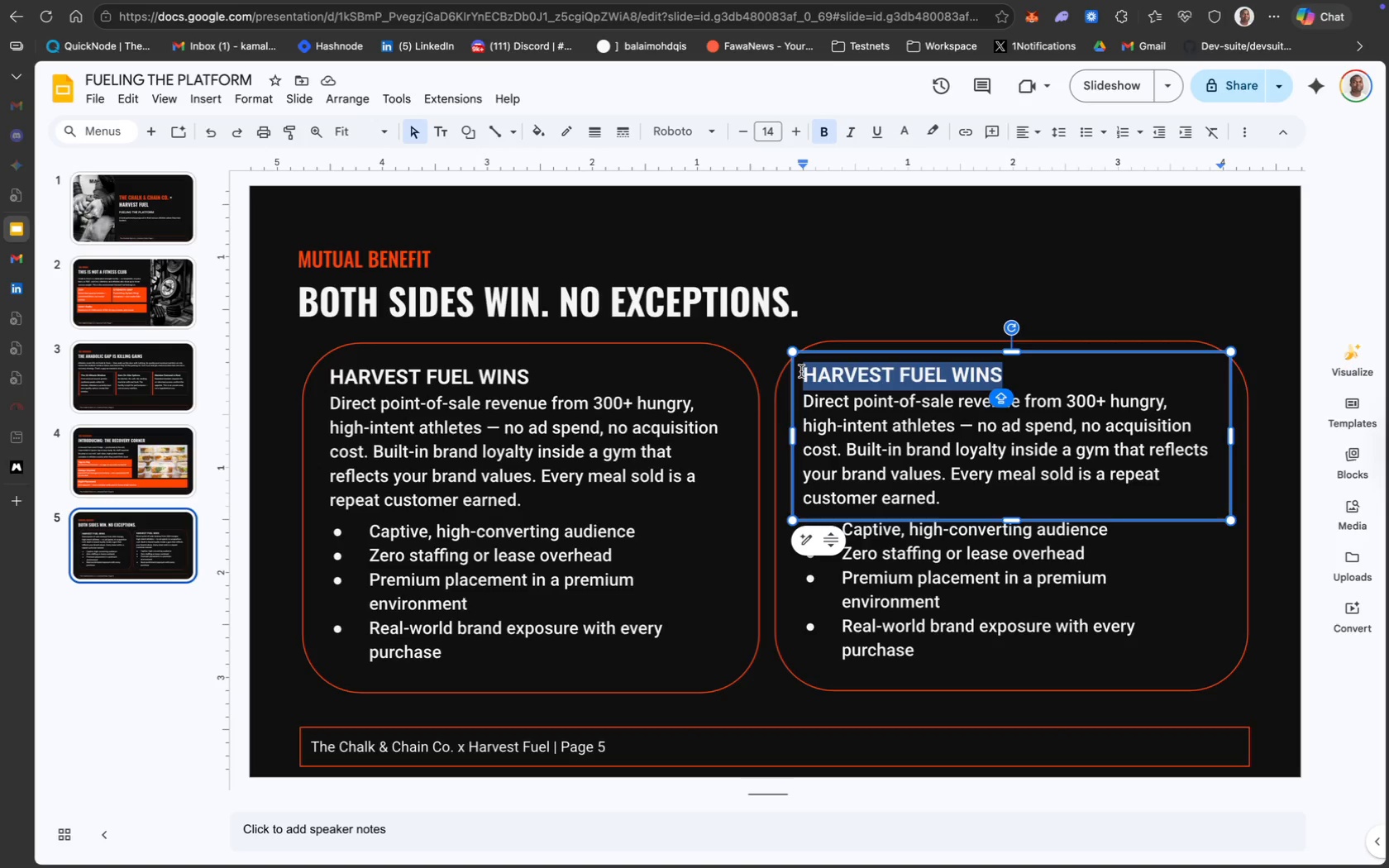 
key(CapsLock)
 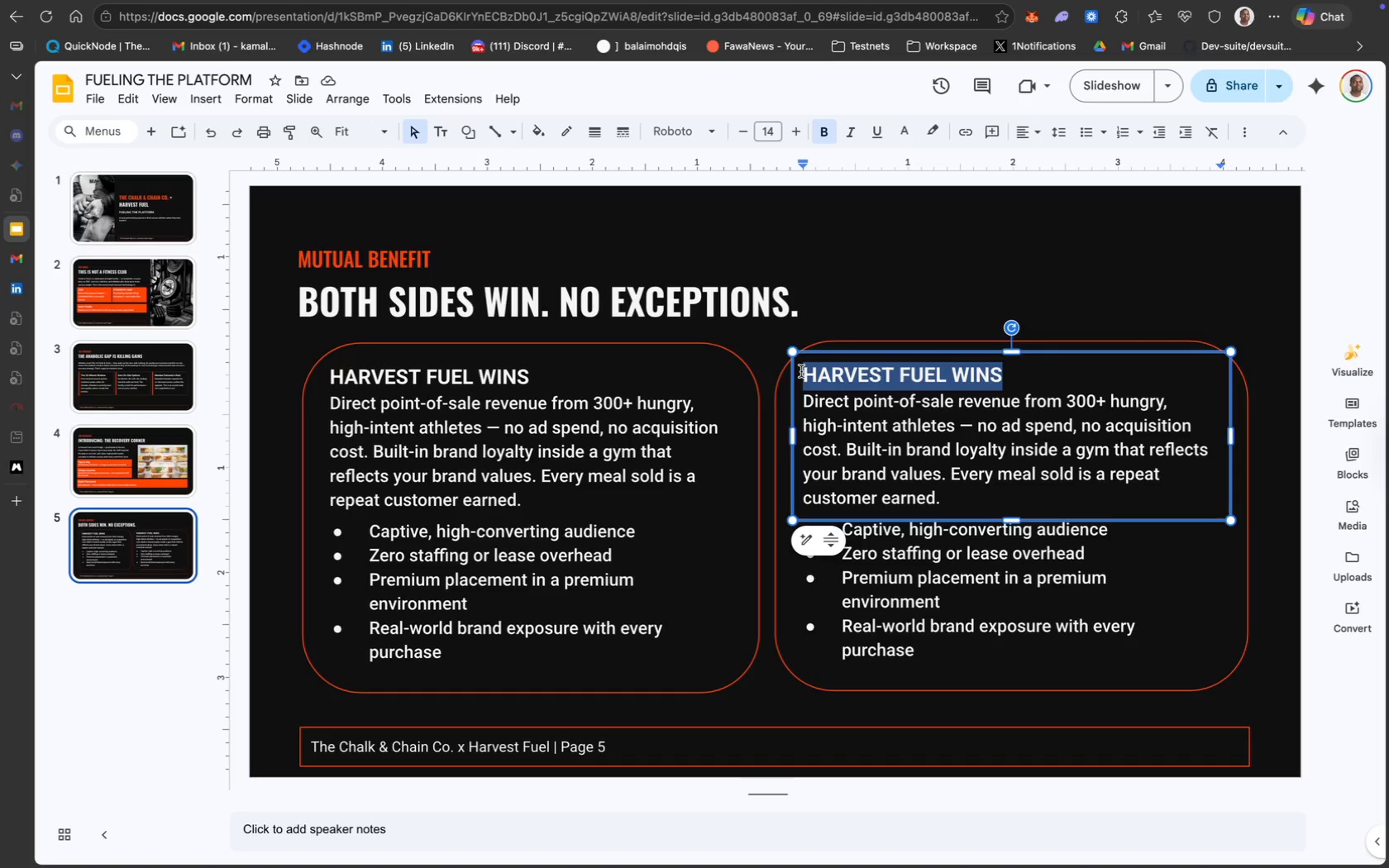 
key(CapsLock)
 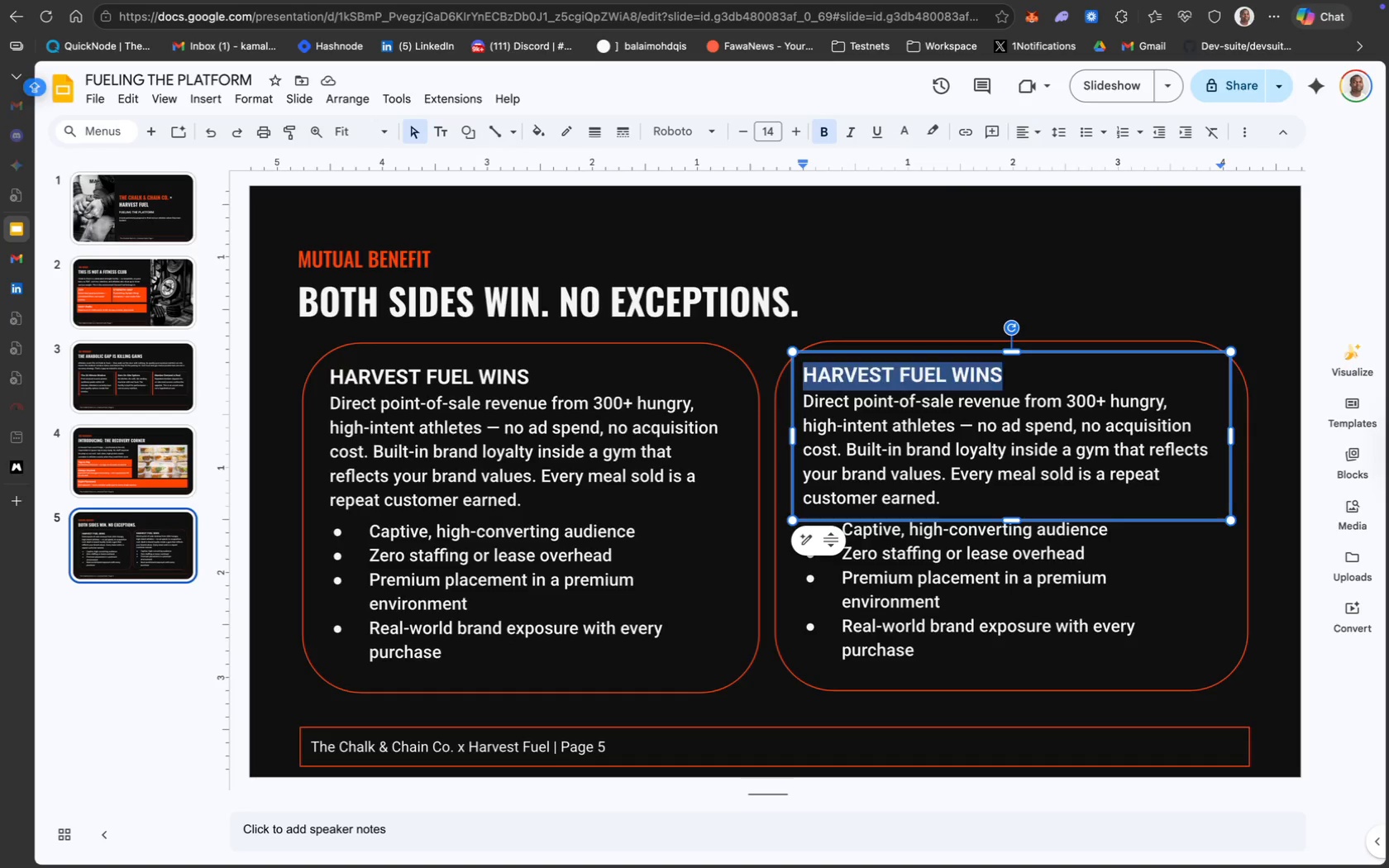 
key(C)
 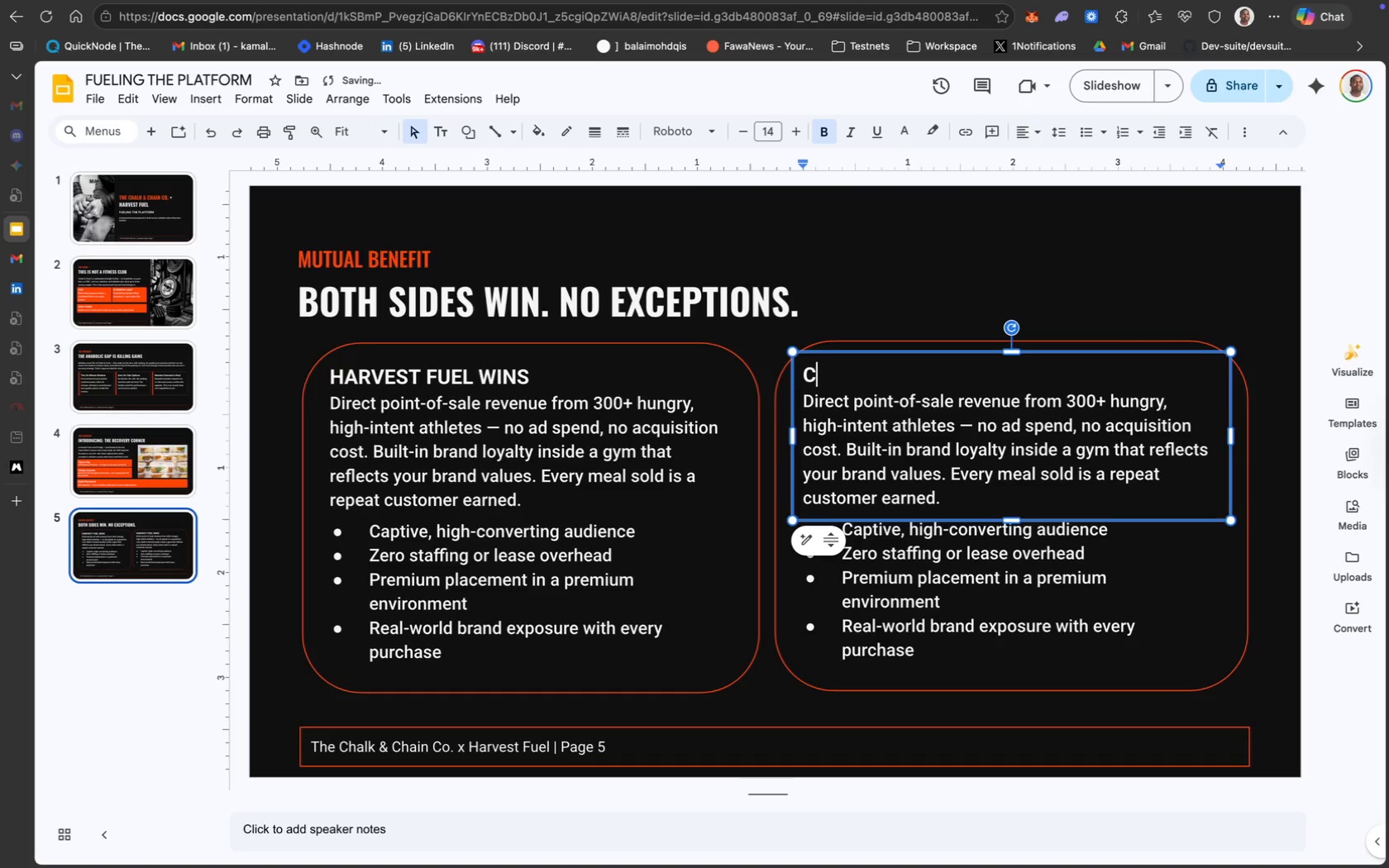 
key(CapsLock)
 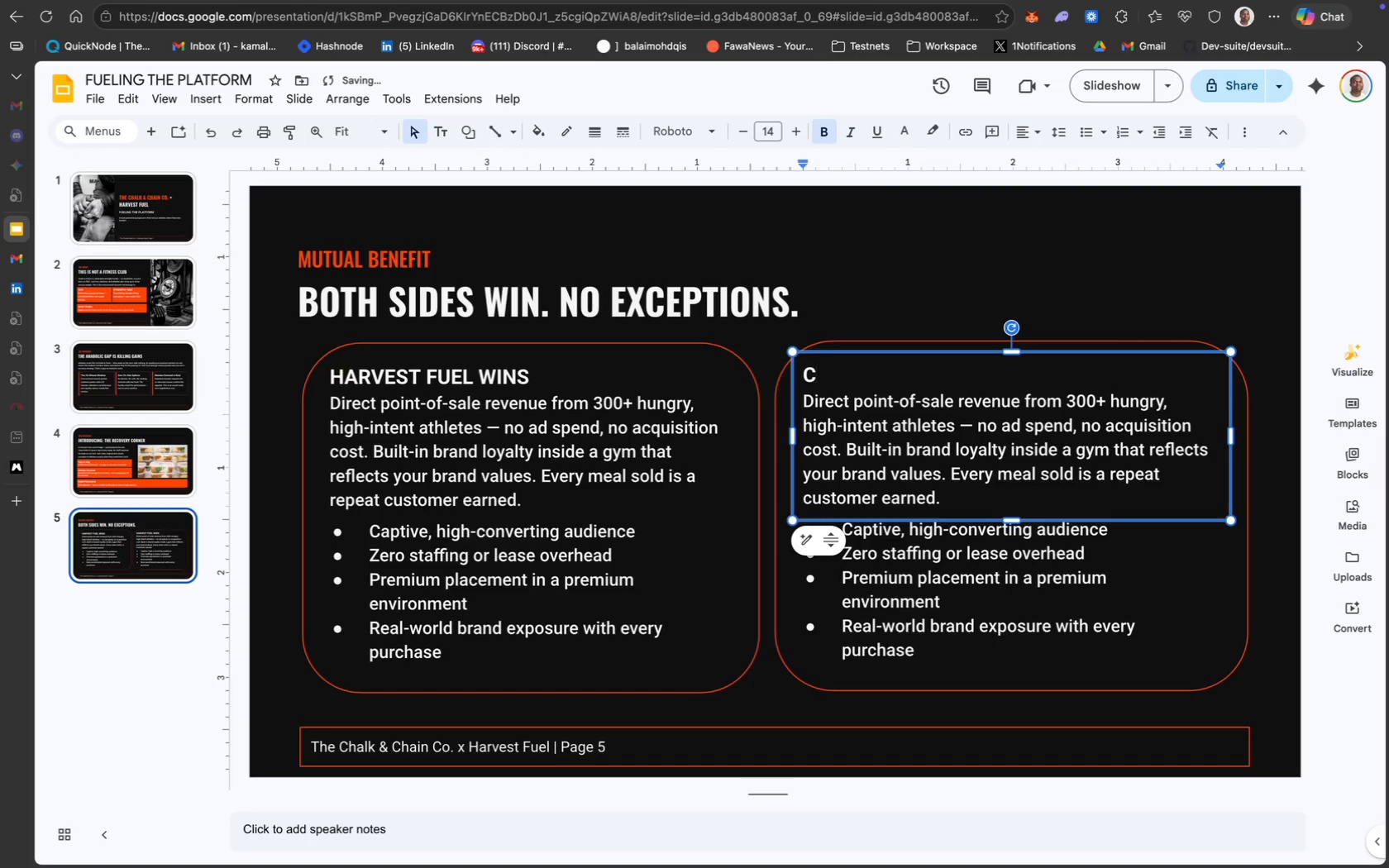 
key(CapsLock)
 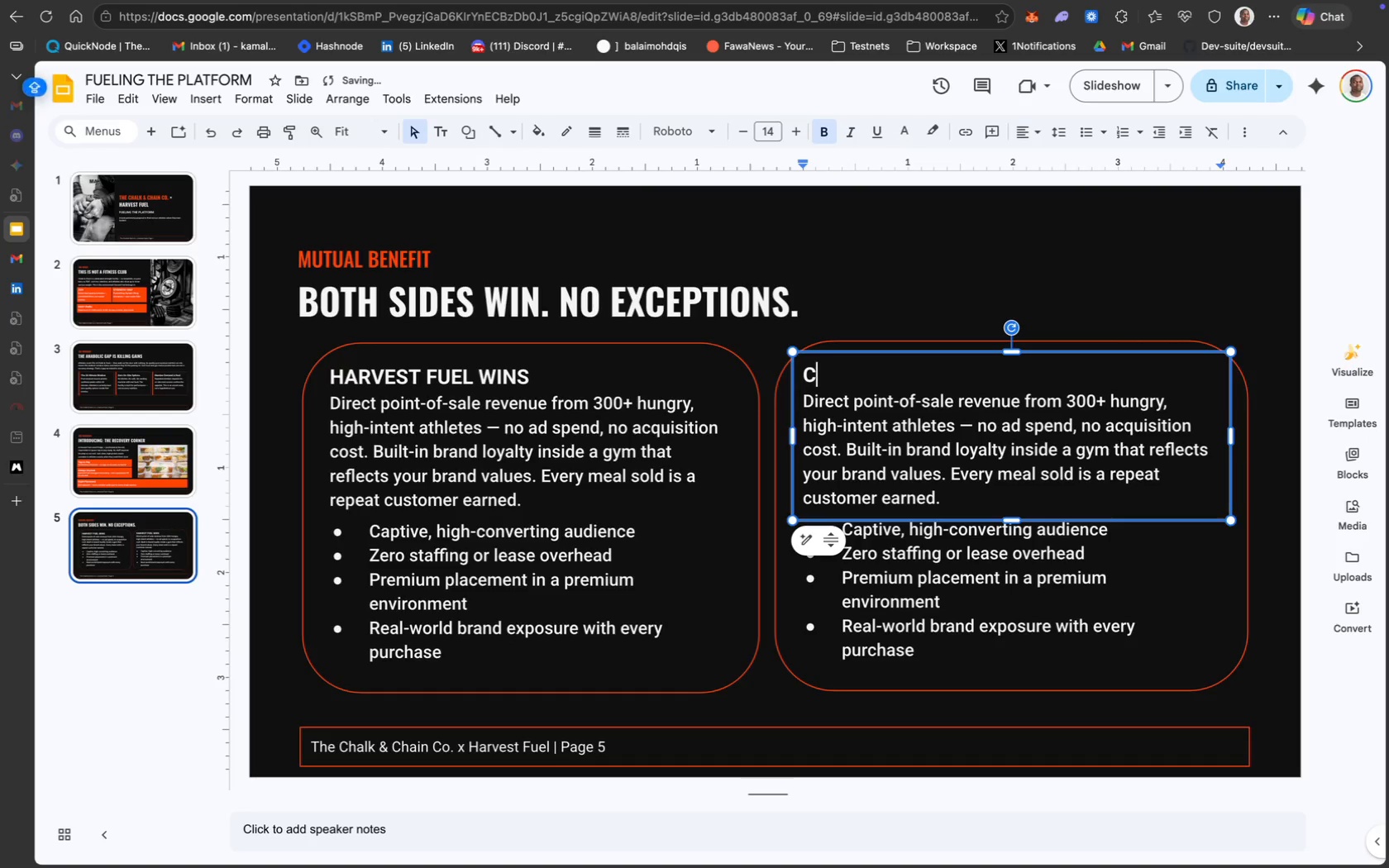 
key(H)
 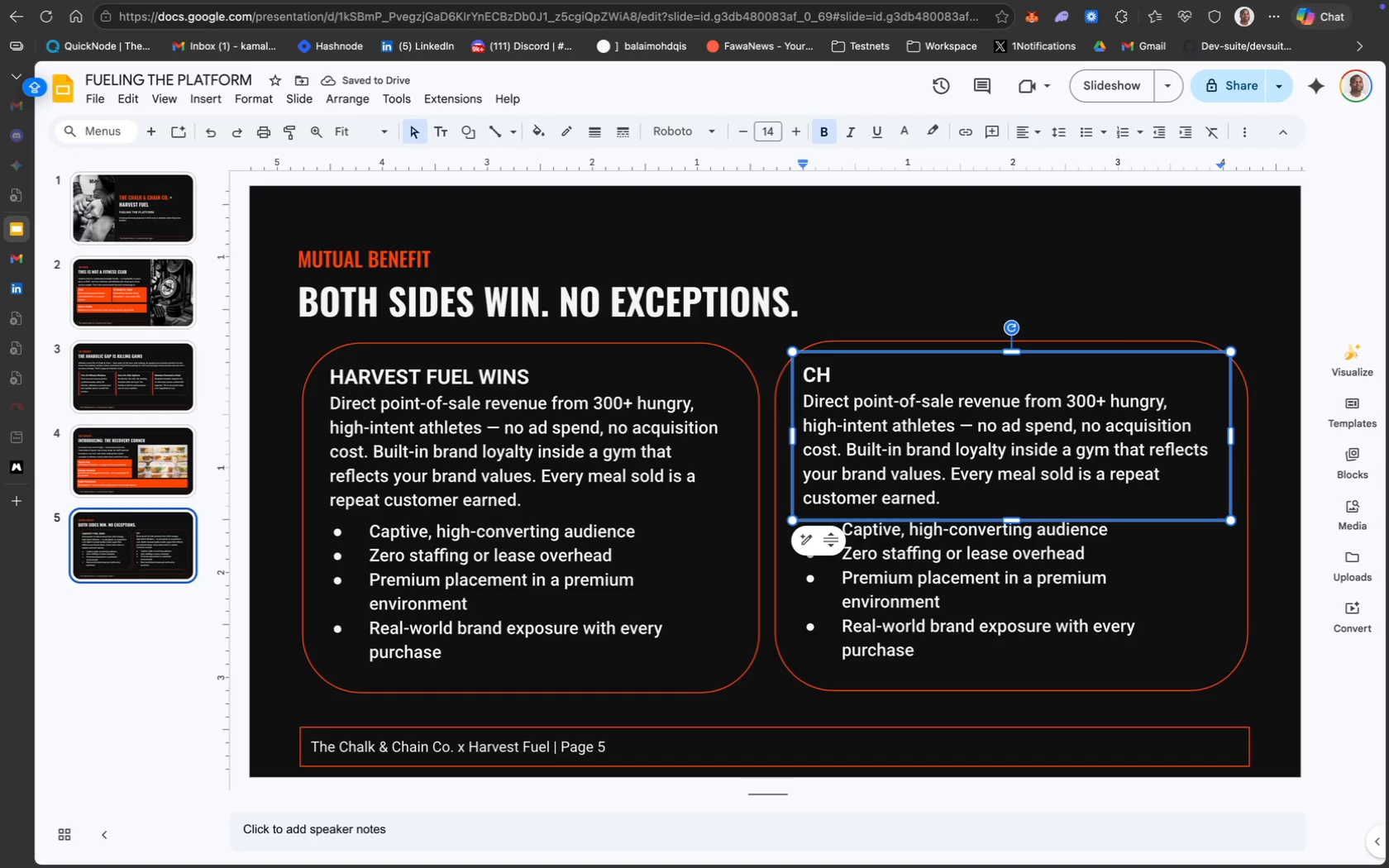 
type(ALK & CHAIN)
 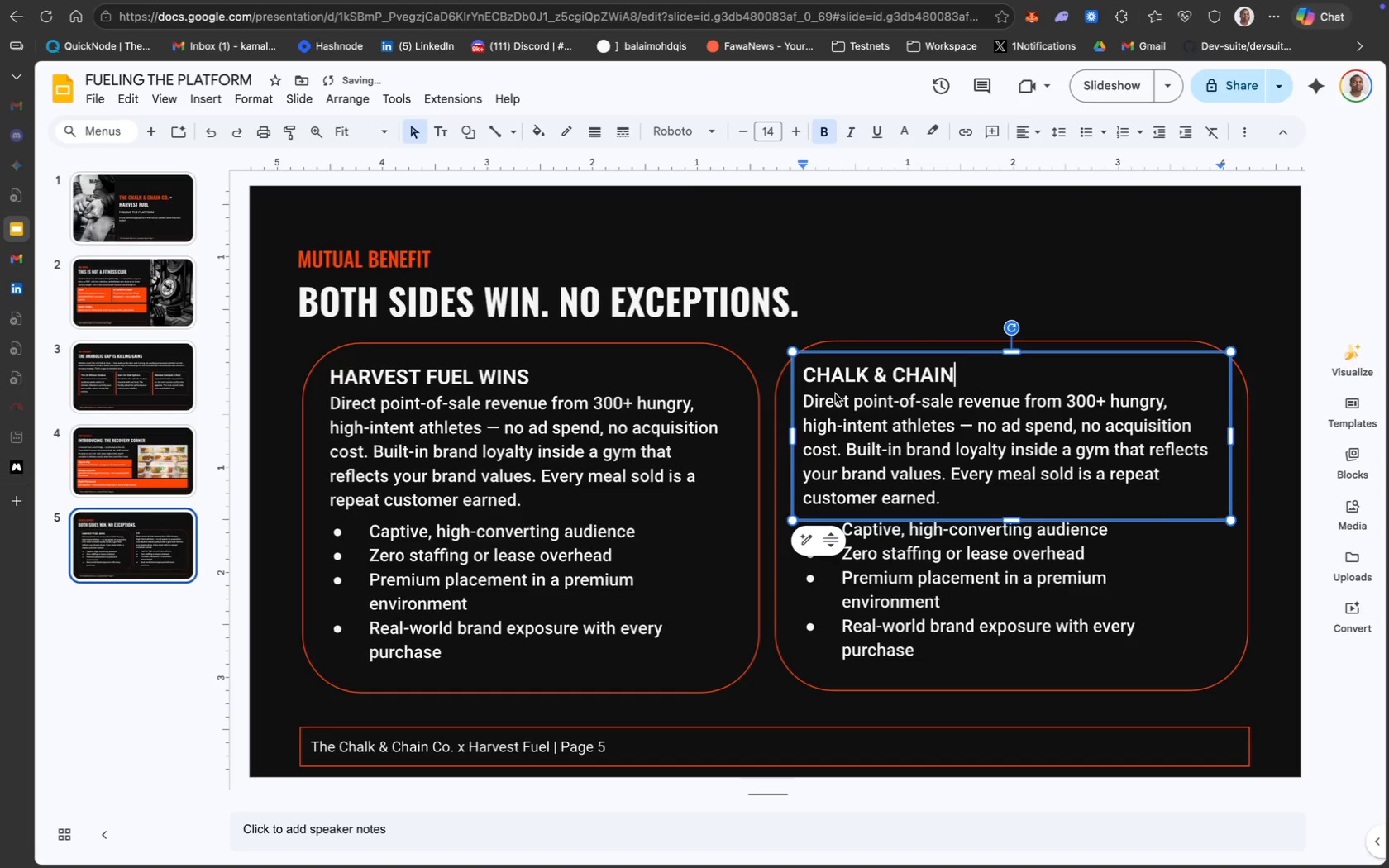 
left_click_drag(start_coordinate=[951, 494], to_coordinate=[790, 403])
 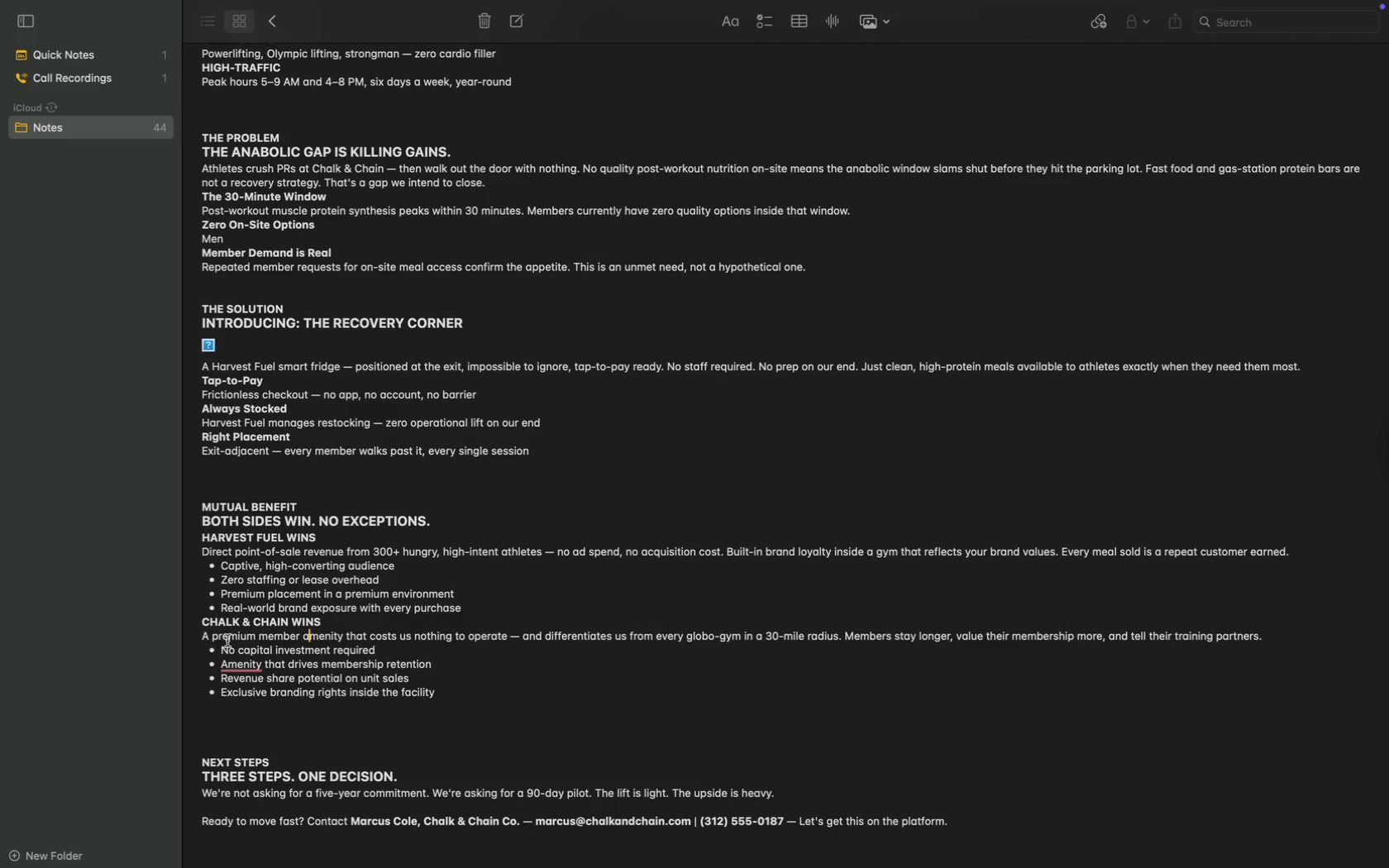 
left_click_drag(start_coordinate=[202, 636], to_coordinate=[1270, 630])
 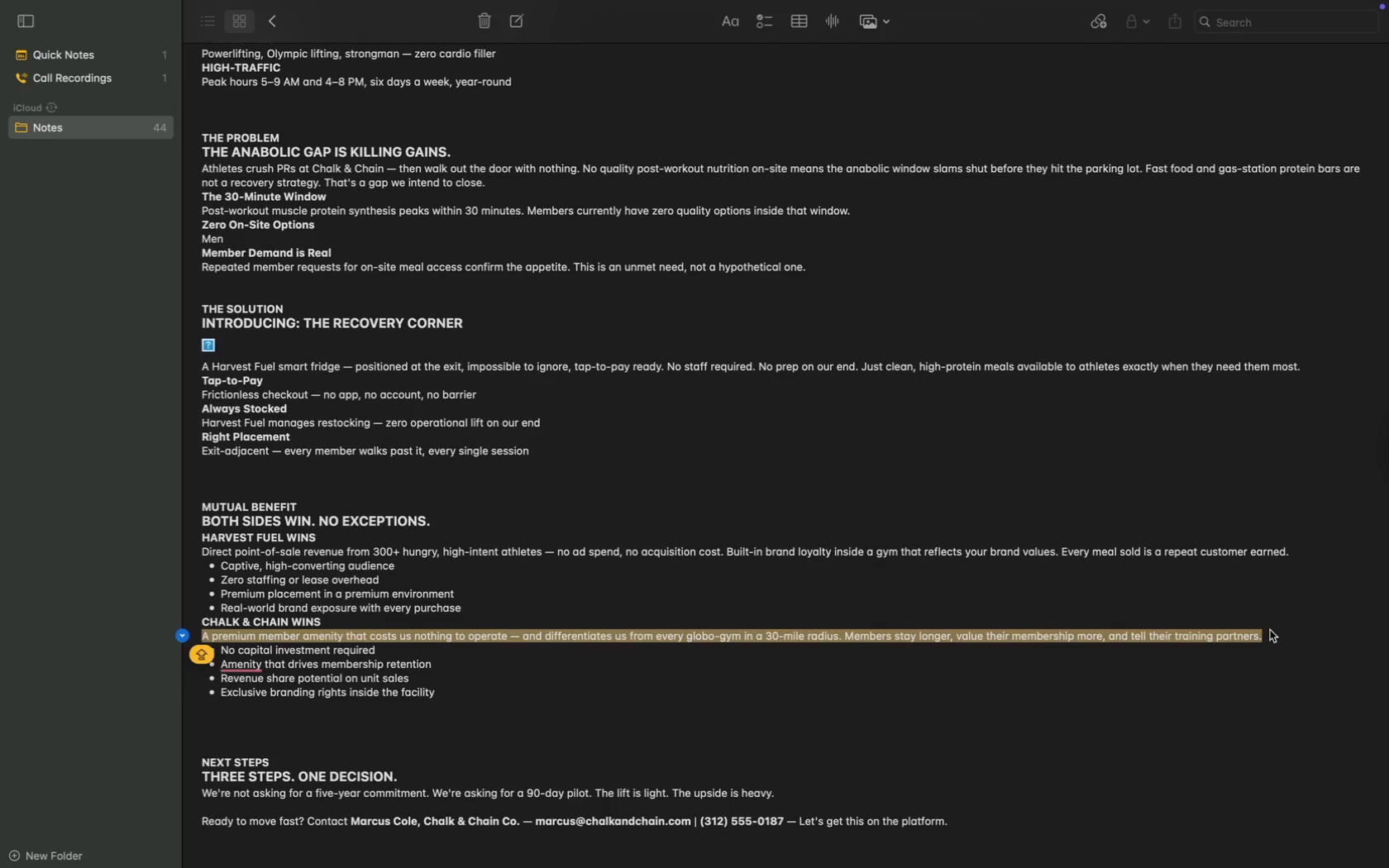 
key(Meta+CommandLeft)
 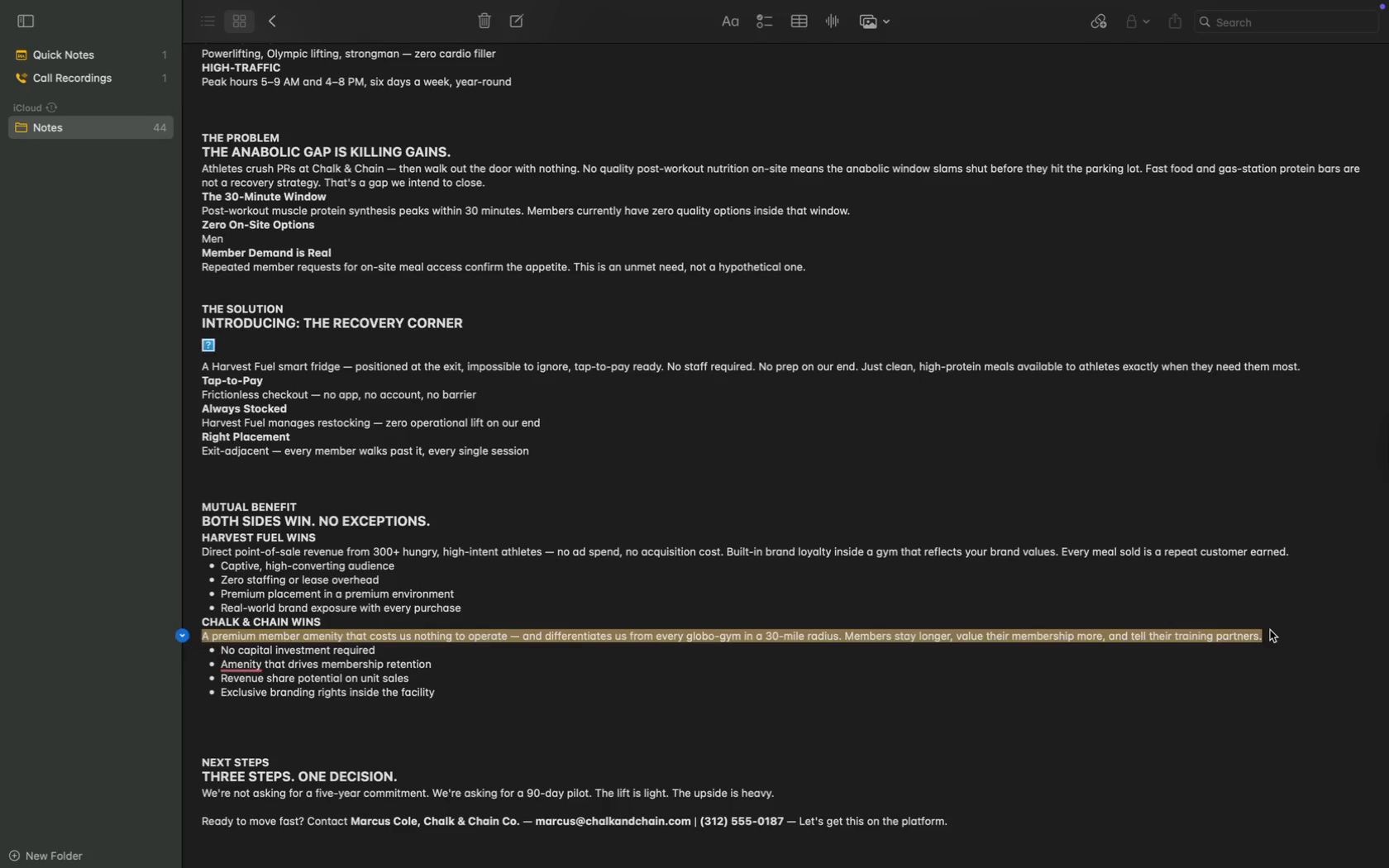 
key(Meta+C)
 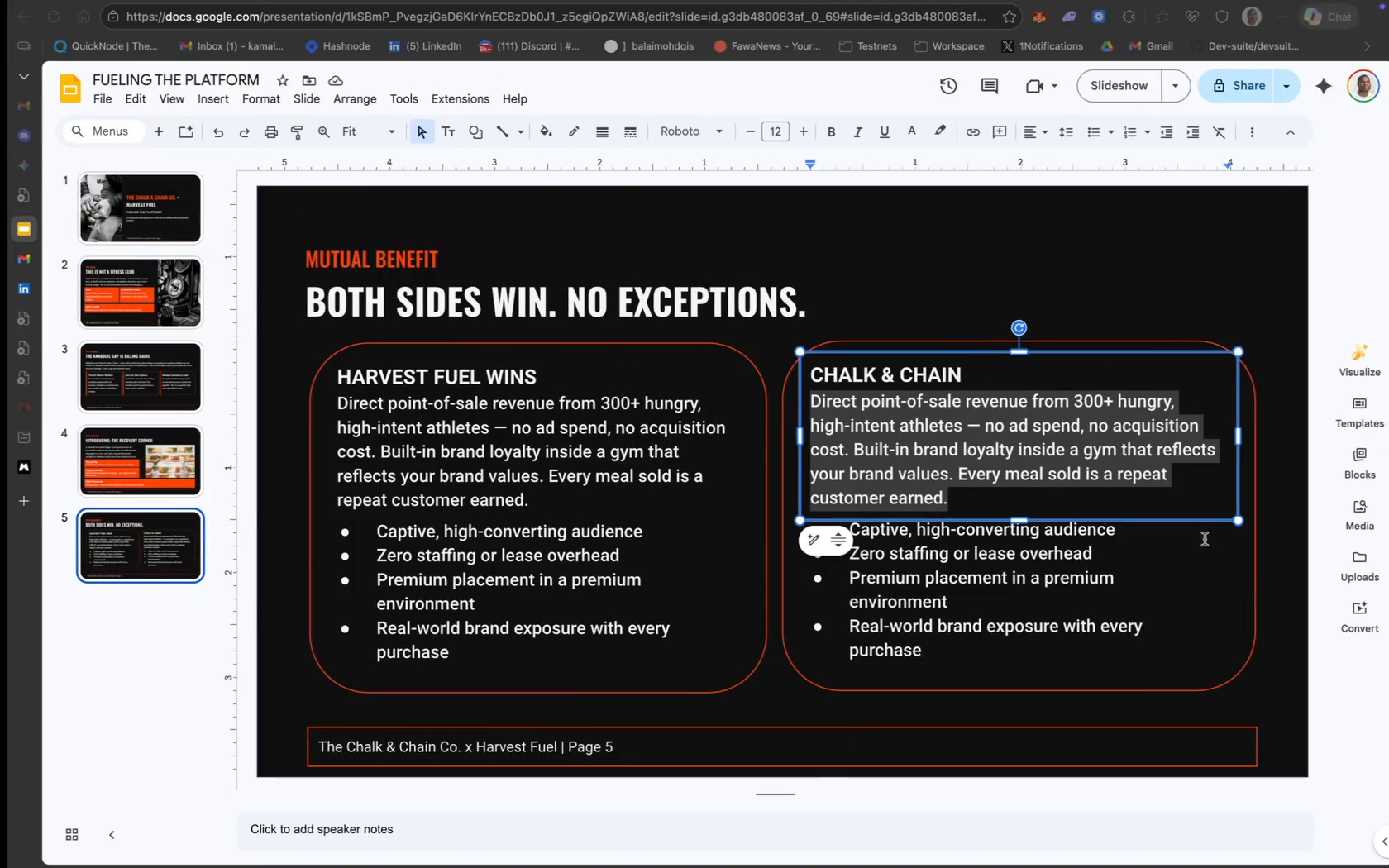 
key(Meta+V)
 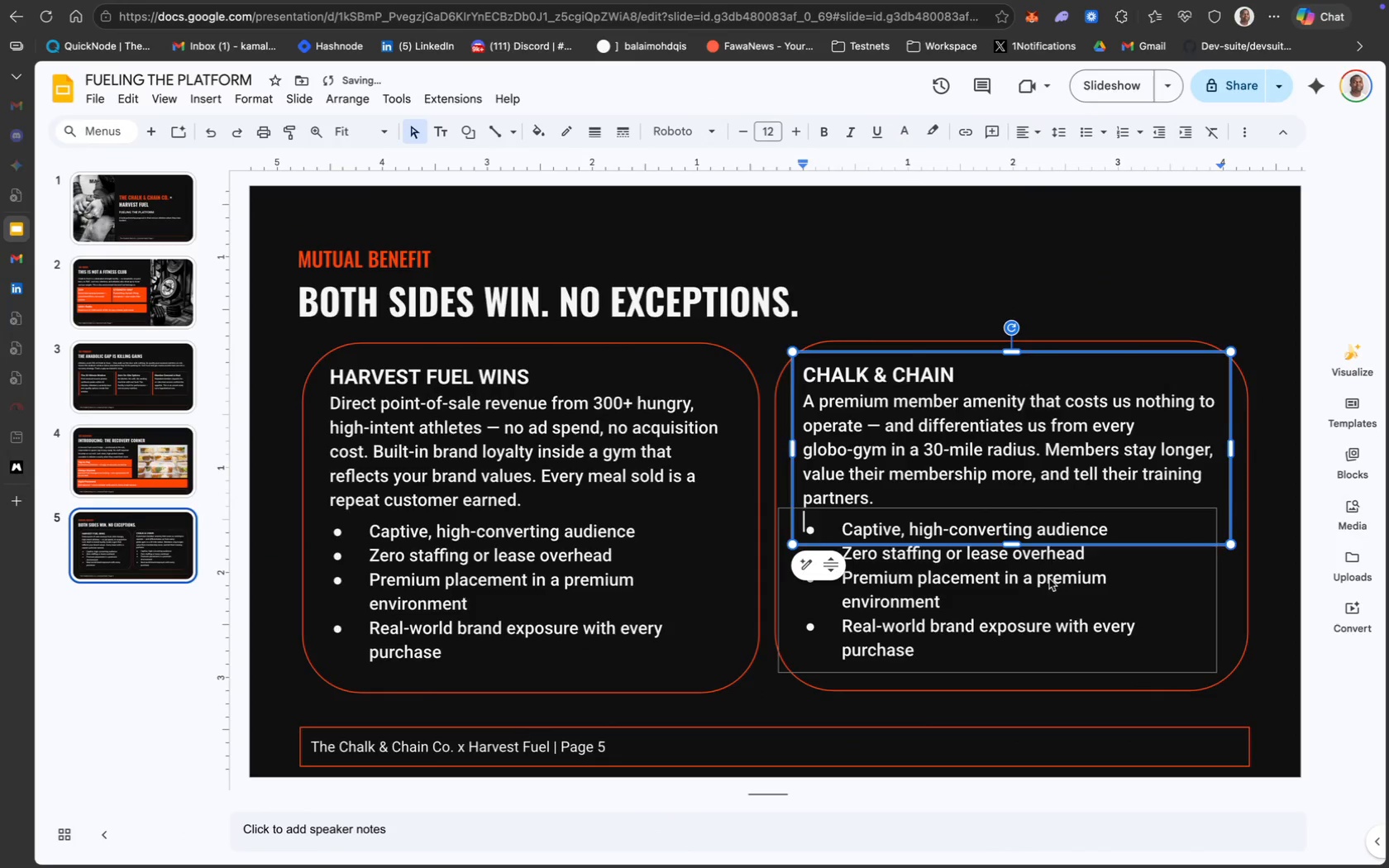 
key(Backspace)
 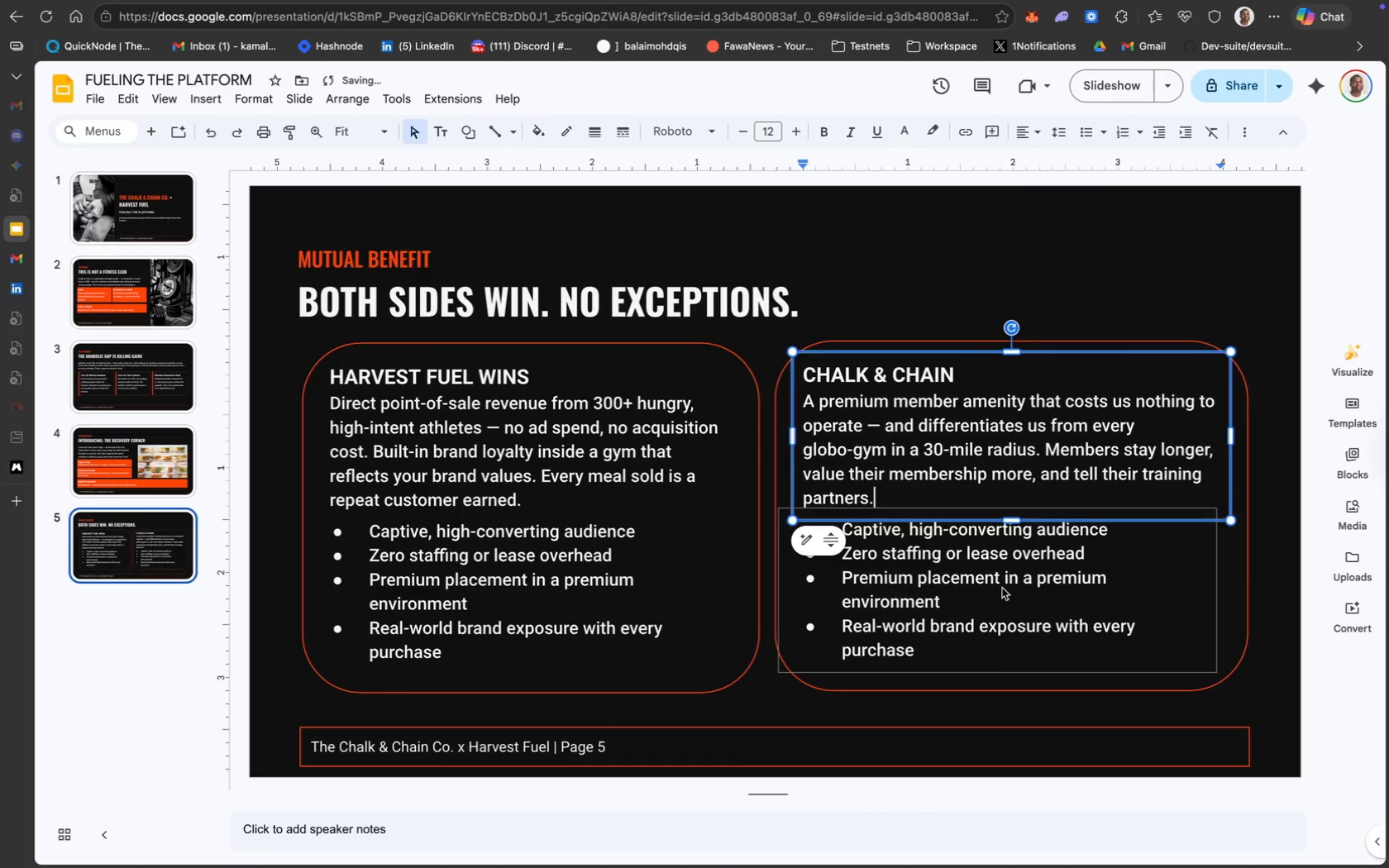 
double_click([933, 565])
 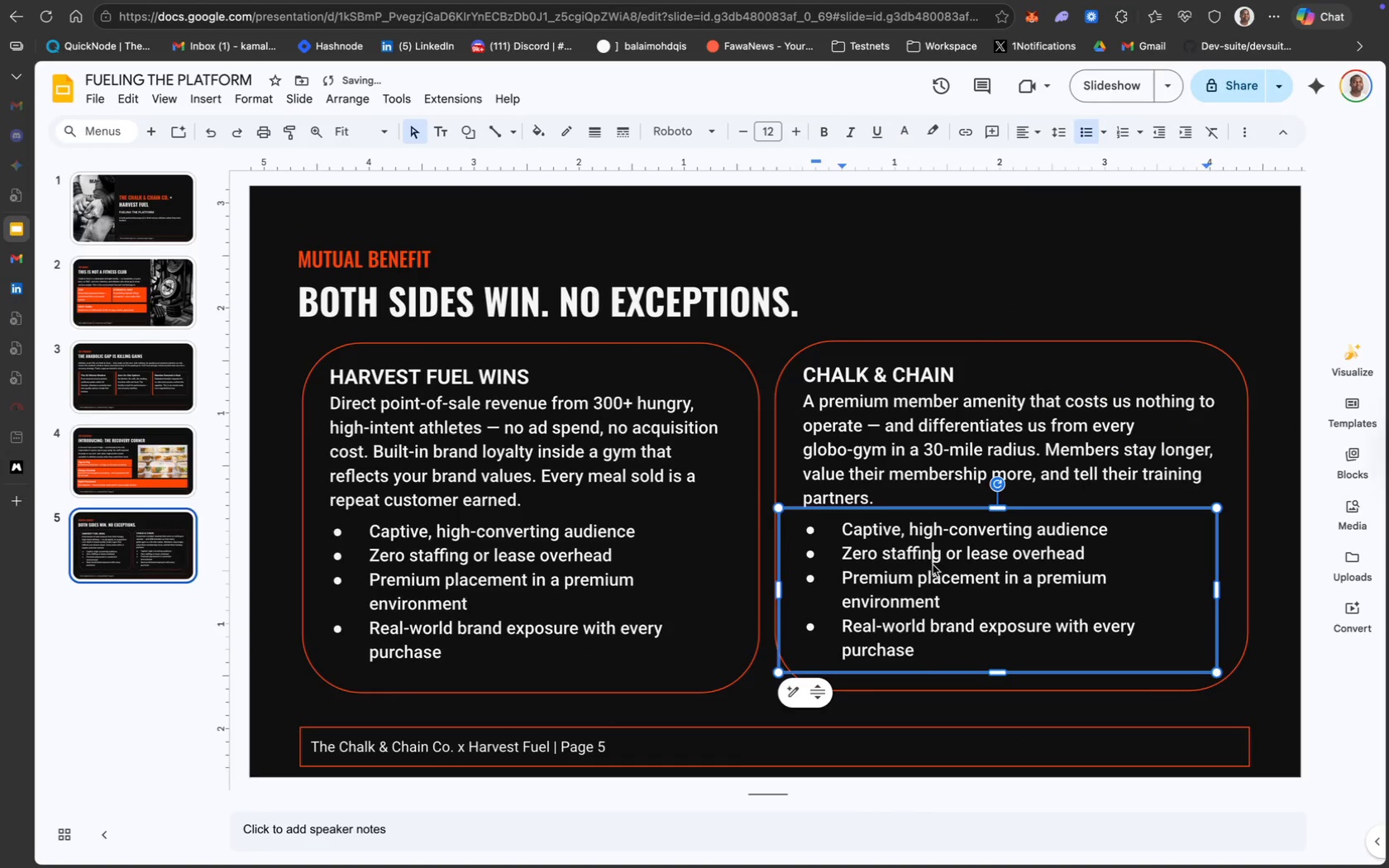 
key(Meta+A)
 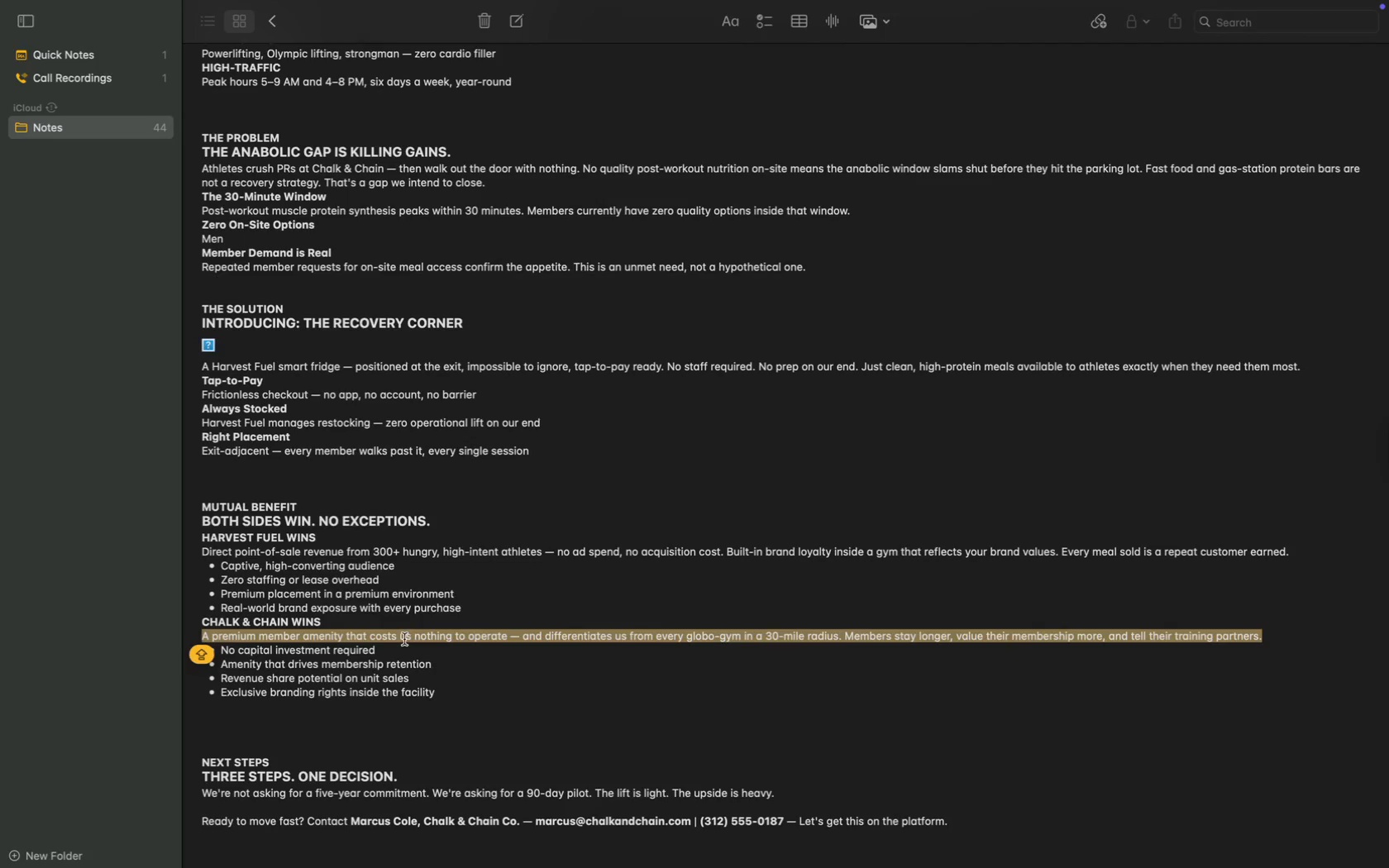 
left_click_drag(start_coordinate=[440, 690], to_coordinate=[216, 639])
 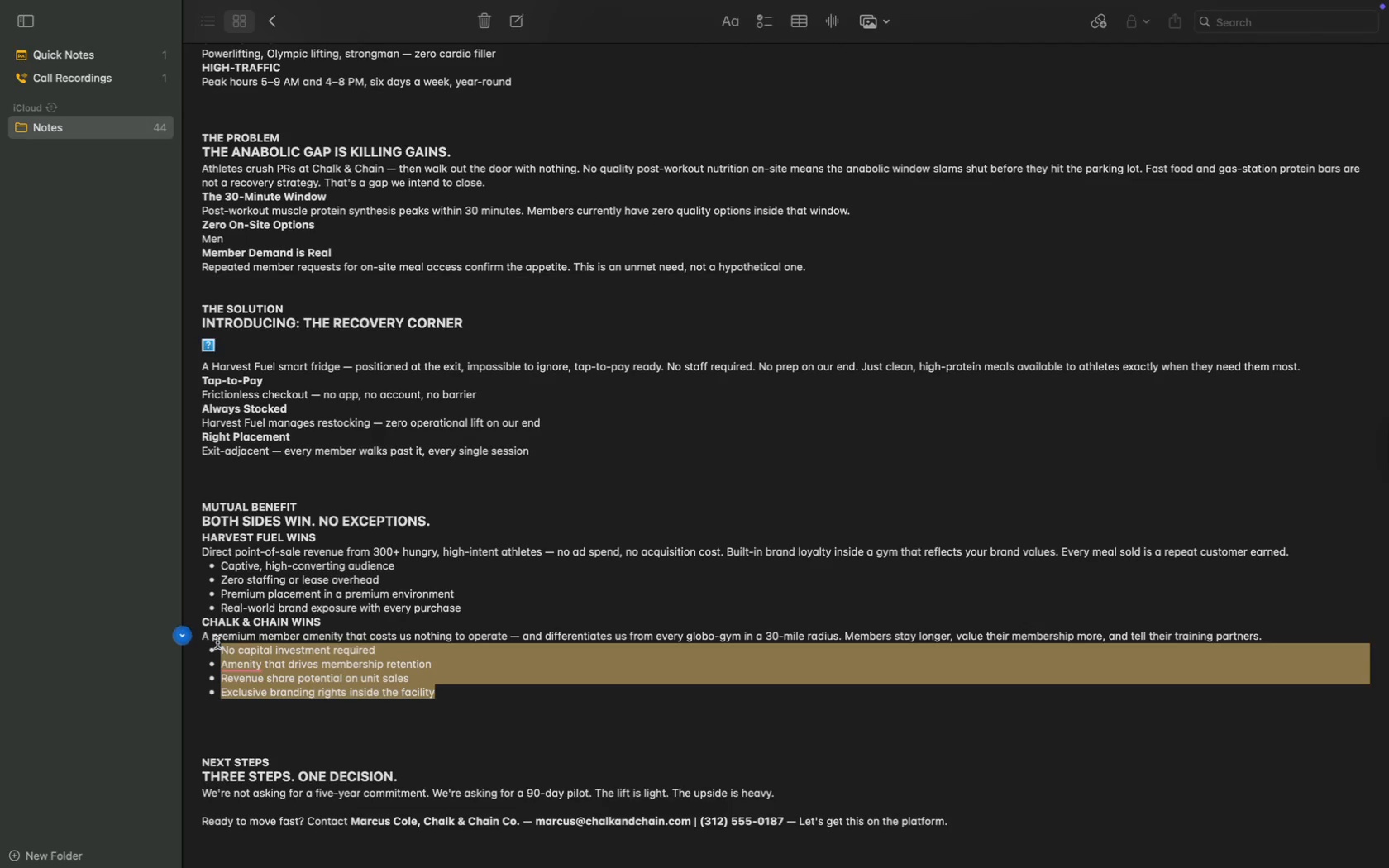 
key(Meta+C)
 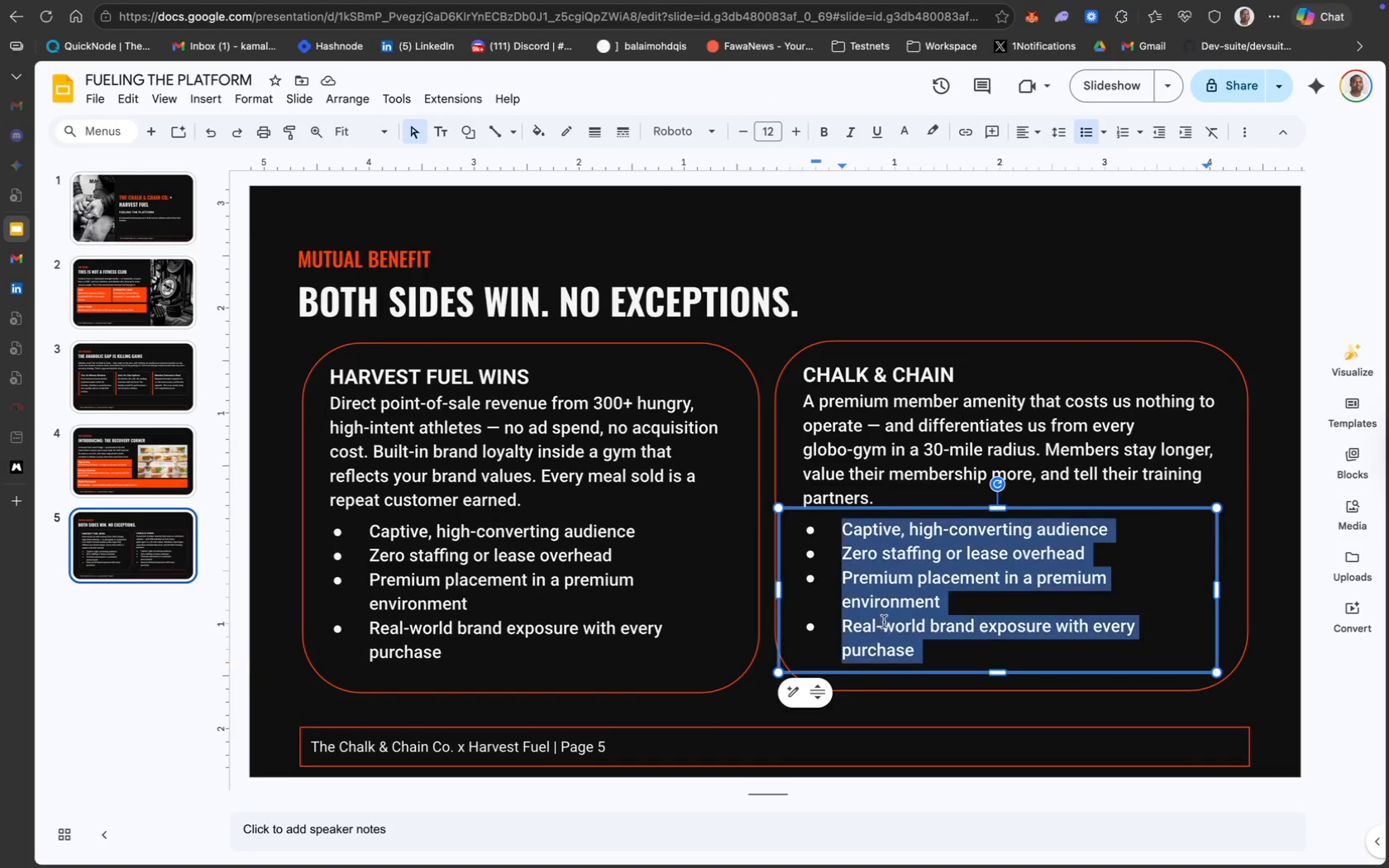 
key(Backspace)
 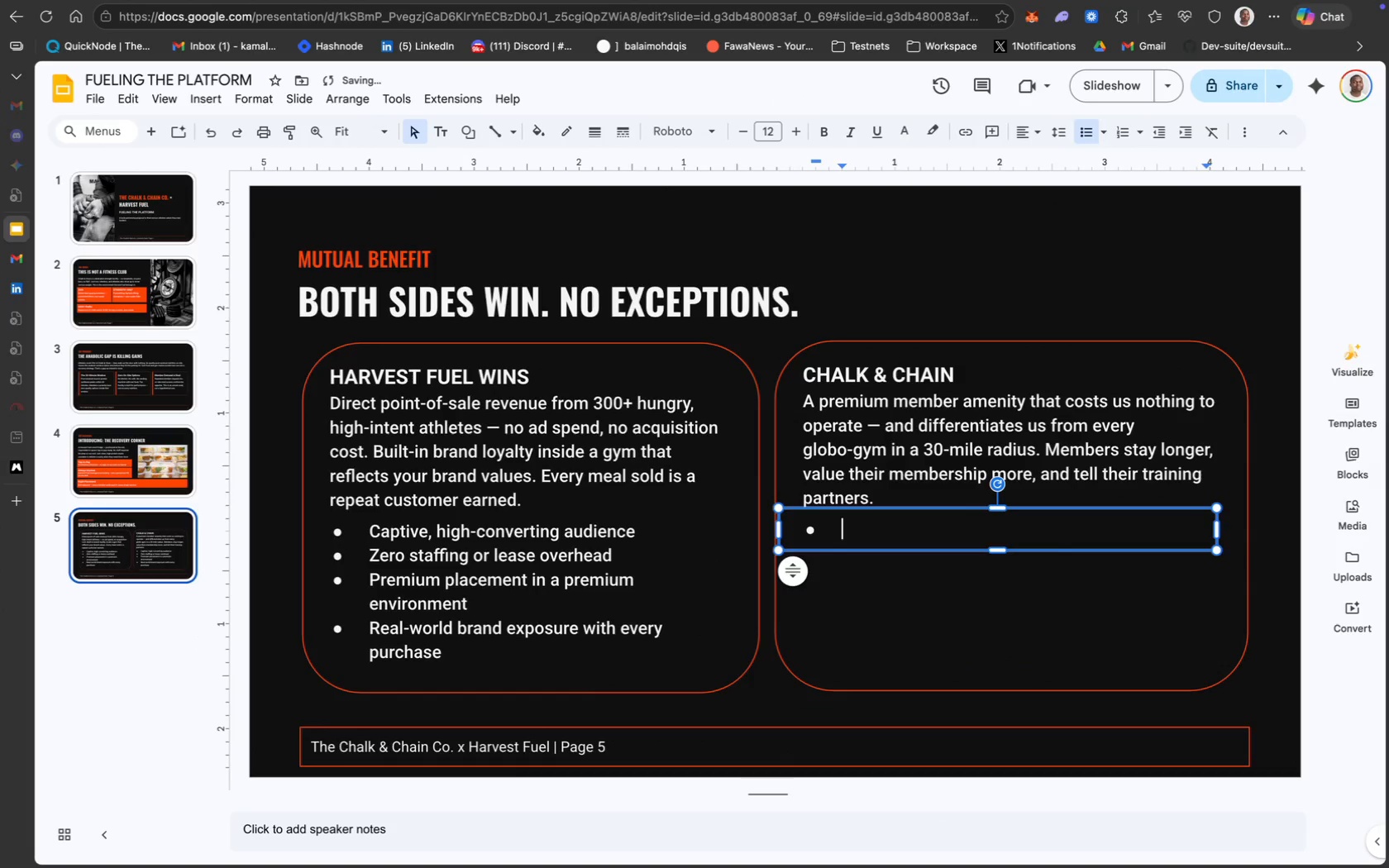 
key(Backspace)
 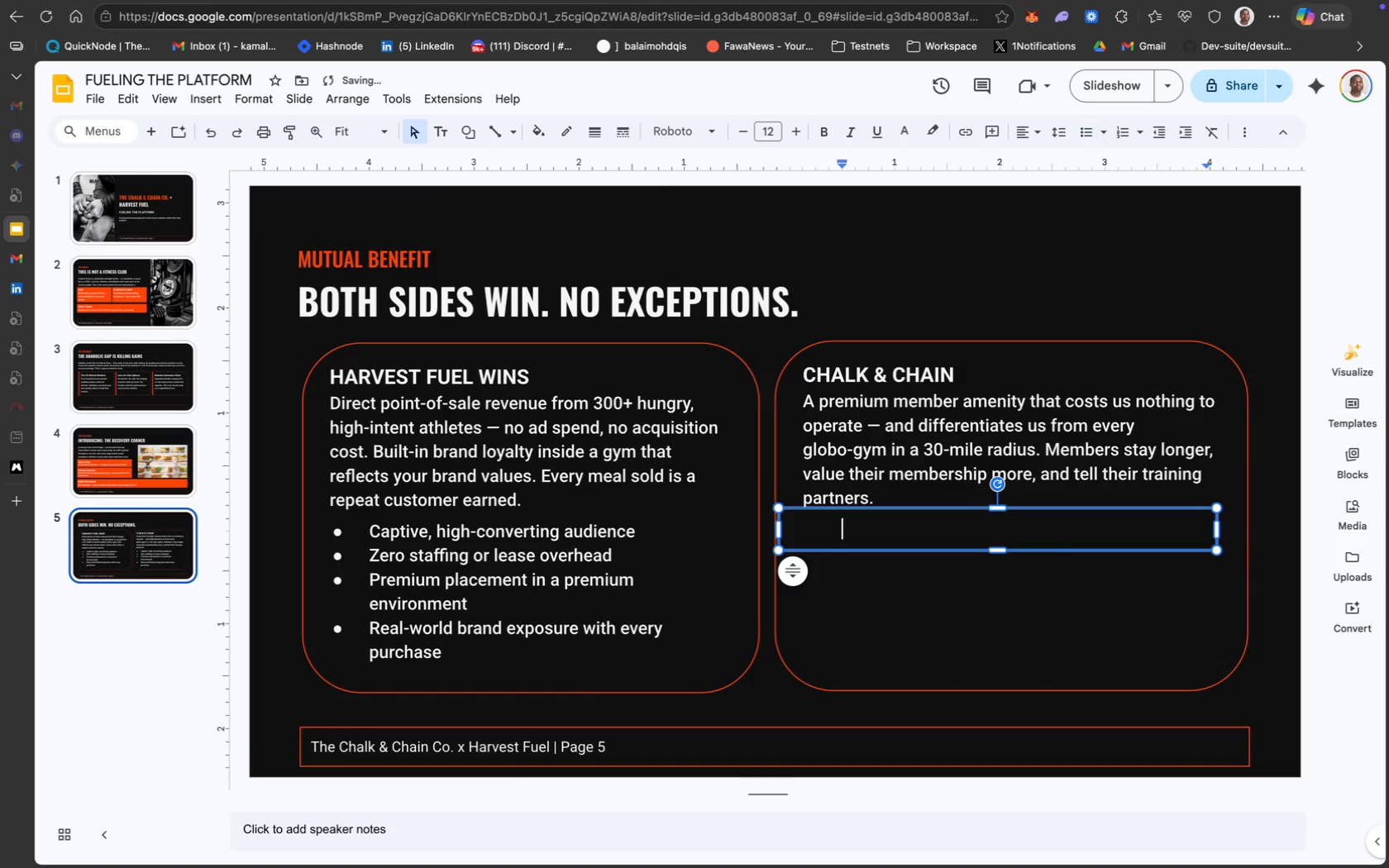 
key(Backspace)
 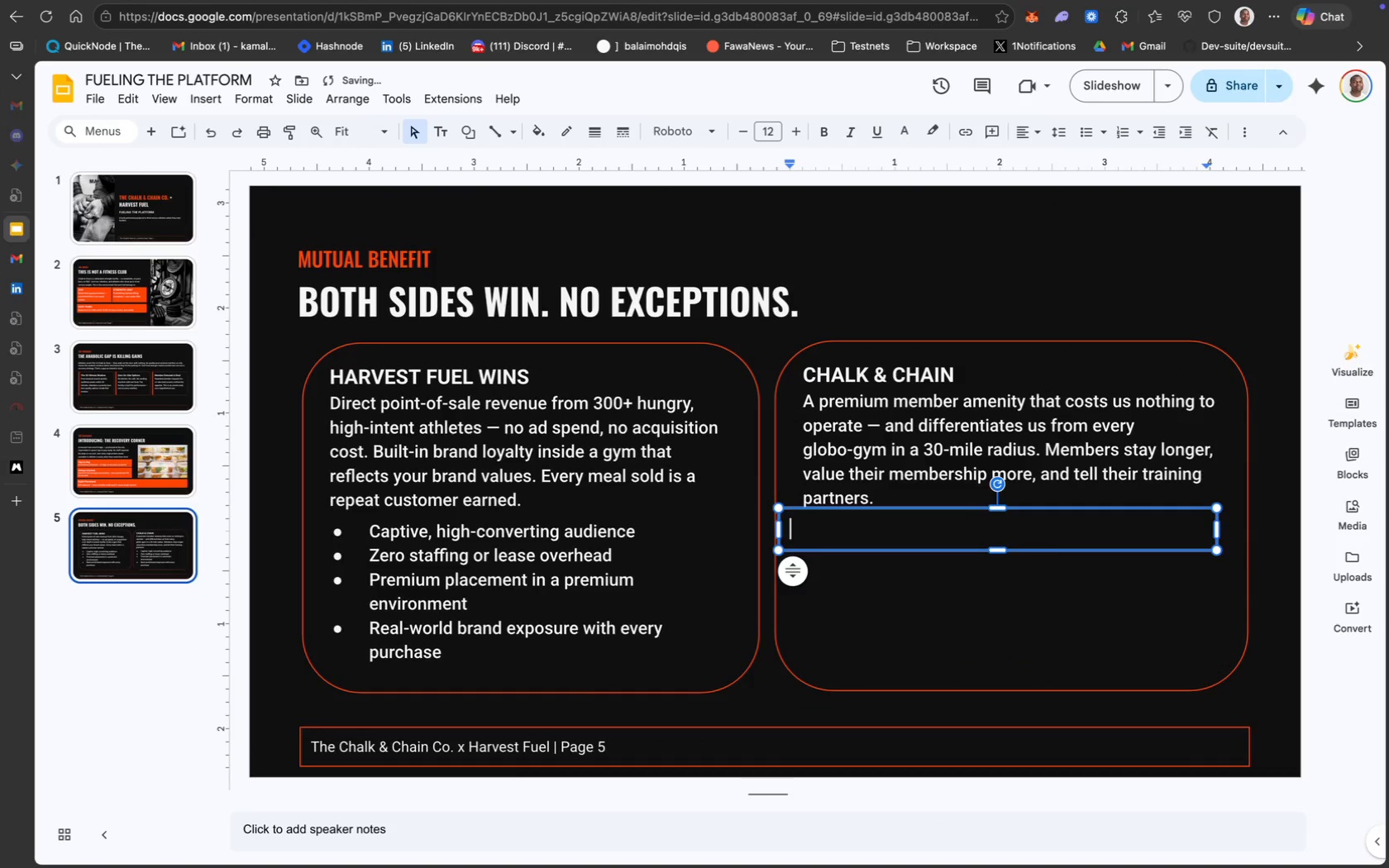 
key(Backspace)
 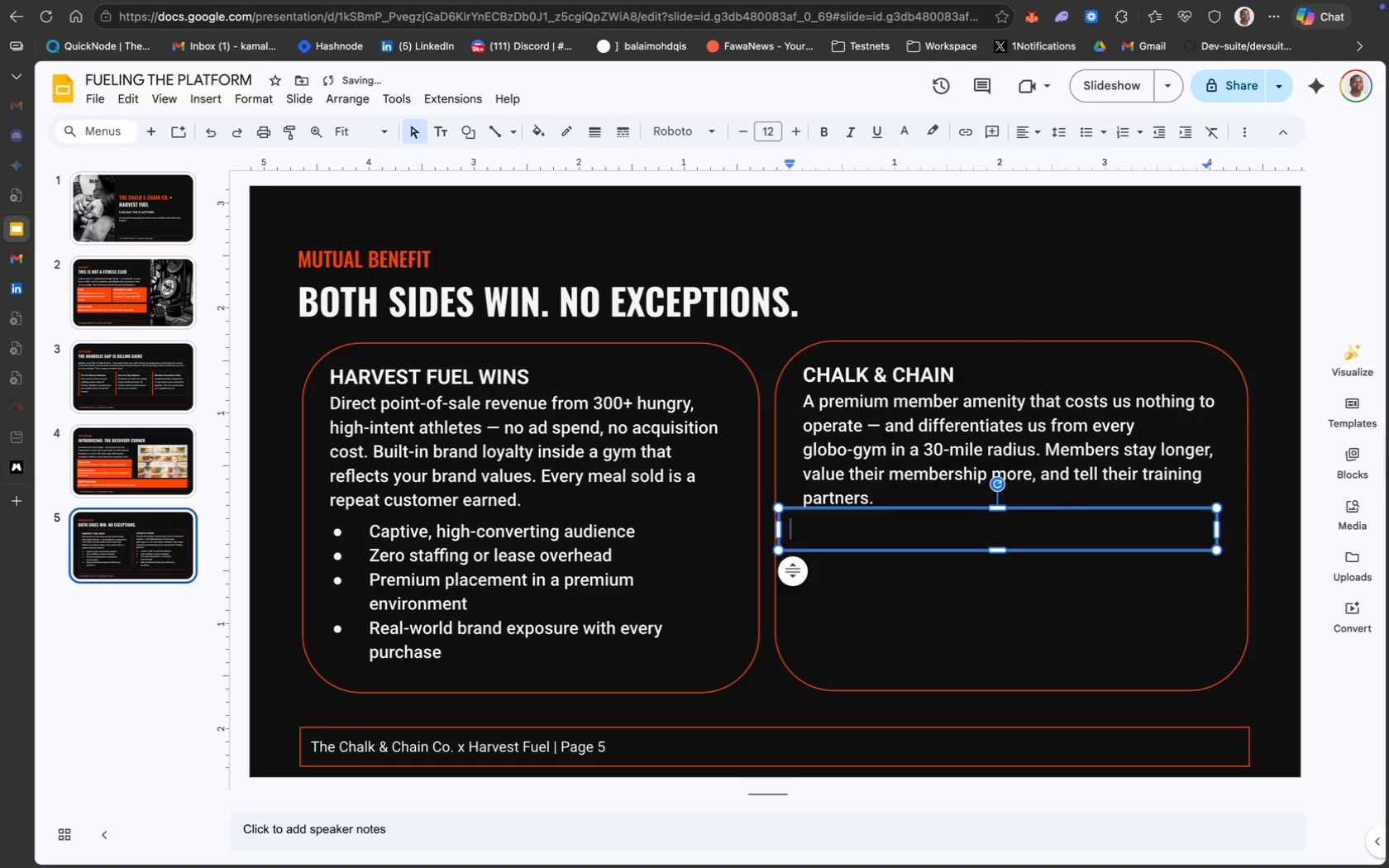 
key(Meta+V)
 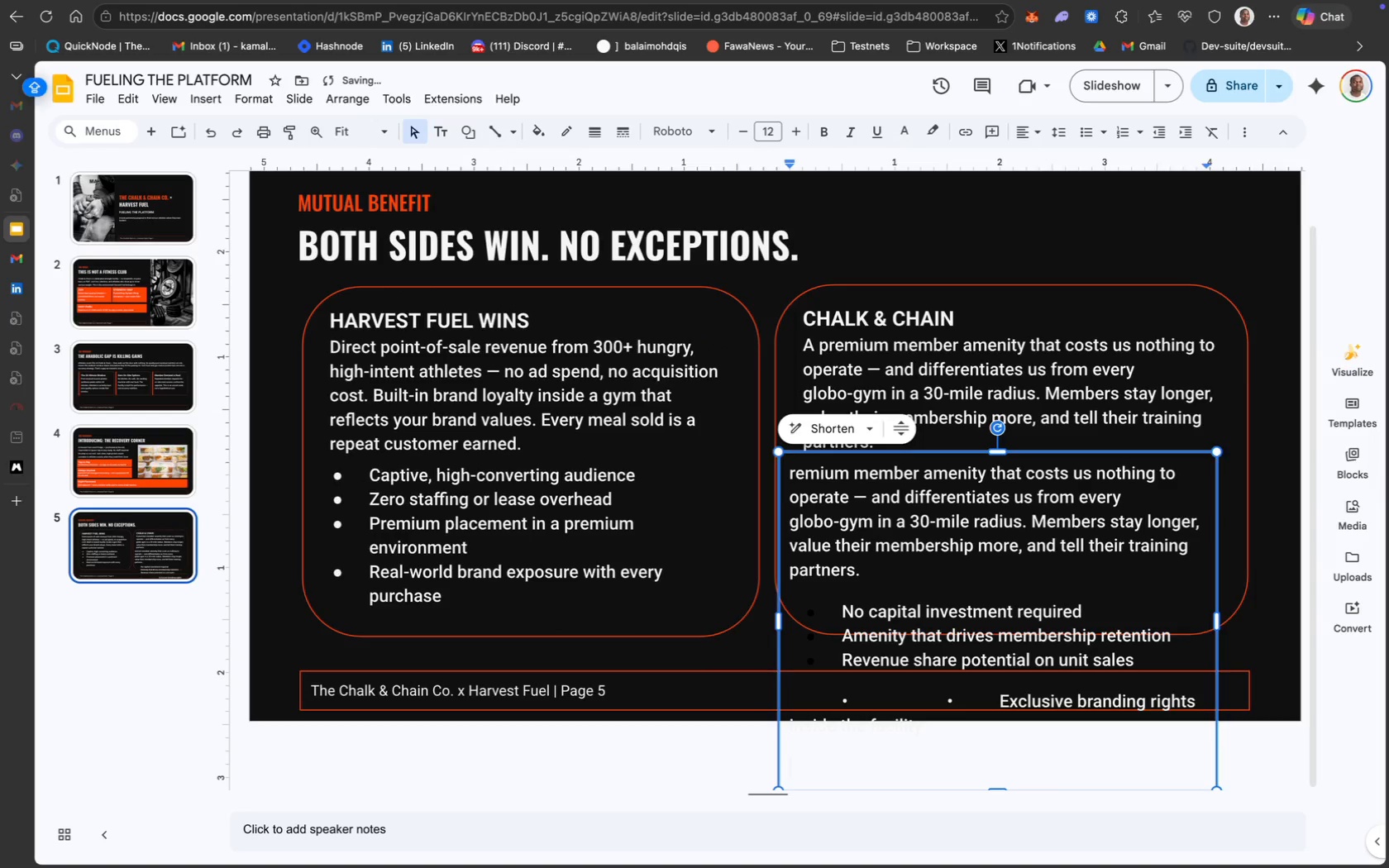 
key(Backspace)
 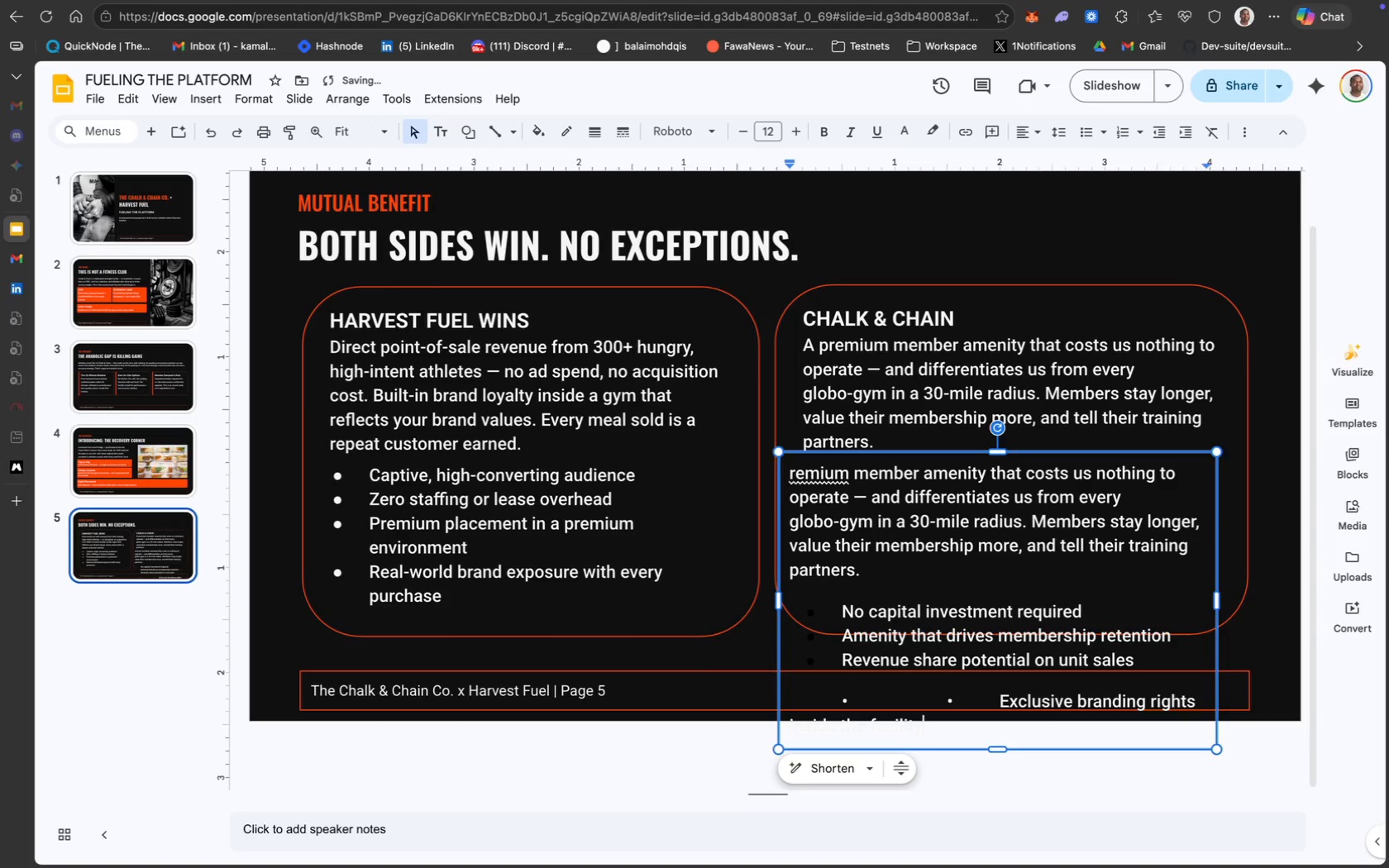 
key(Backspace)
 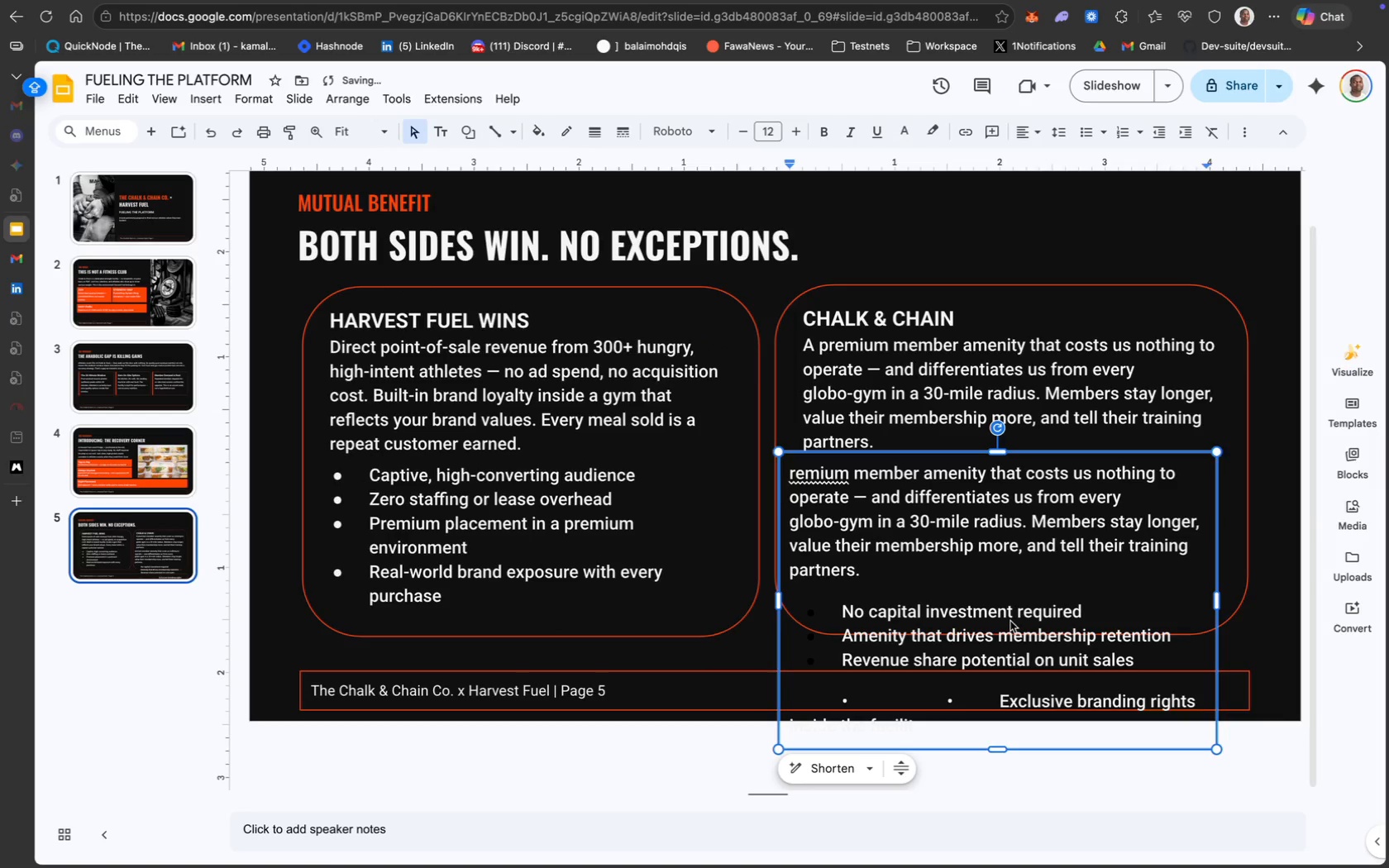 
key(Backspace)
 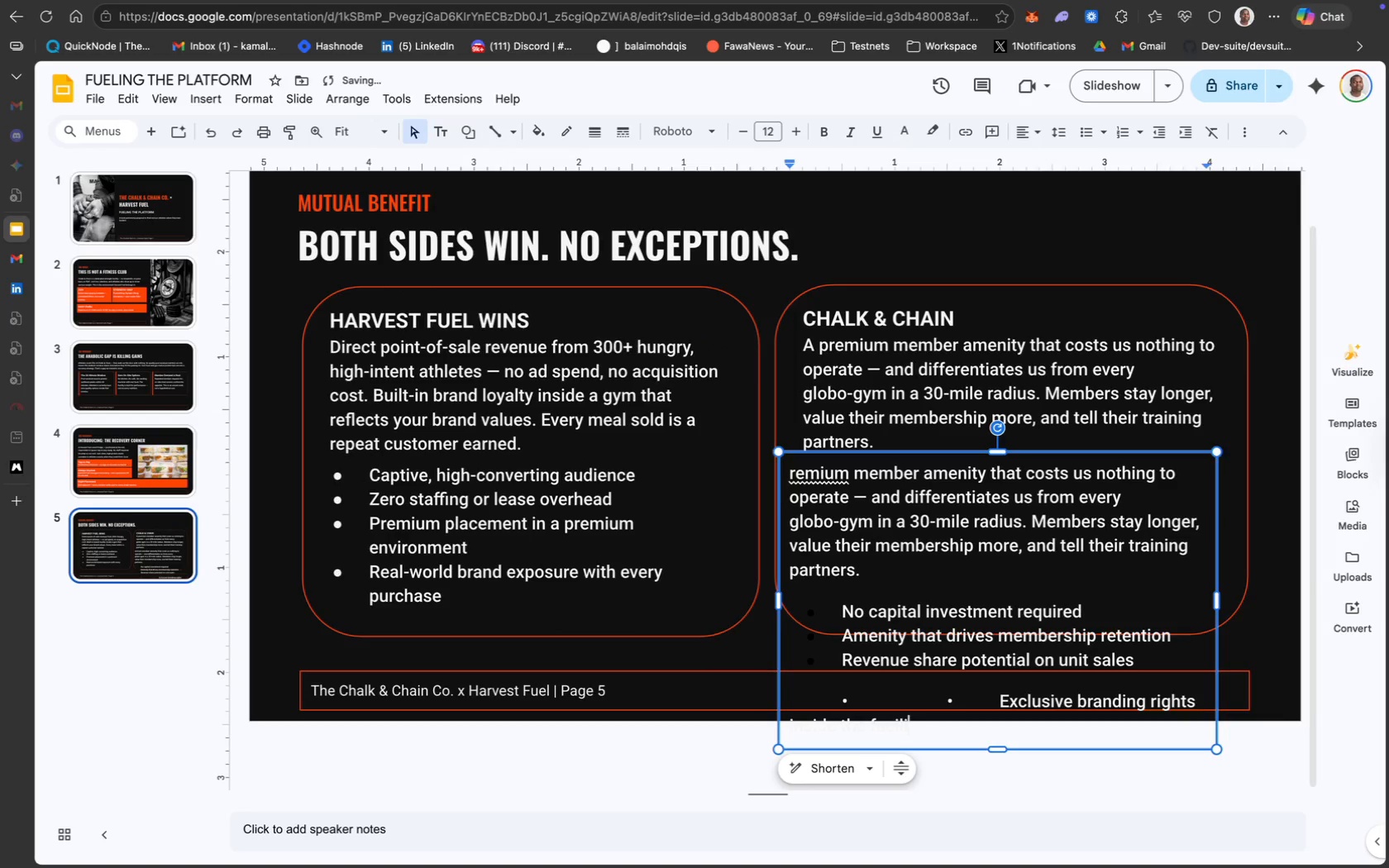 
key(Meta+Z)
 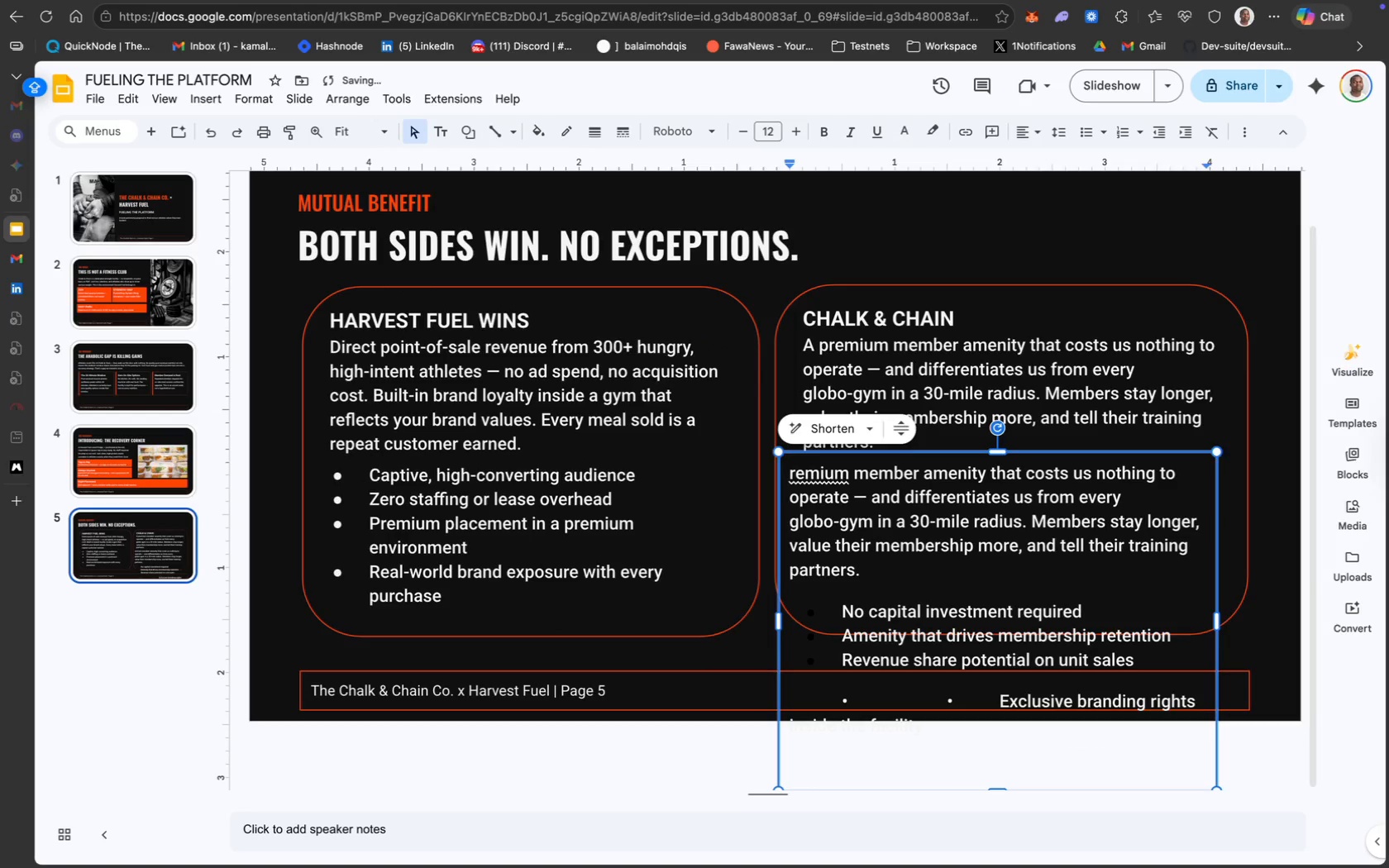 
key(Backspace)
 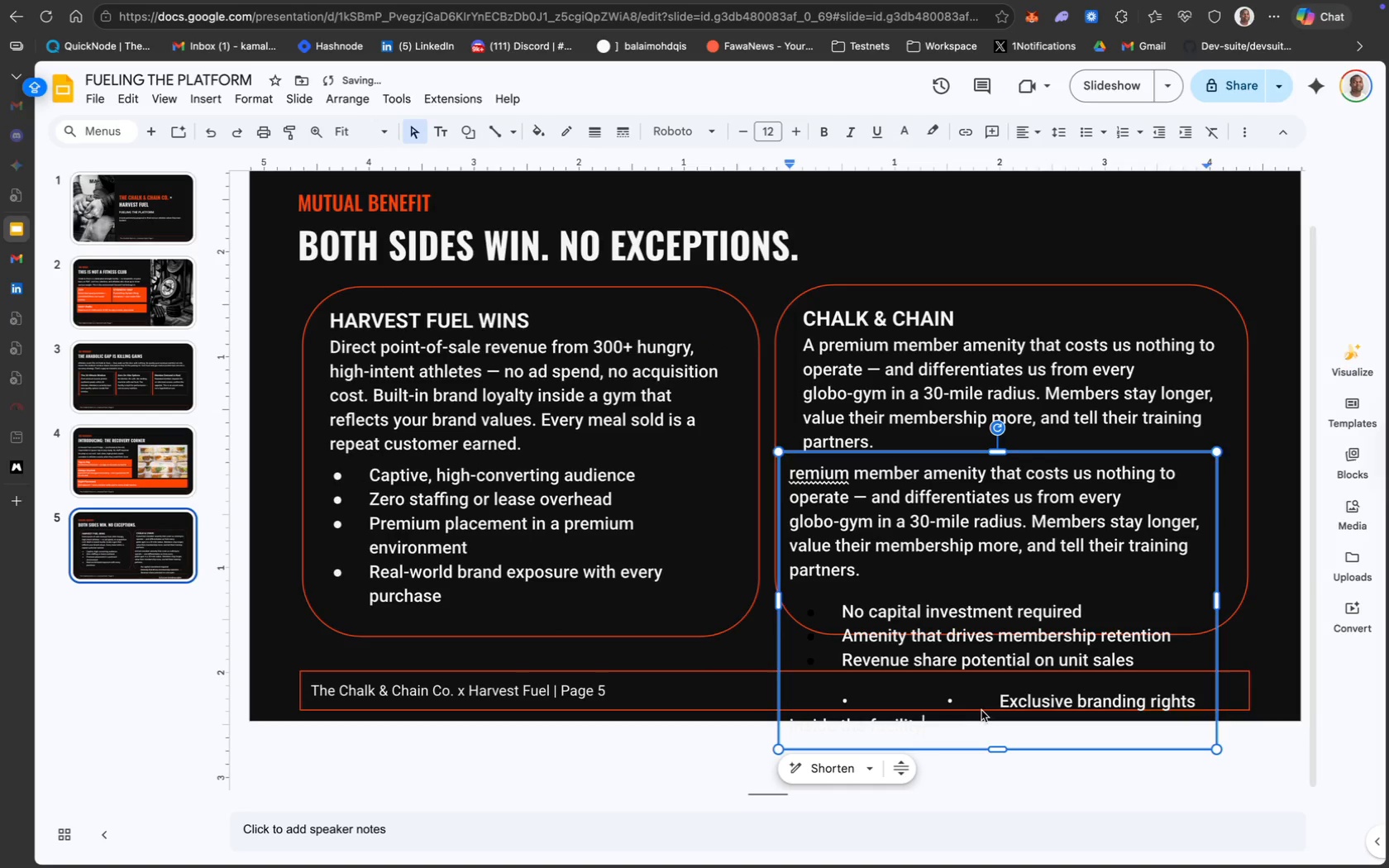 
left_click([991, 703])
 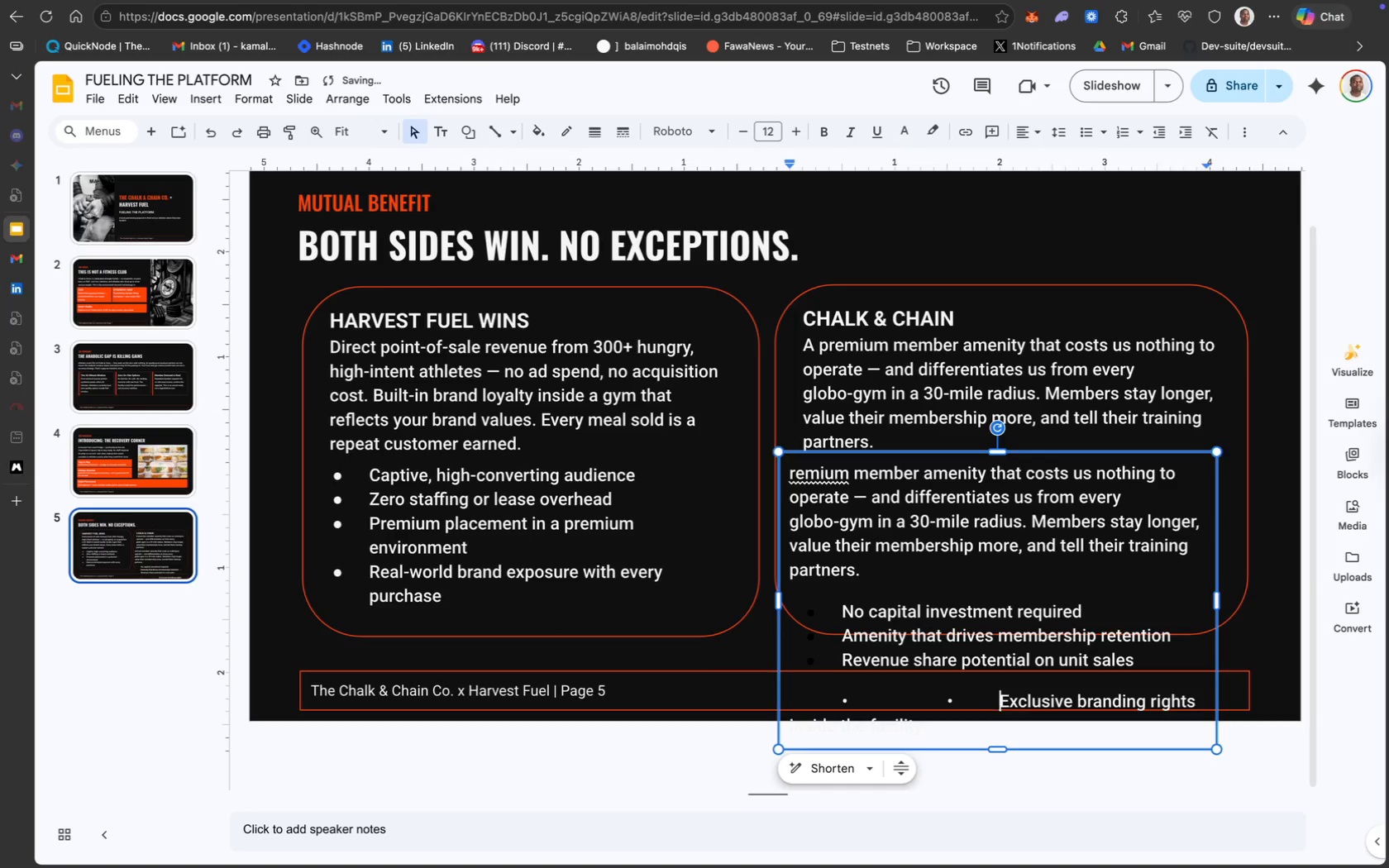 
key(Backspace)
 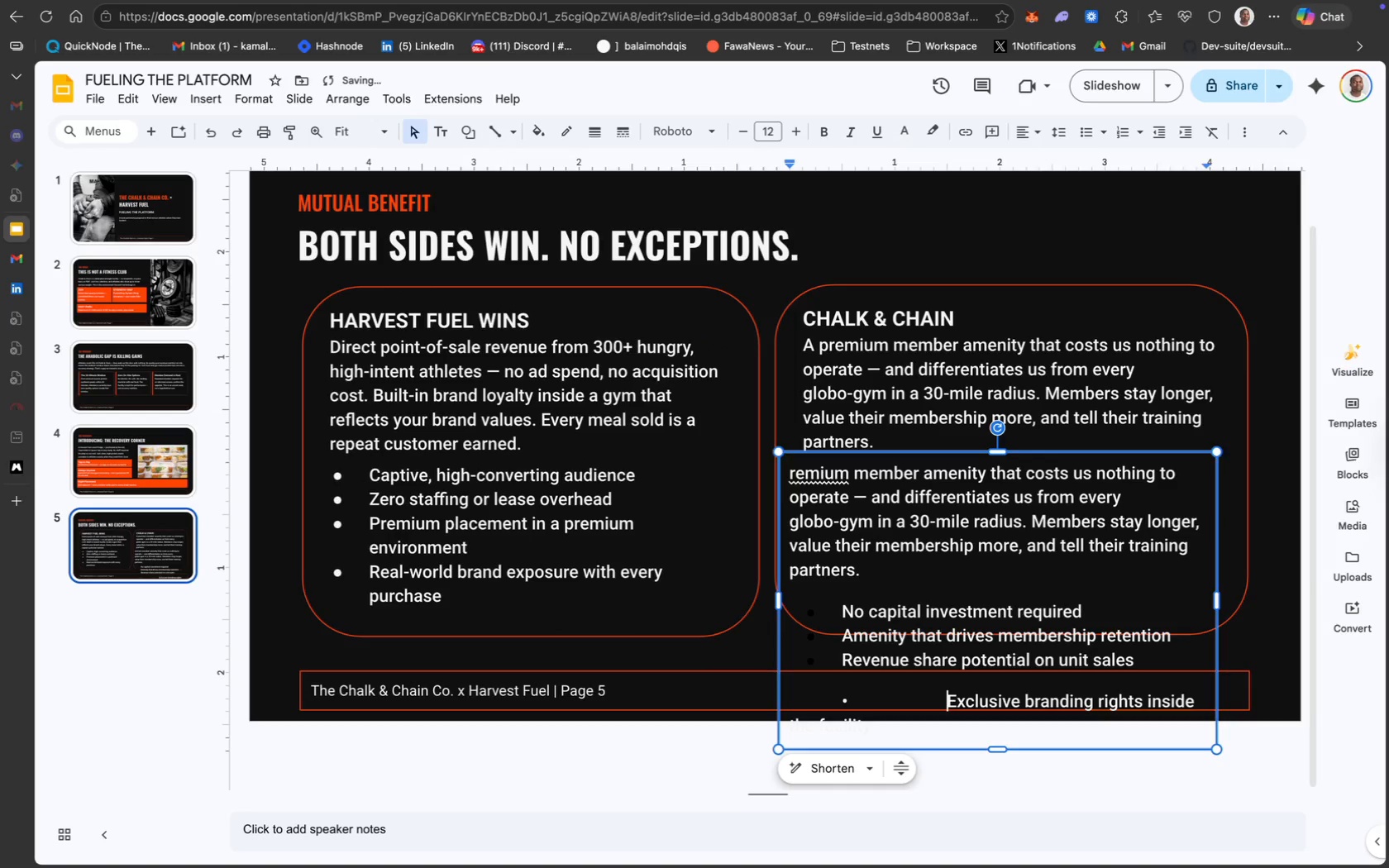 
key(Backspace)
 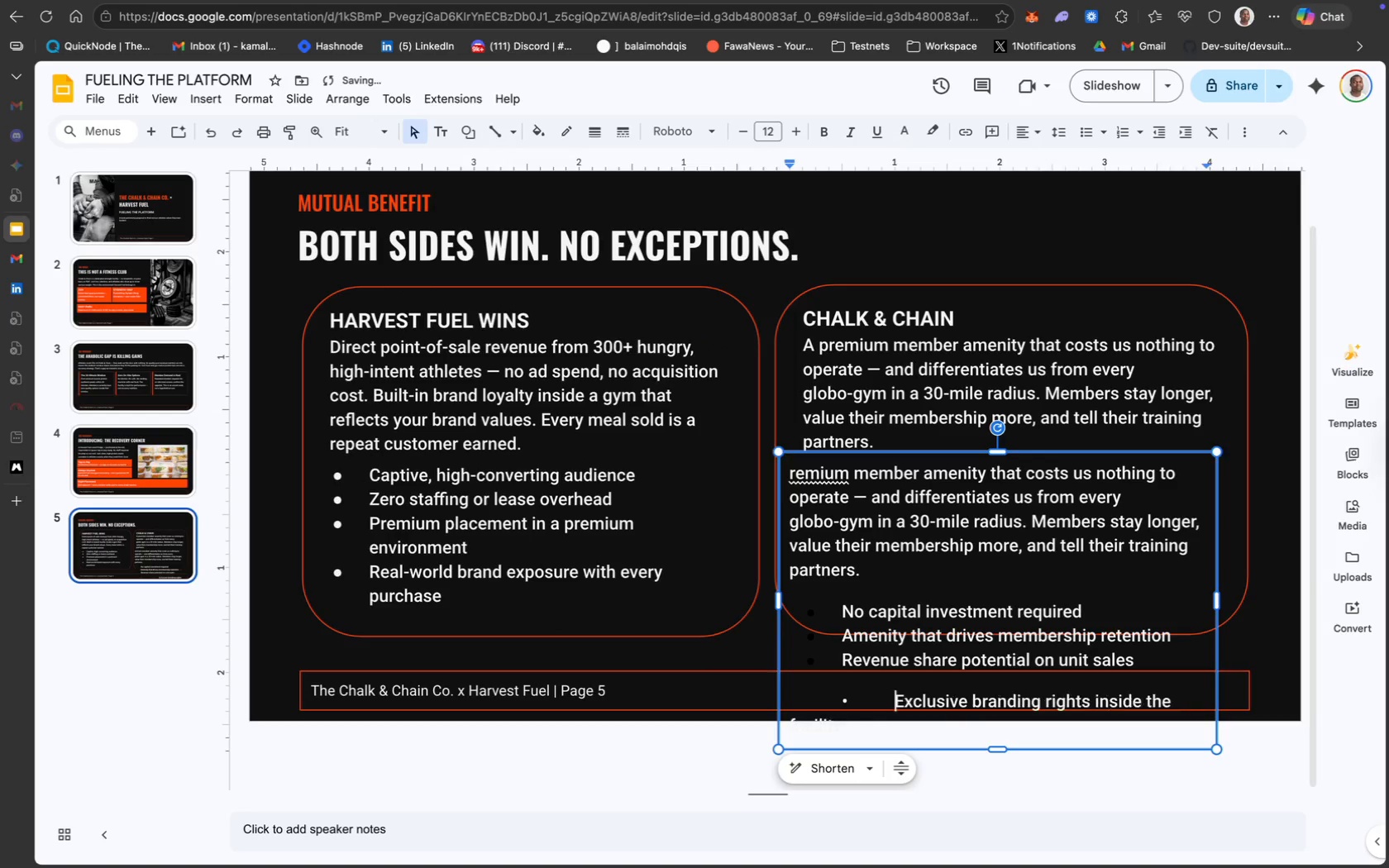 
key(Backspace)
 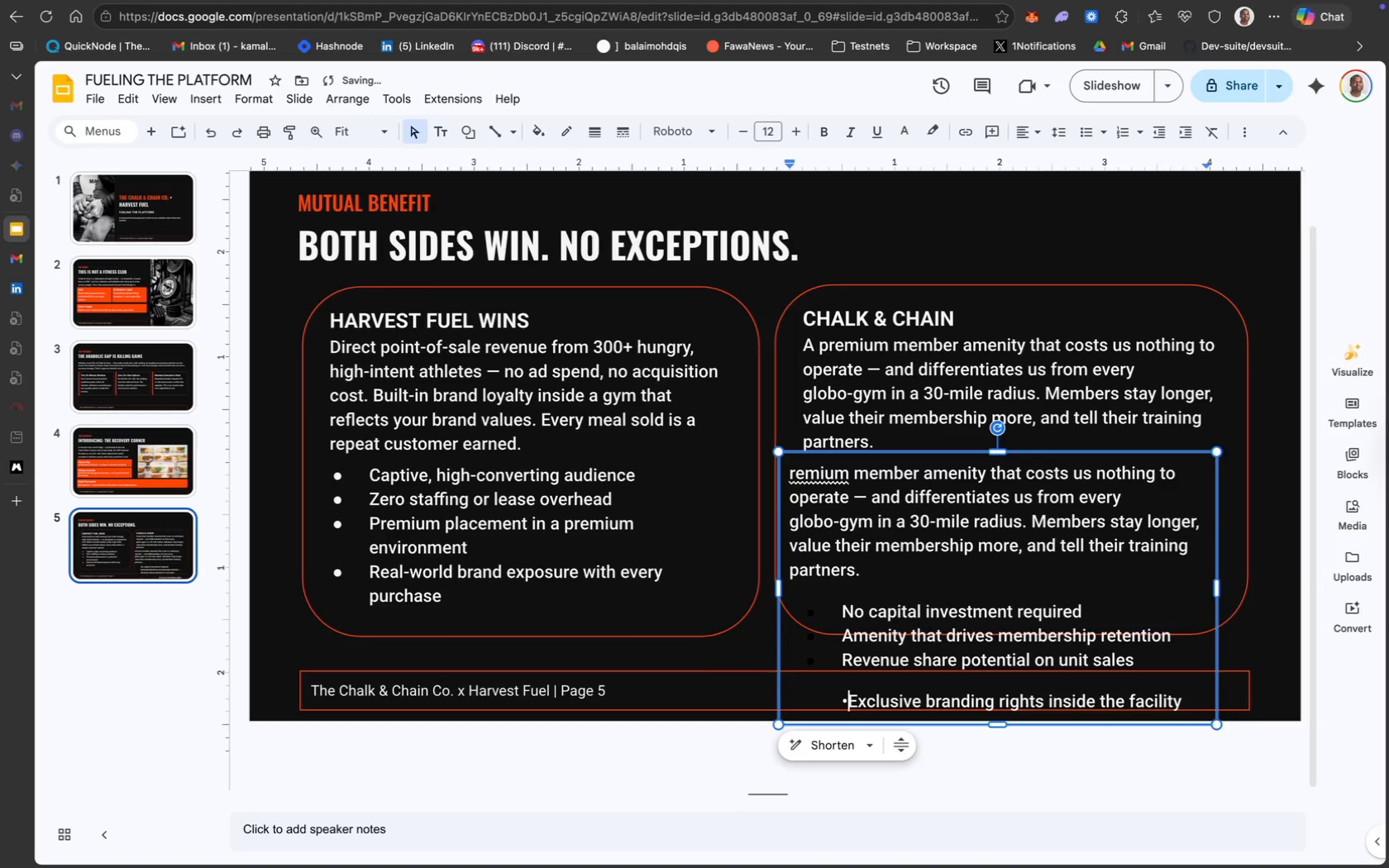 
key(Backspace)
 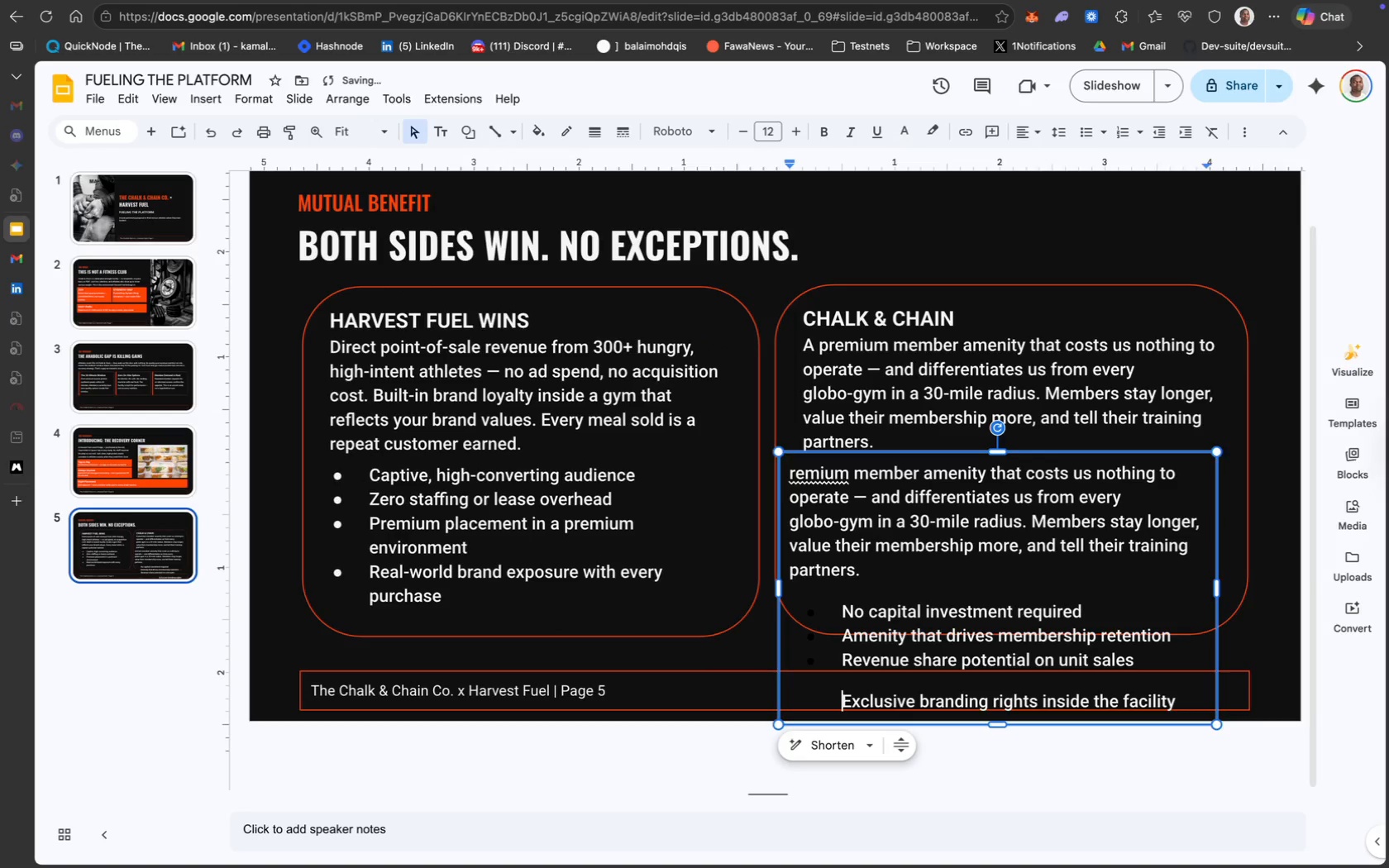 
key(Backspace)
 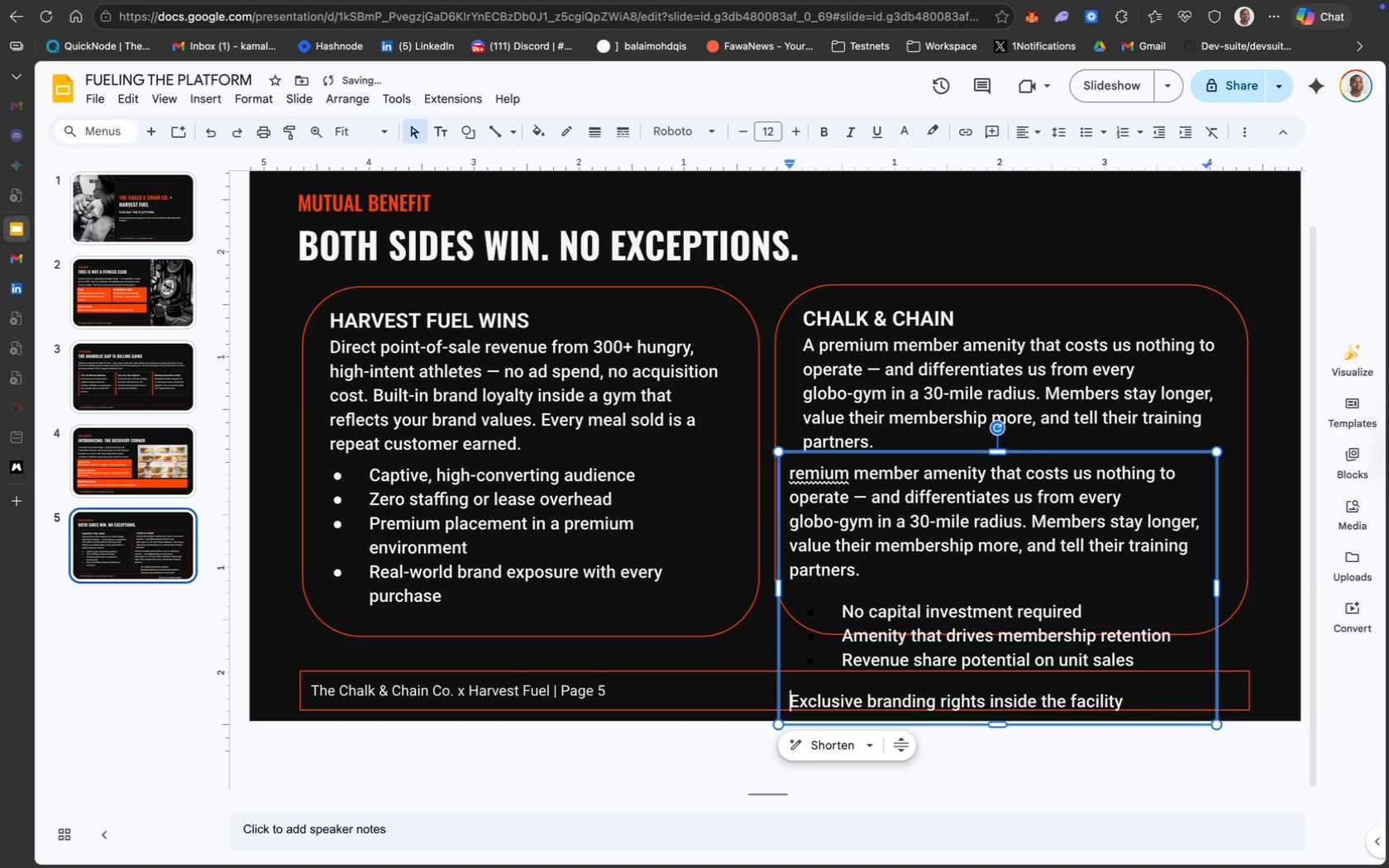 
key(Backspace)
 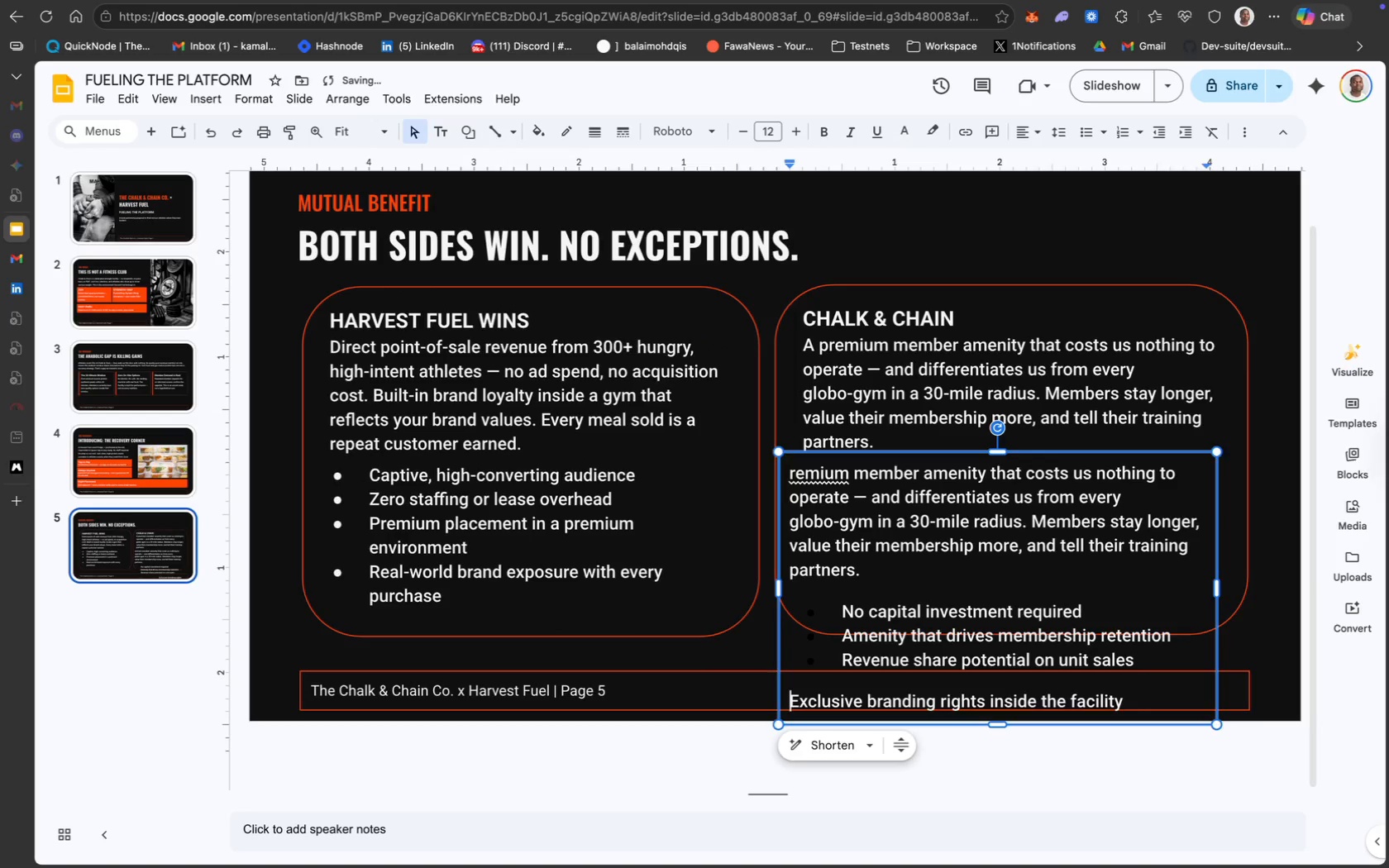 
key(Backspace)
 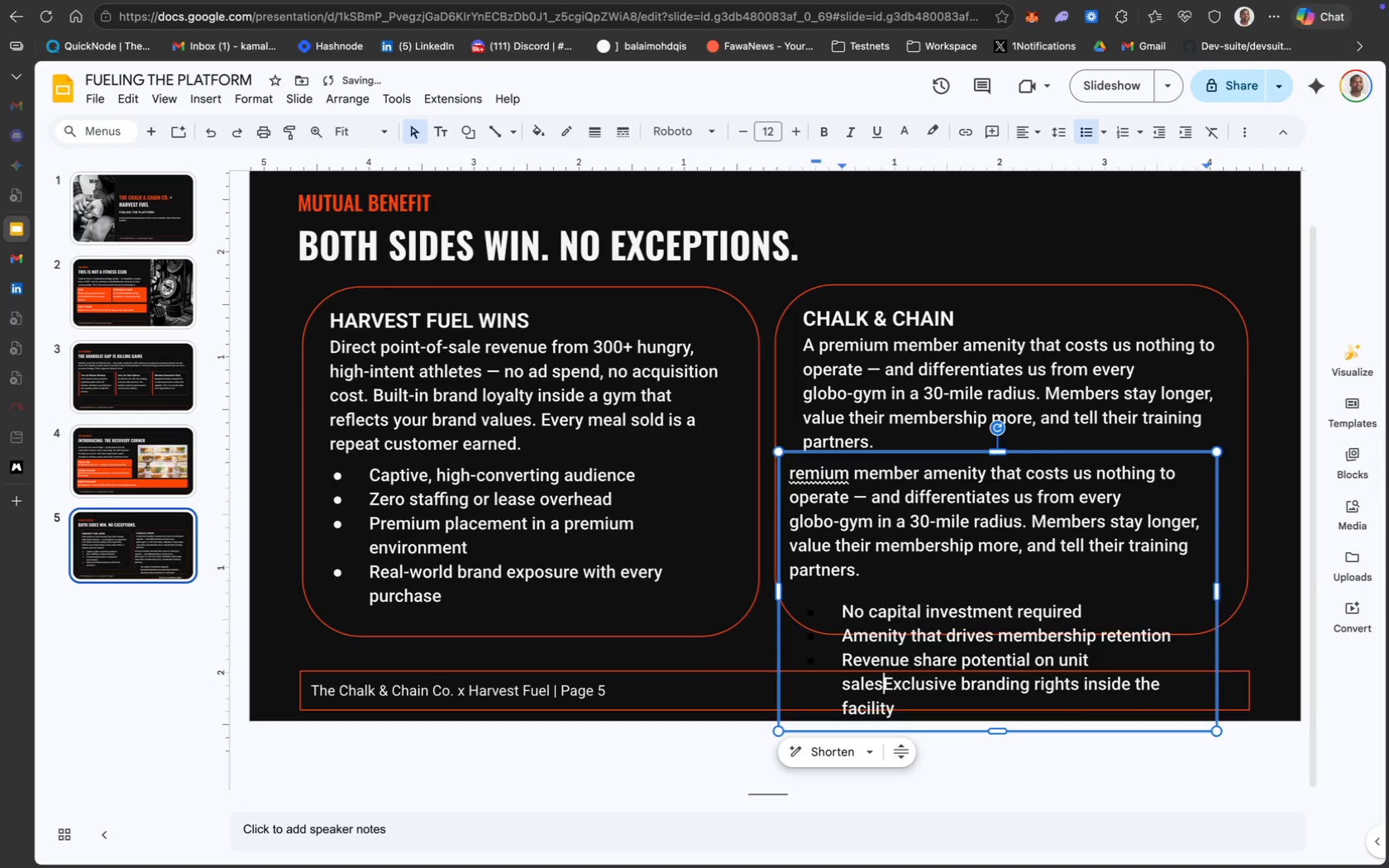 
key(Enter)
 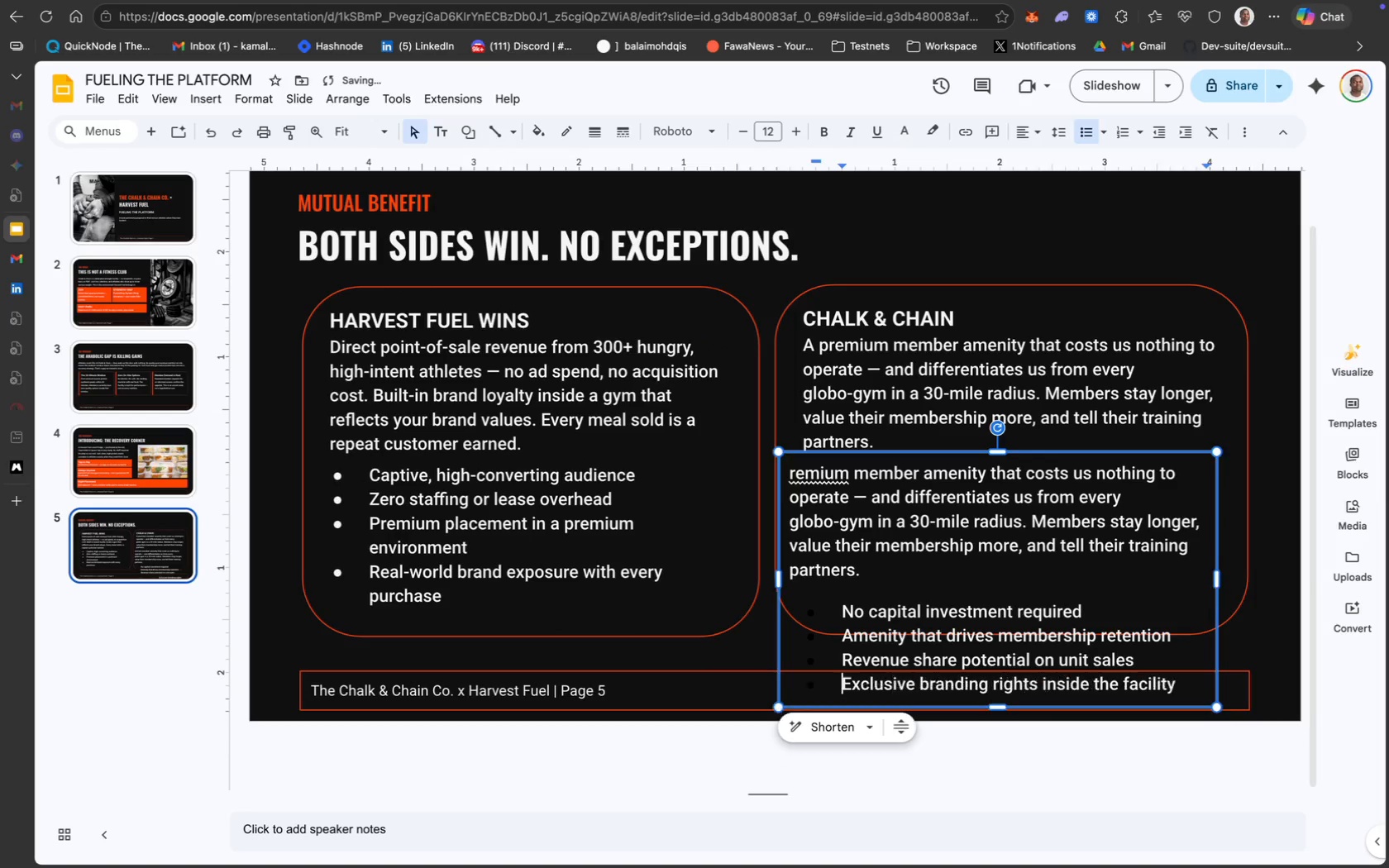 
key(Meta+A)
 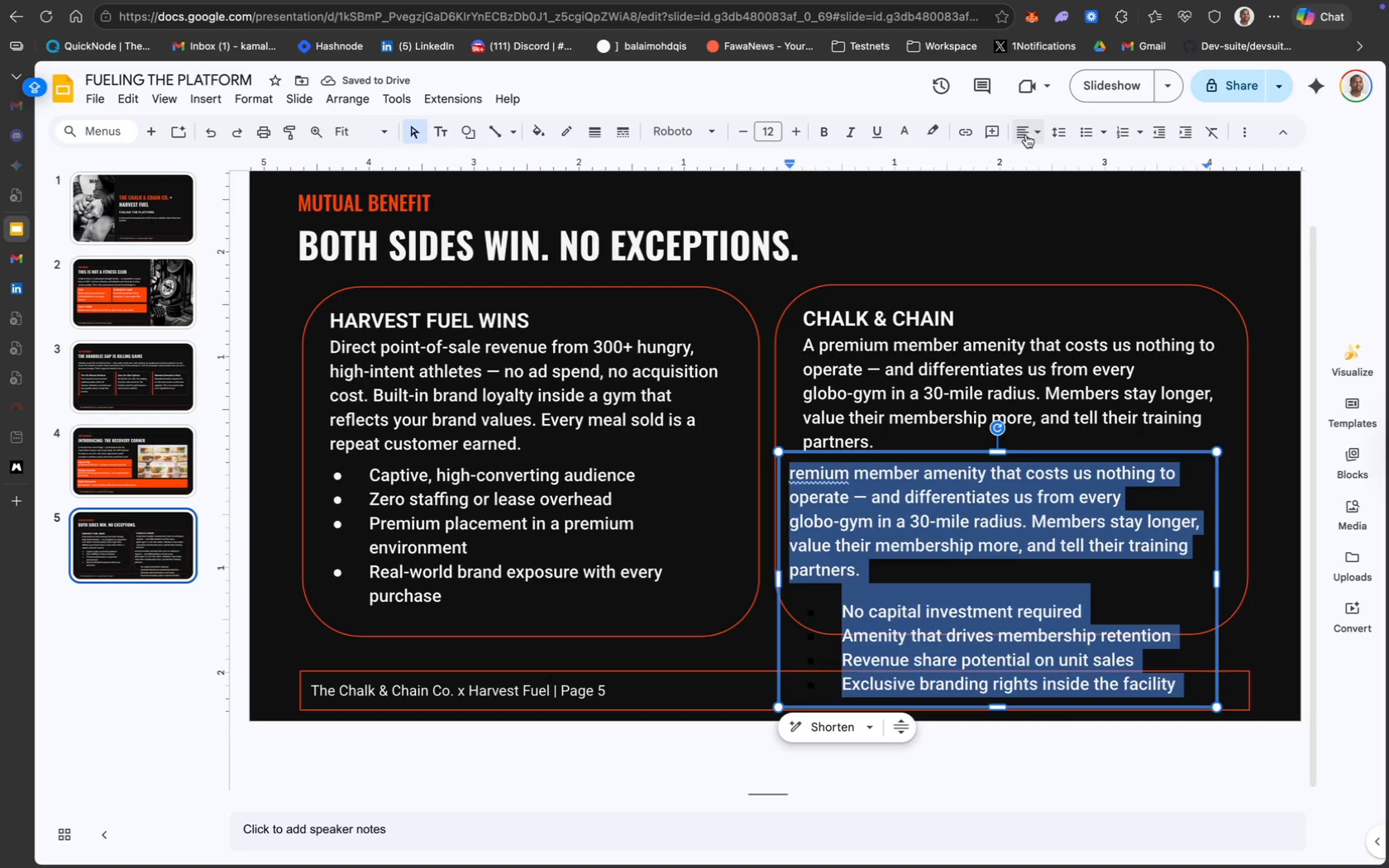 
wait(9.02)
 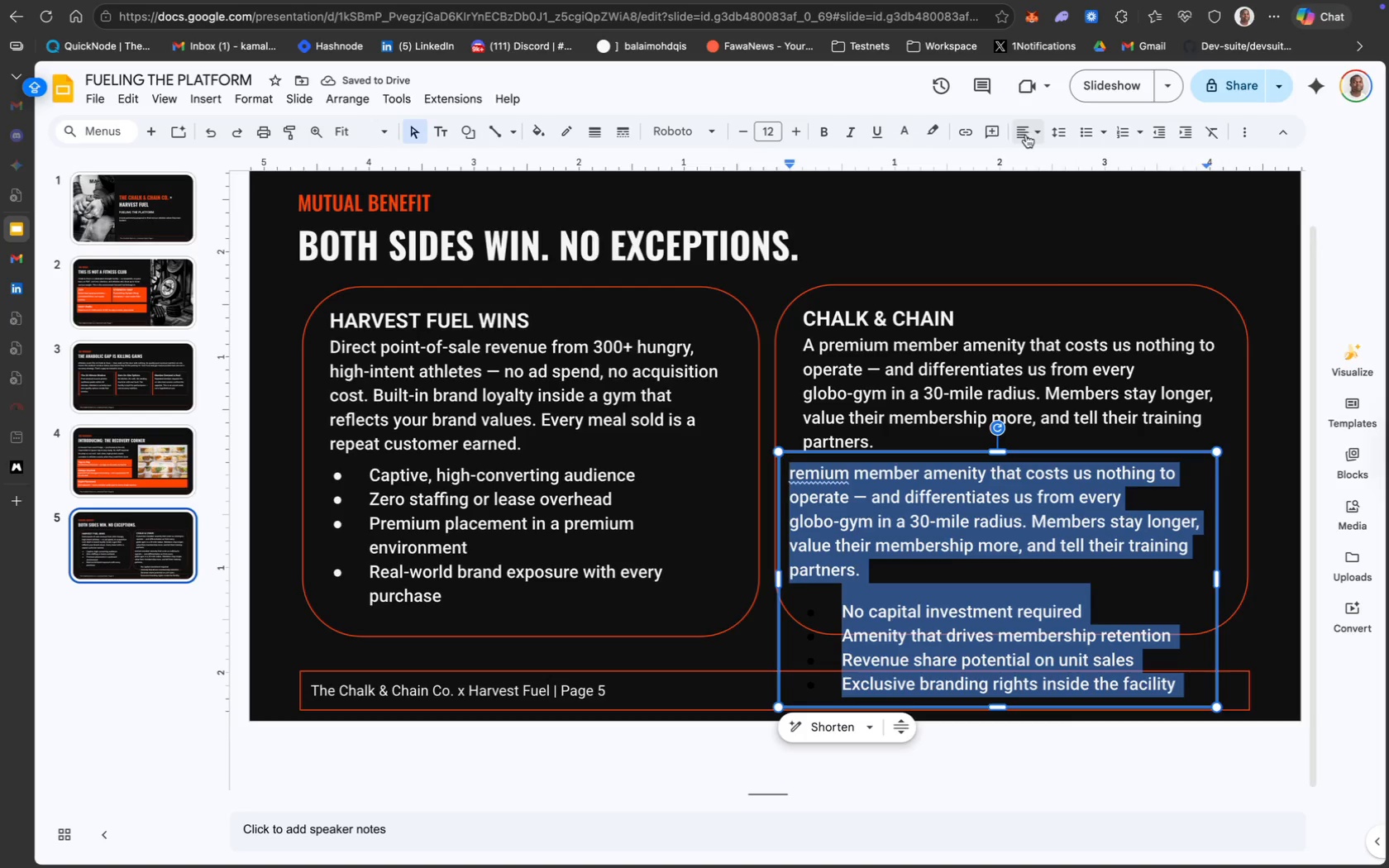 
left_click([924, 236])
 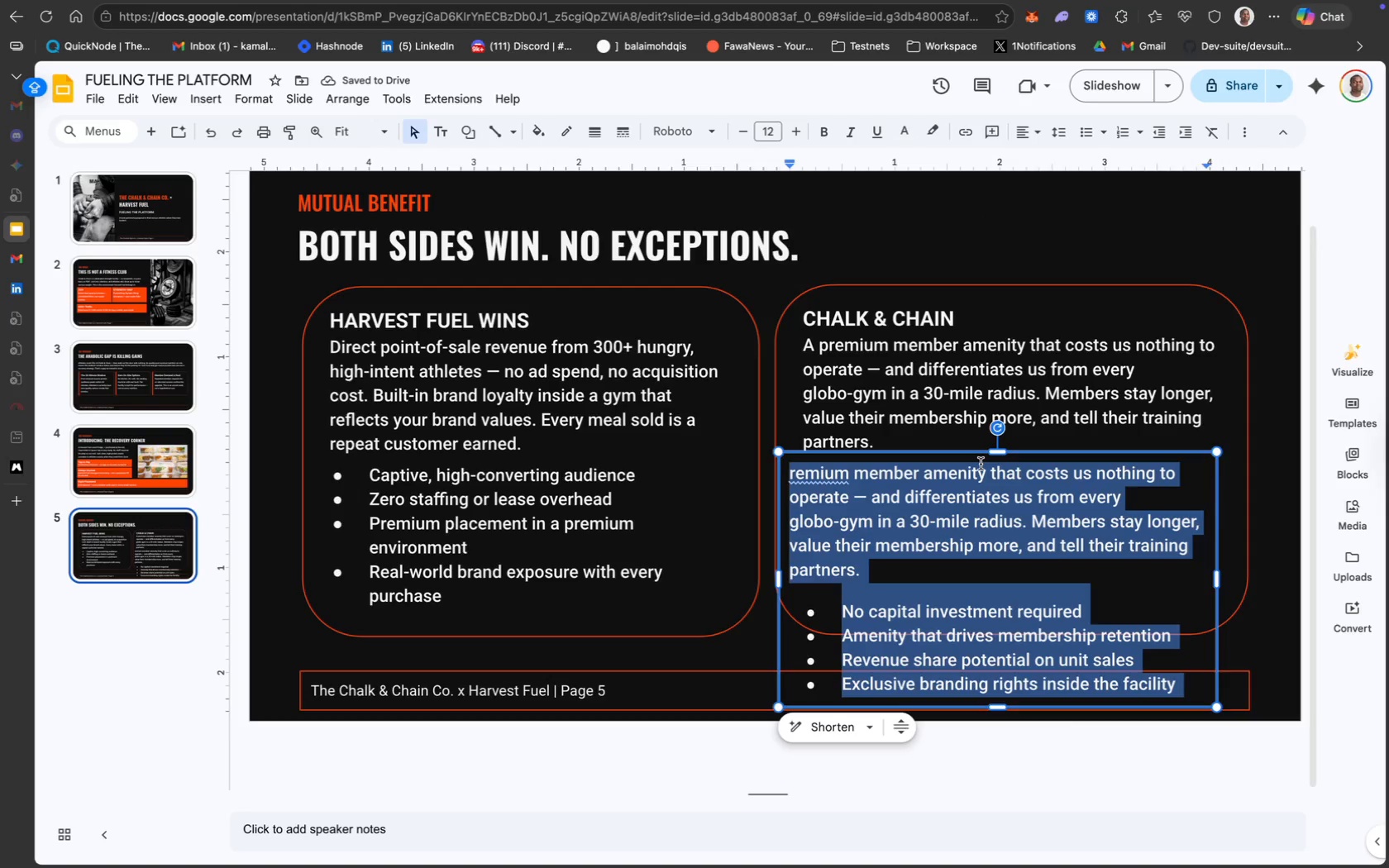 
left_click([870, 575])
 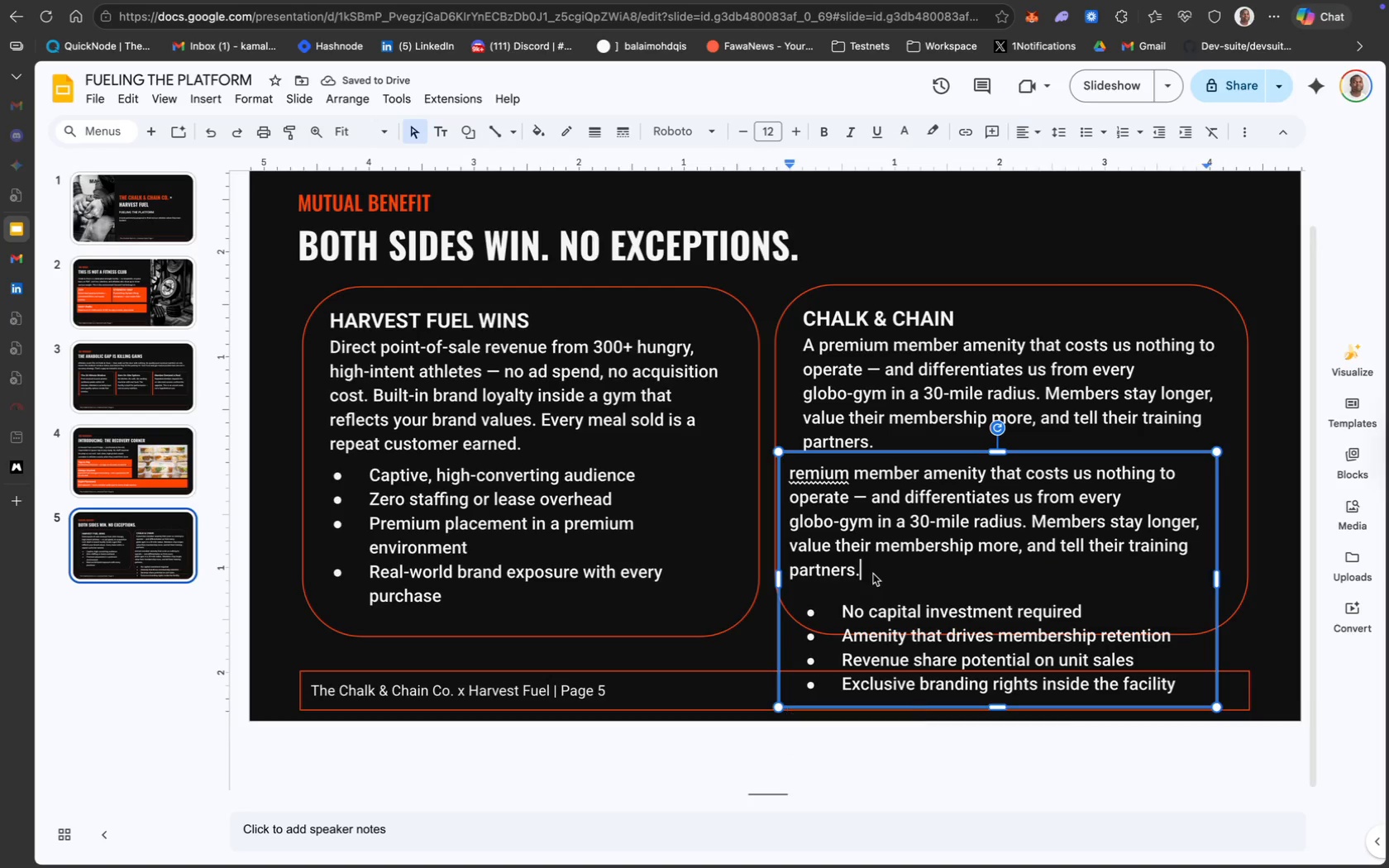 
left_click([873, 574])
 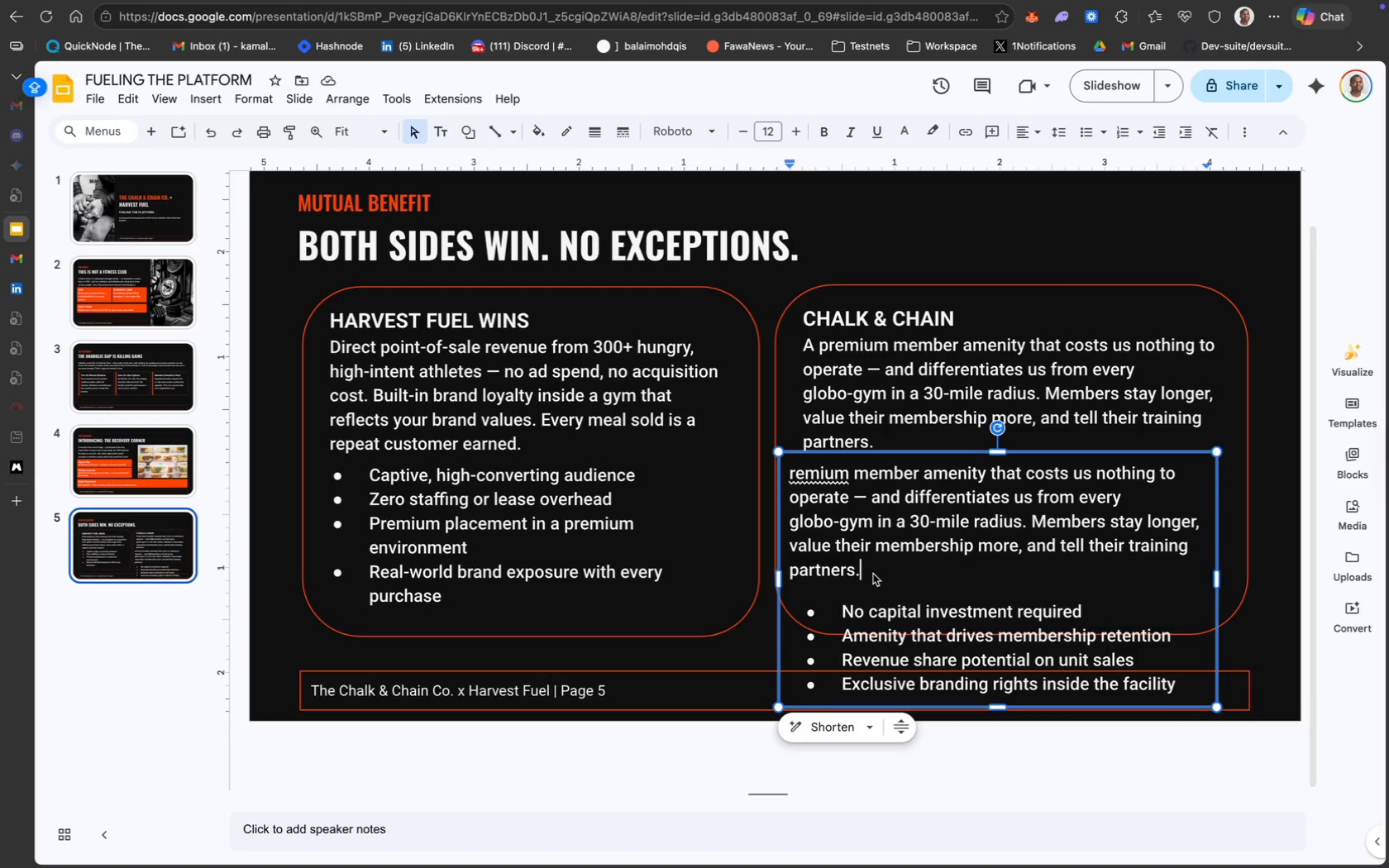 
left_click_drag(start_coordinate=[873, 574], to_coordinate=[790, 480])
 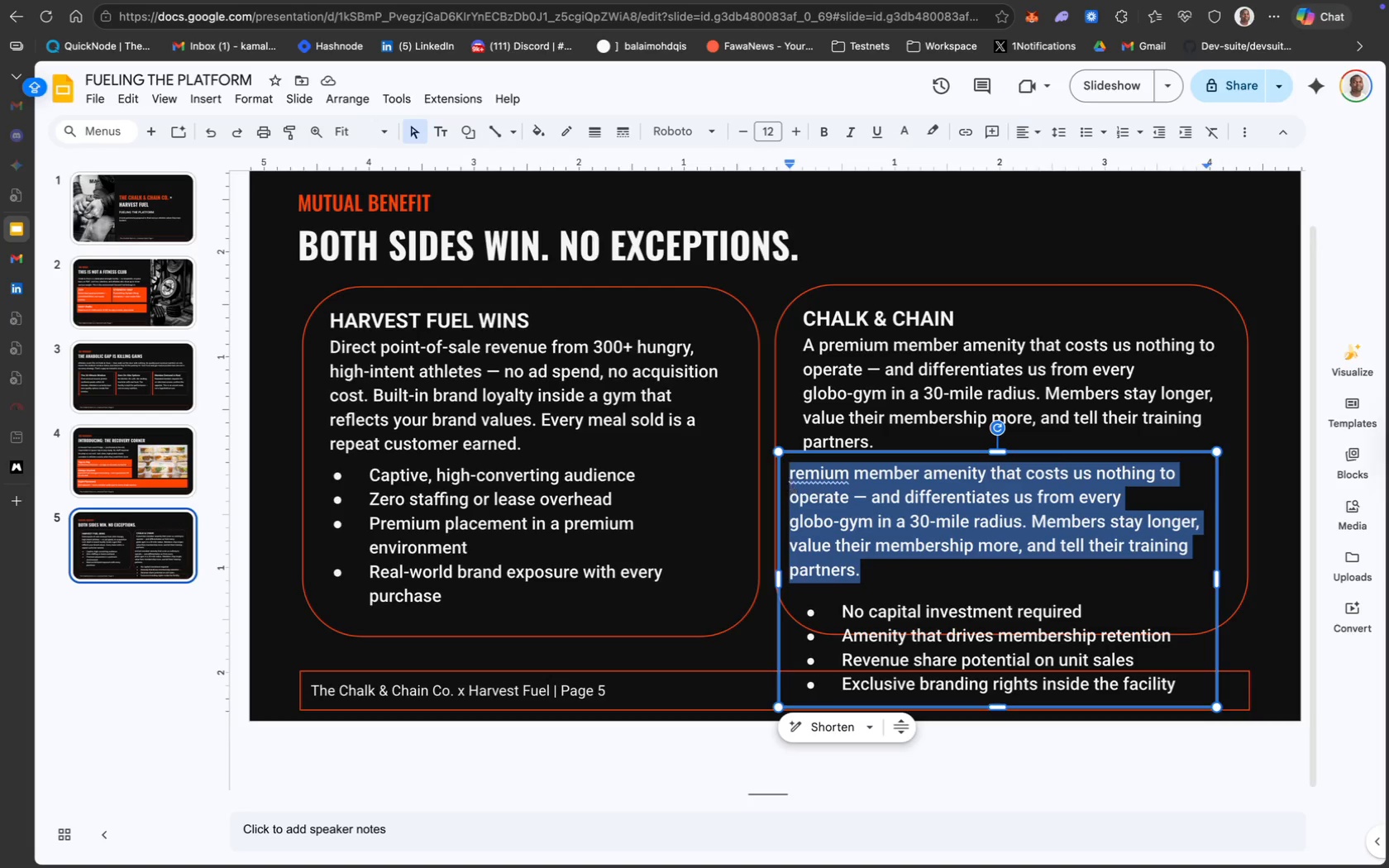 
key(Backspace)
 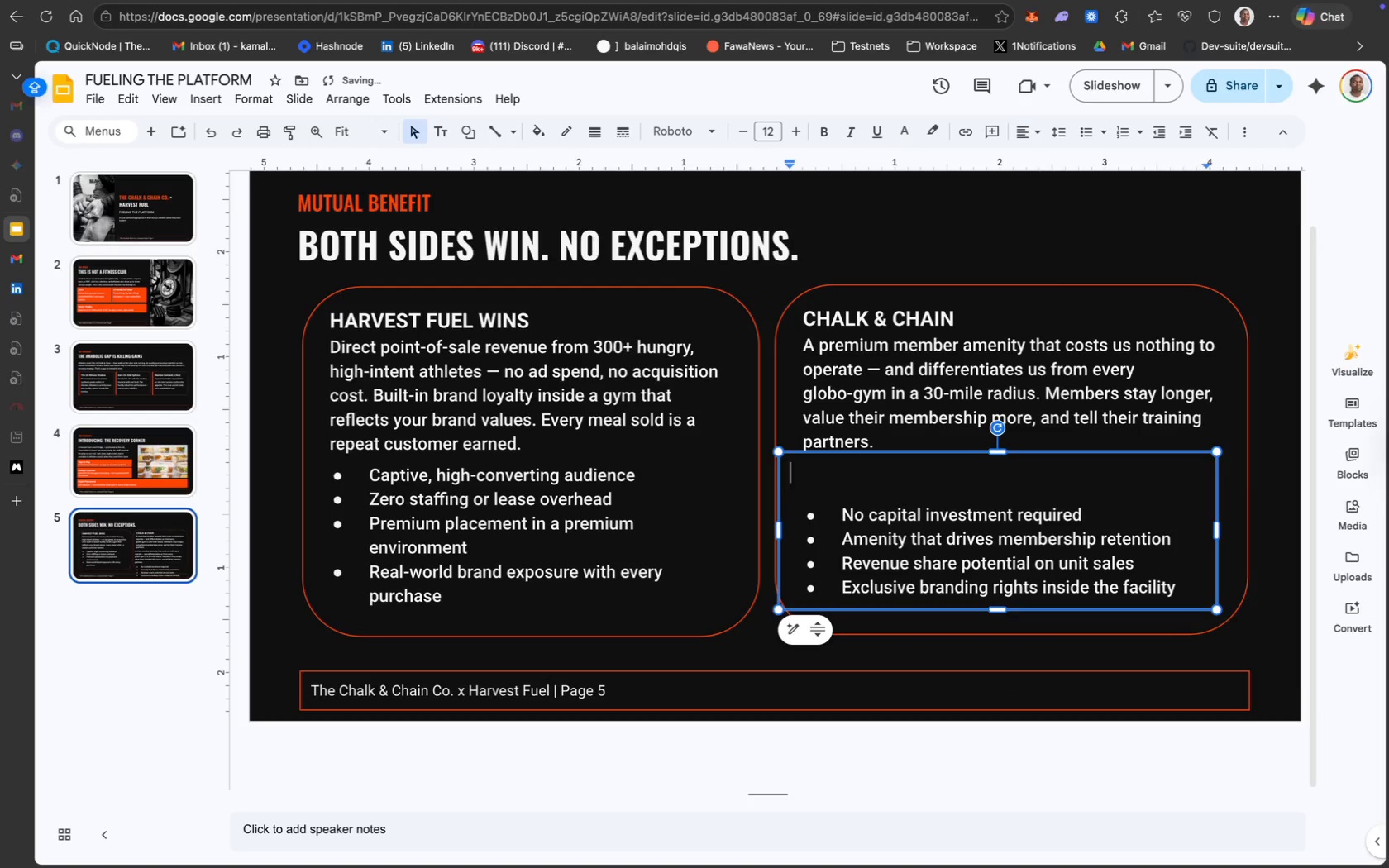 
key(ArrowDown)
 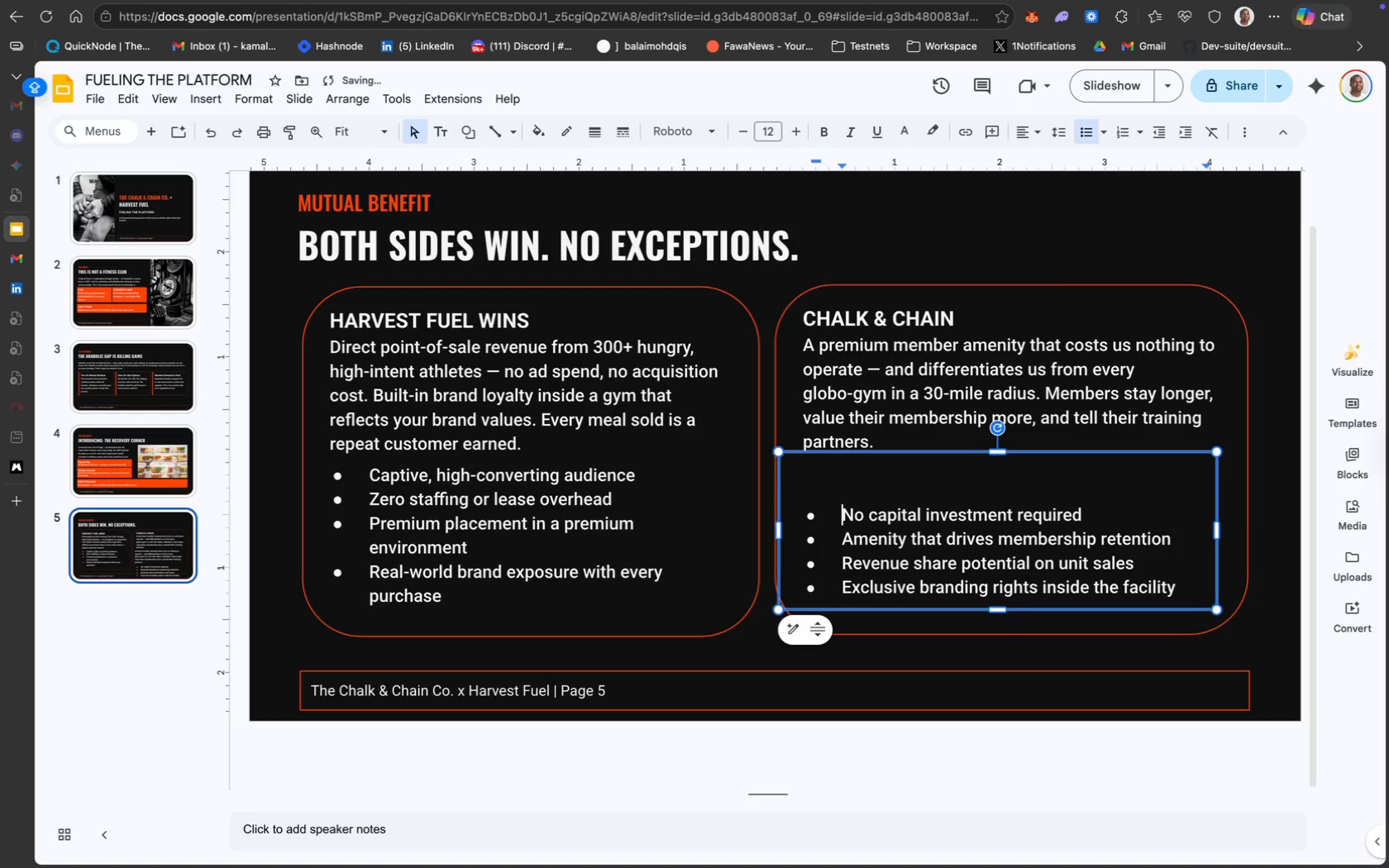 
key(Backspace)
 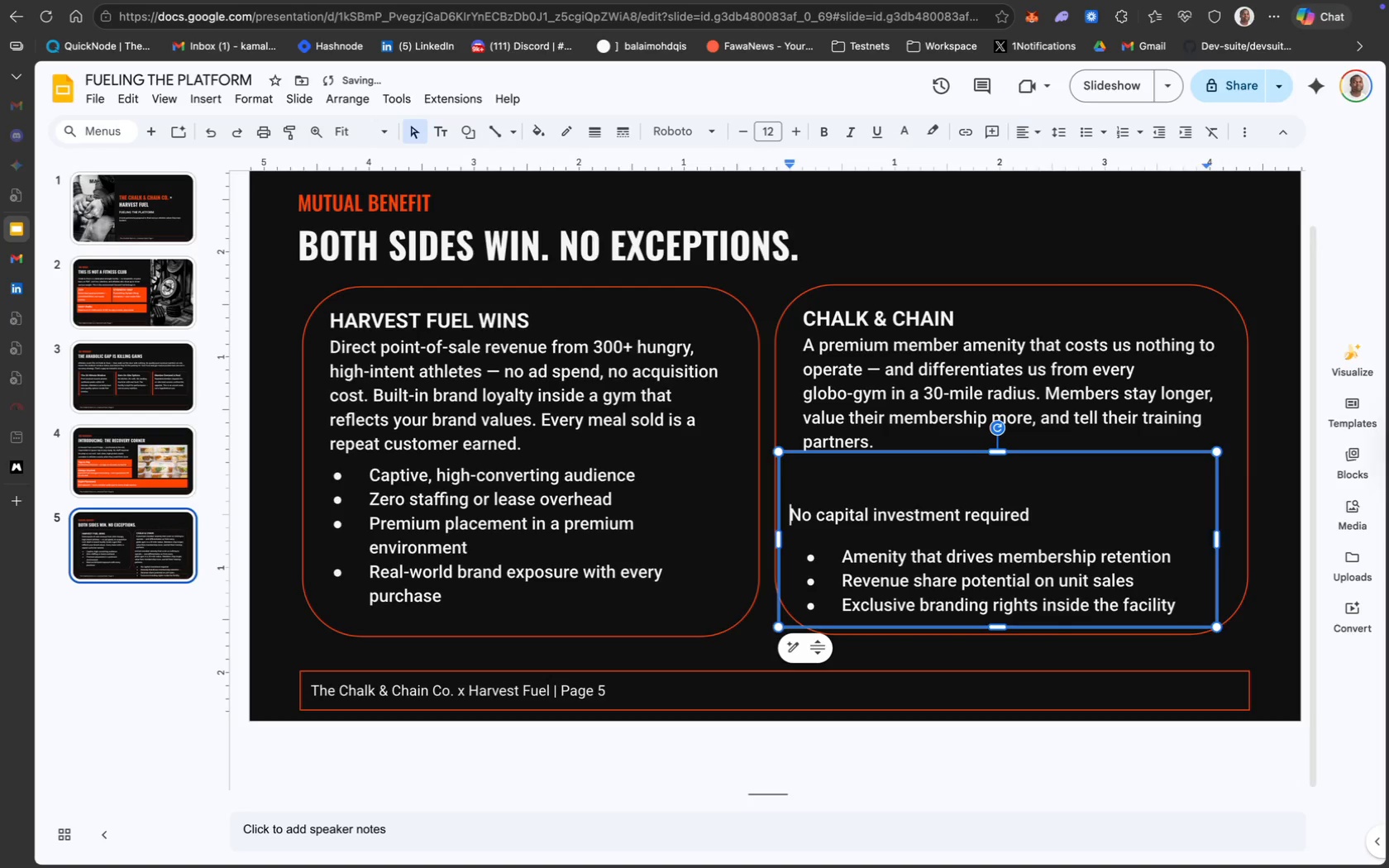 
key(Backspace)
 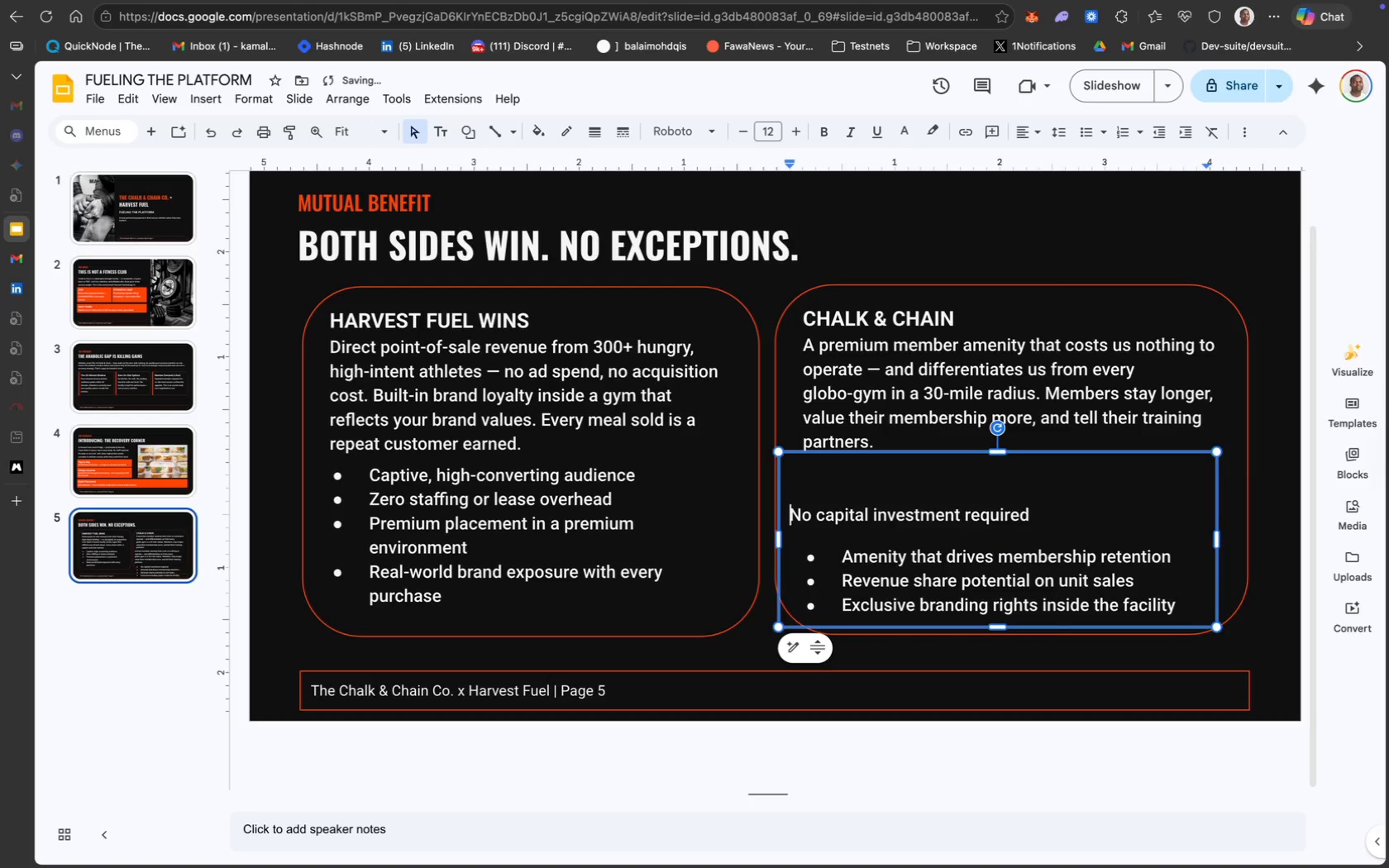 
key(Backspace)
 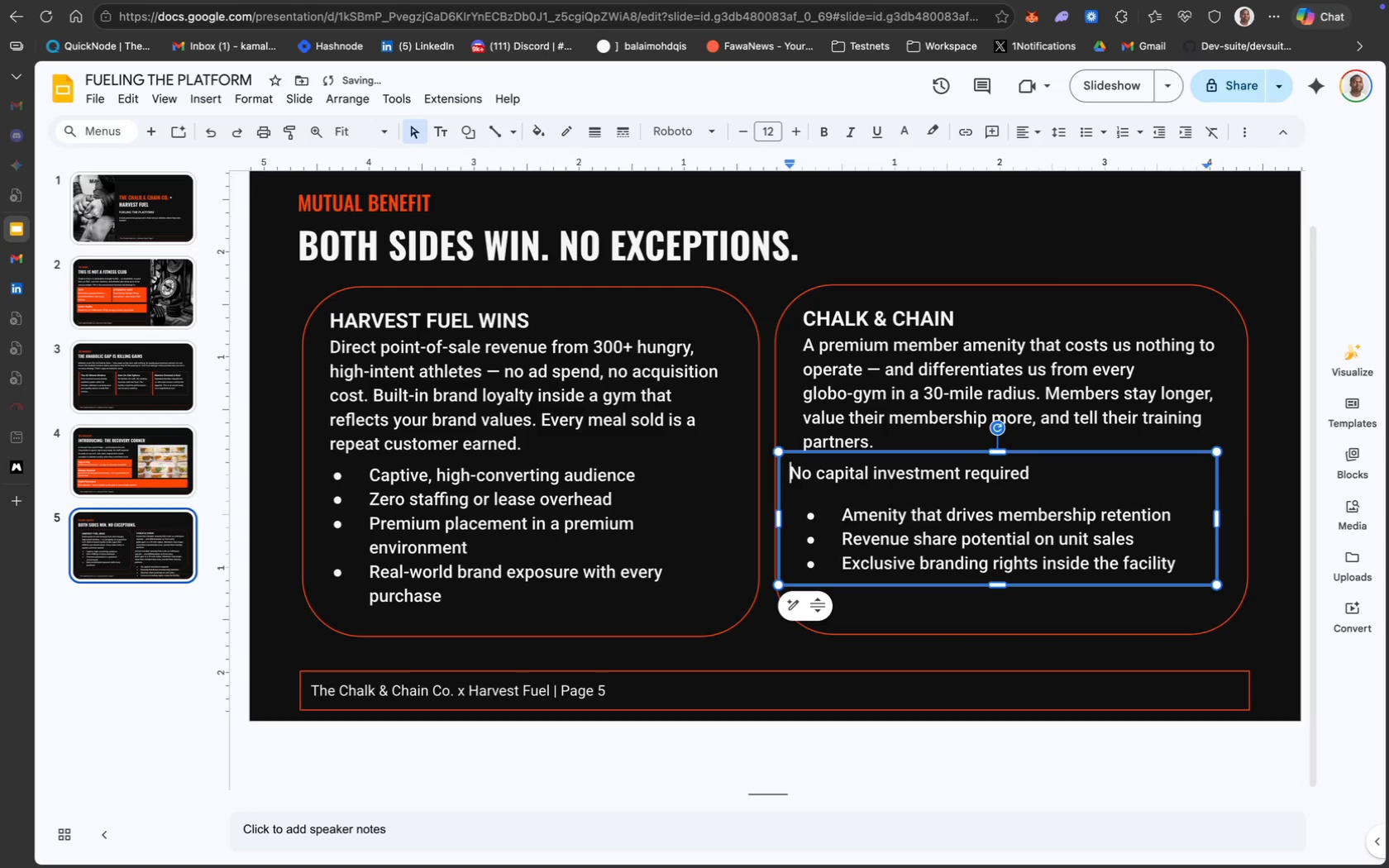 
key(Backspace)
 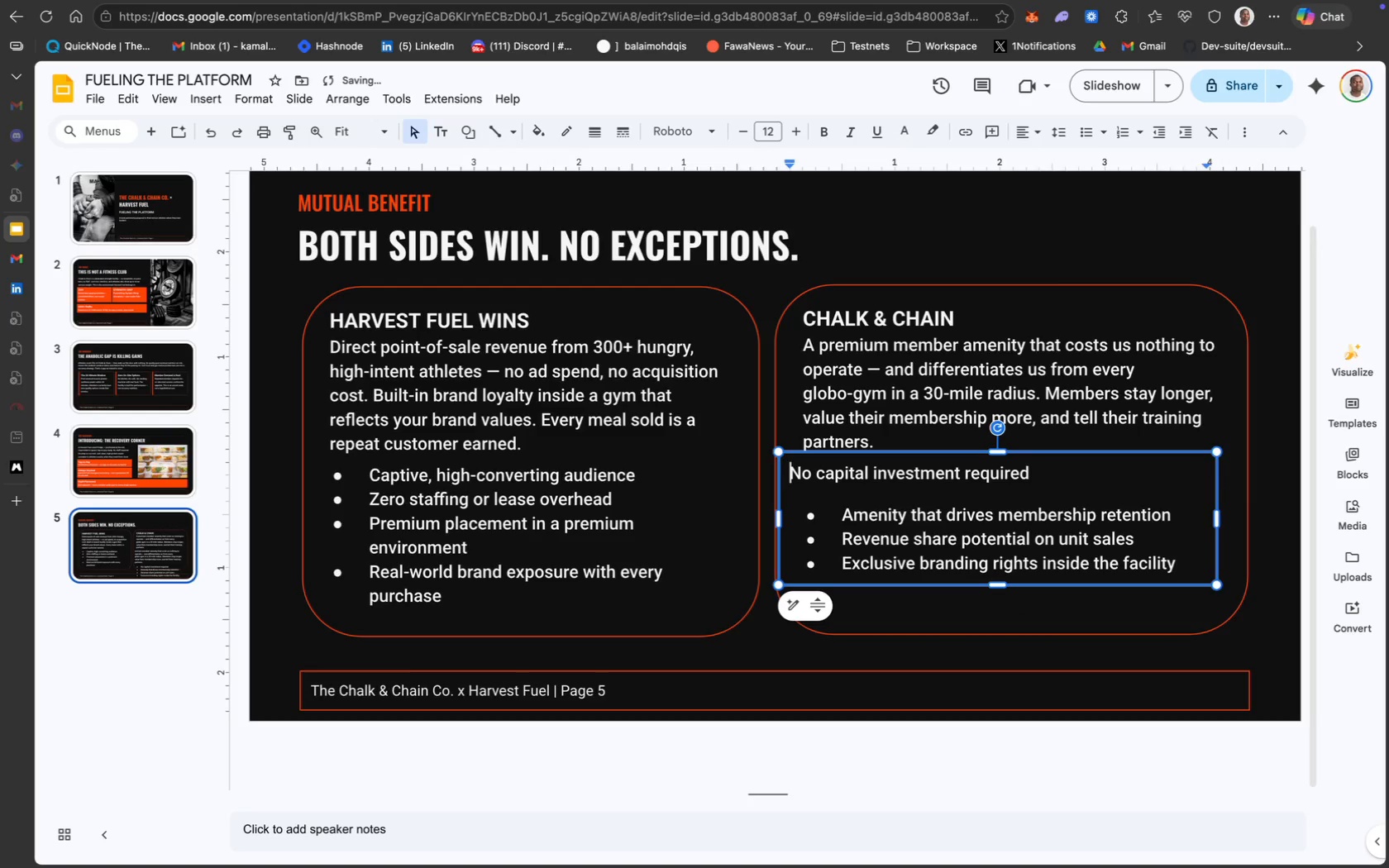 
hold_key(key=CommandLeft, duration=0.38)
 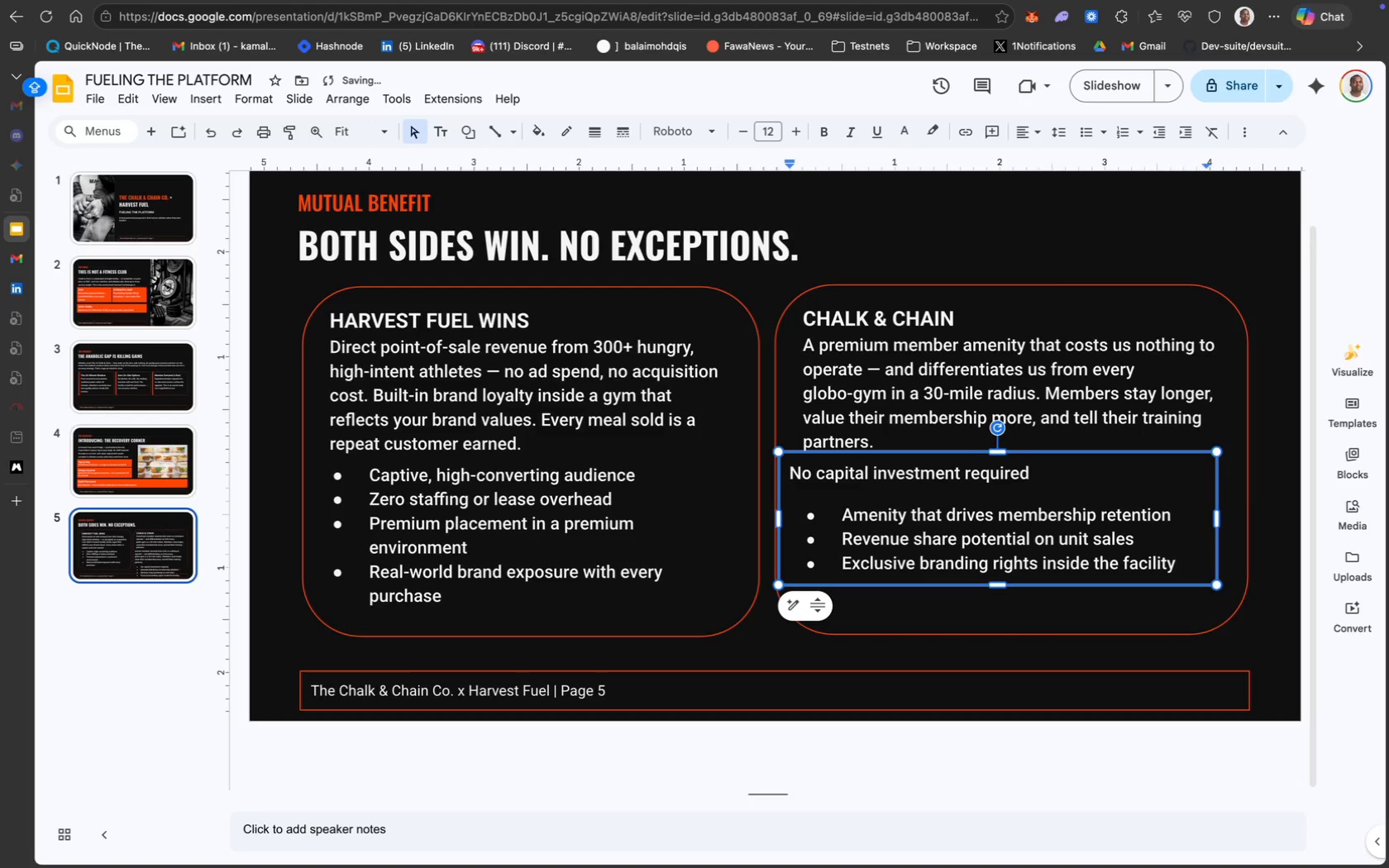 
key(Meta+A)
 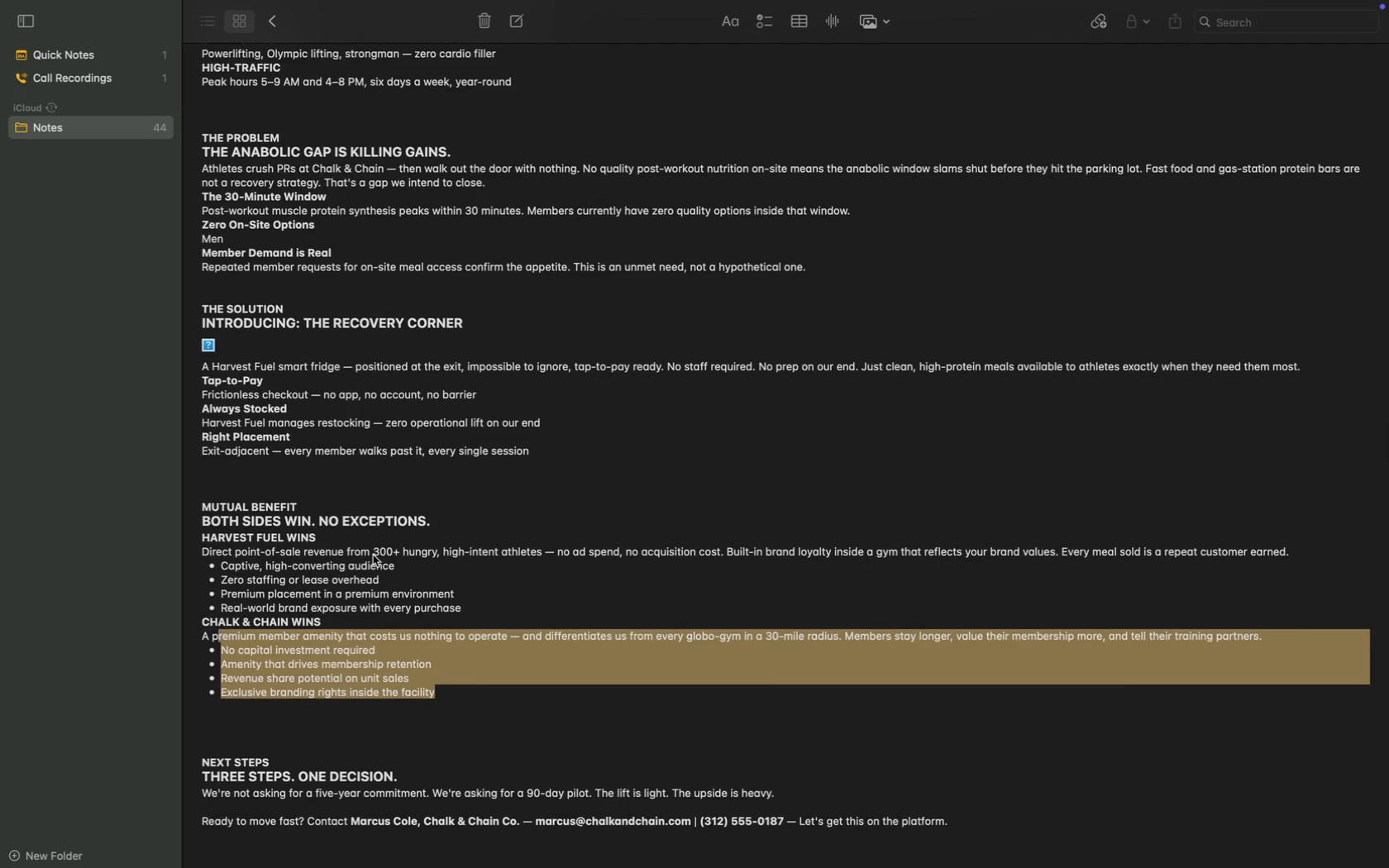 
left_click([263, 670])
 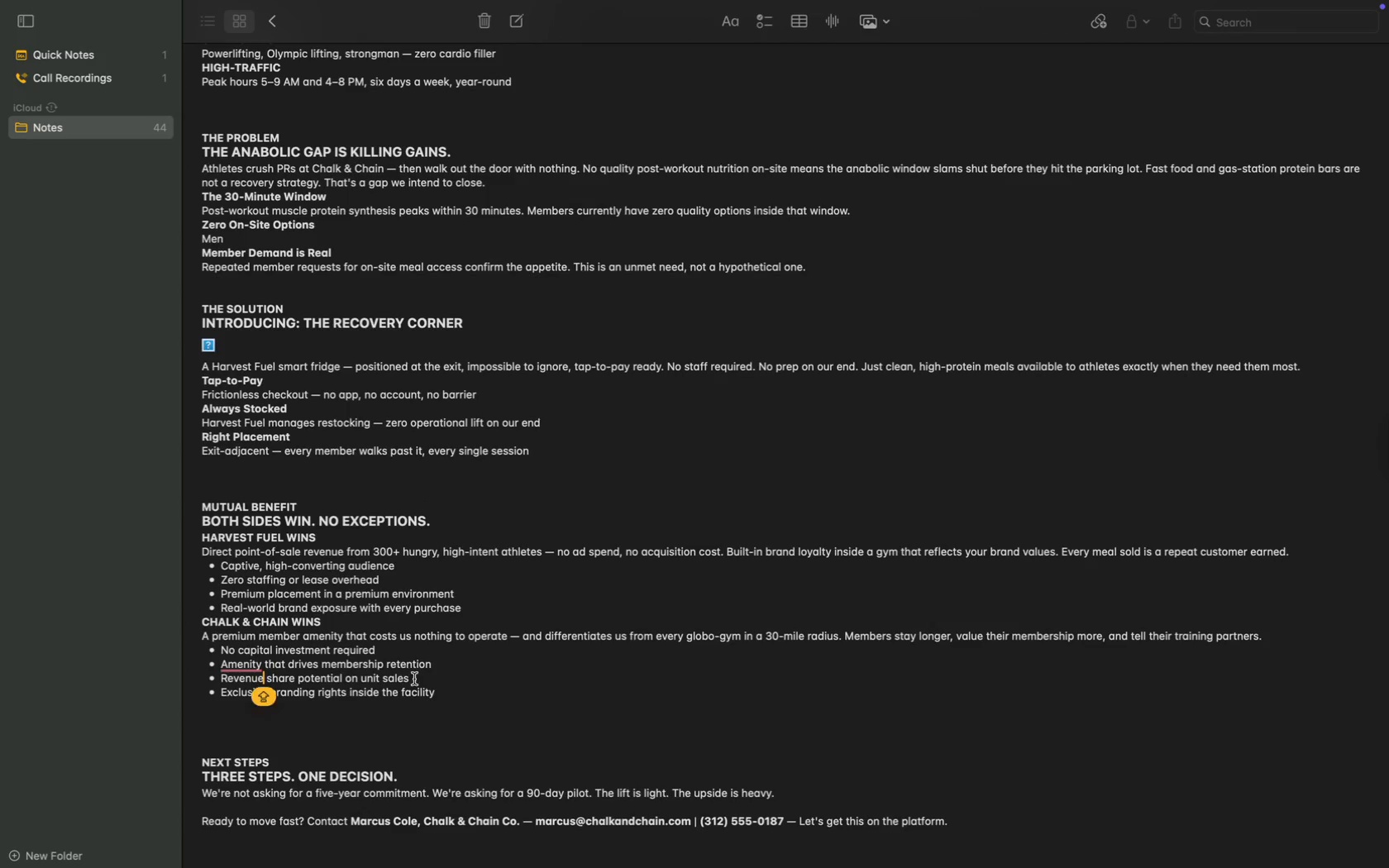 
left_click_drag(start_coordinate=[446, 695], to_coordinate=[218, 651])
 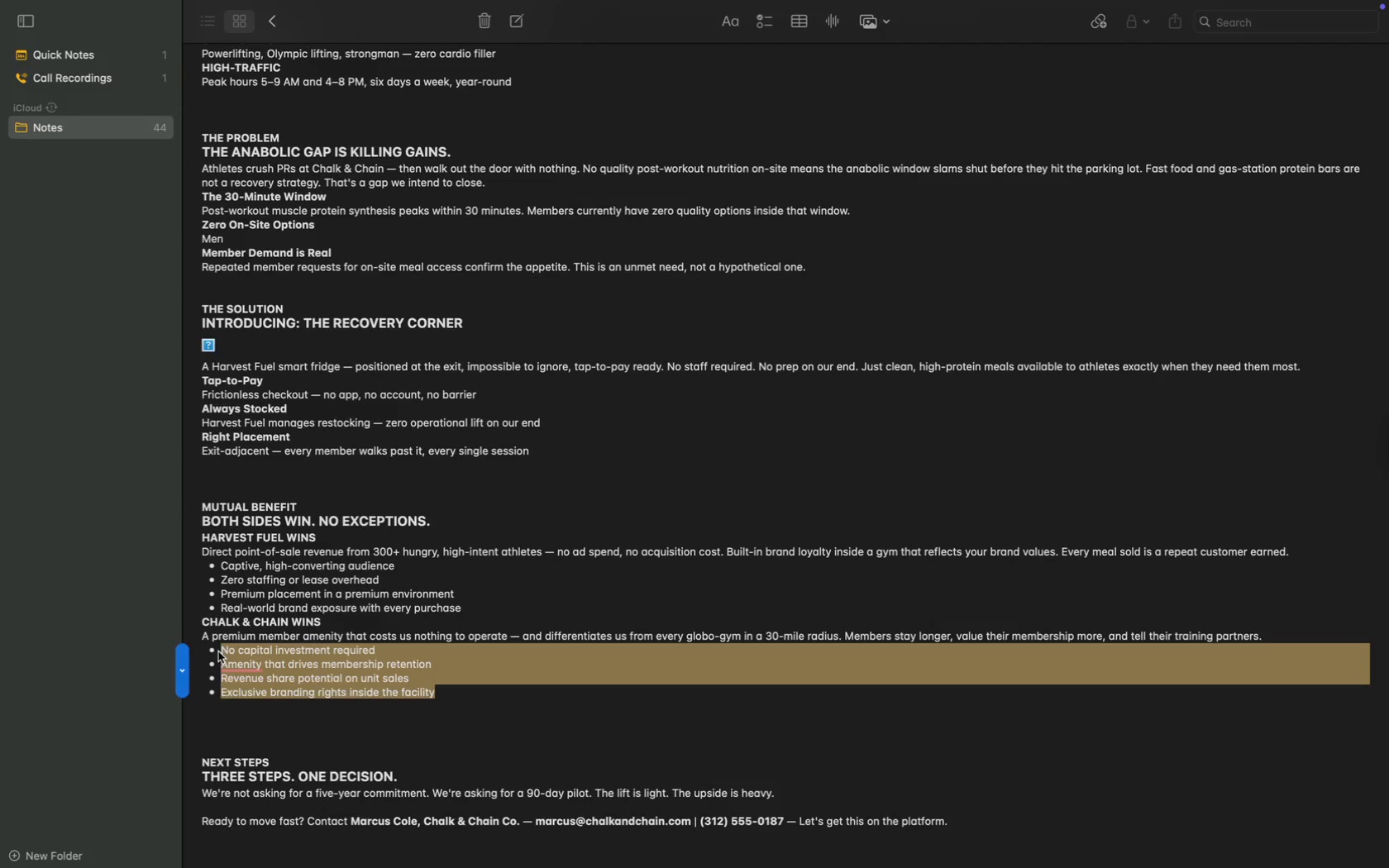 
key(Meta+C)
 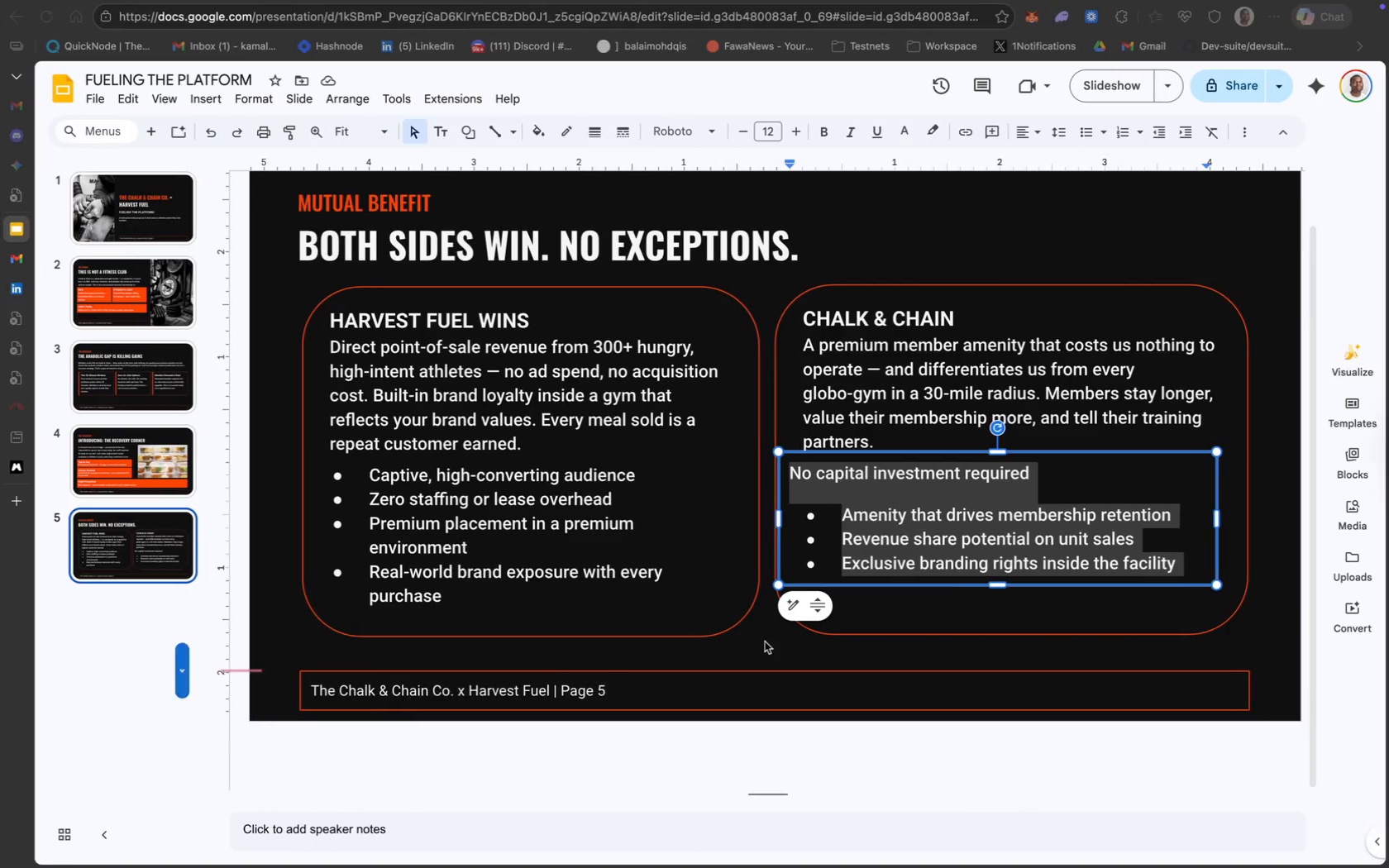 
hold_key(key=CommandLeft, duration=0.33)
 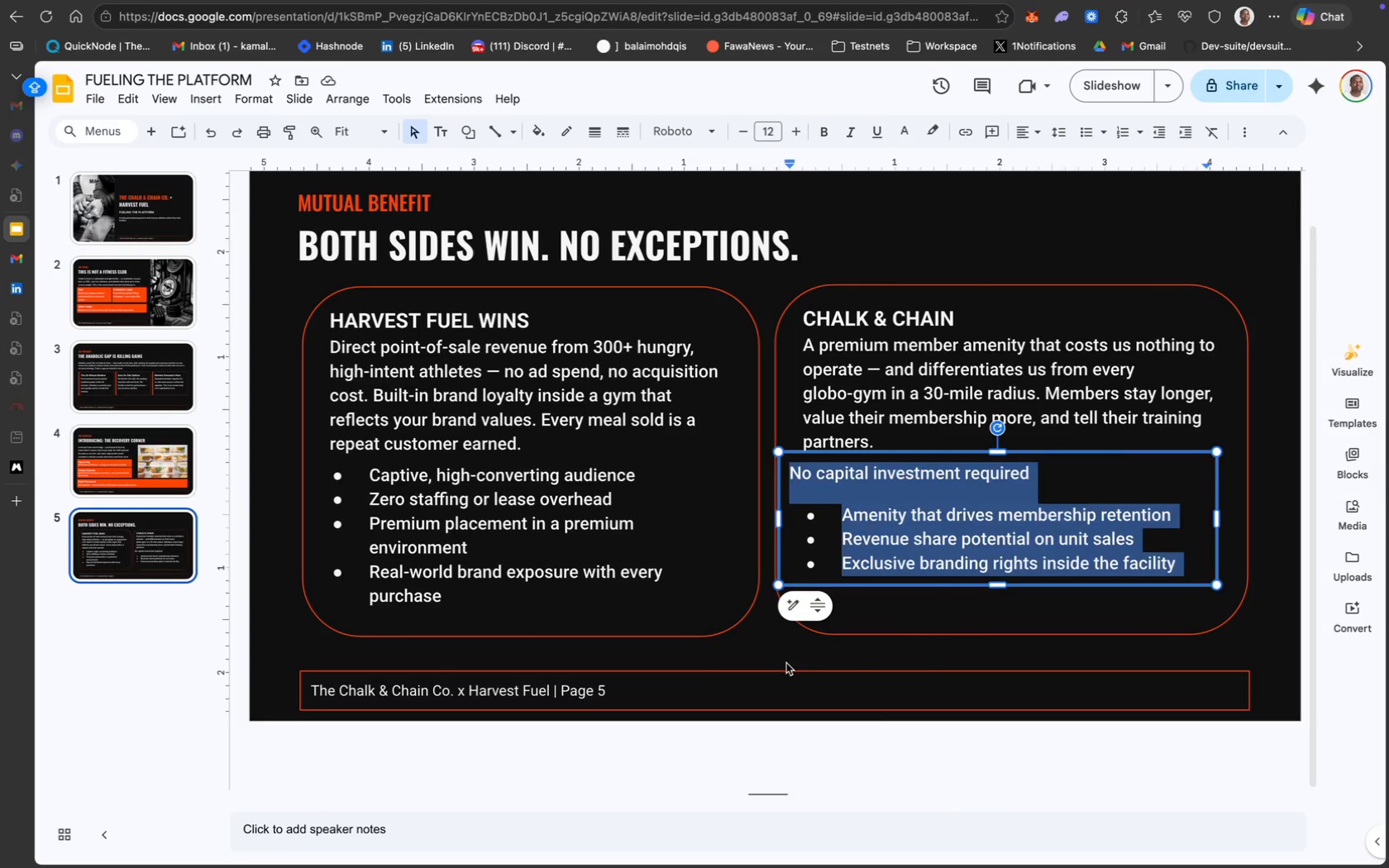 
key(Backspace)
 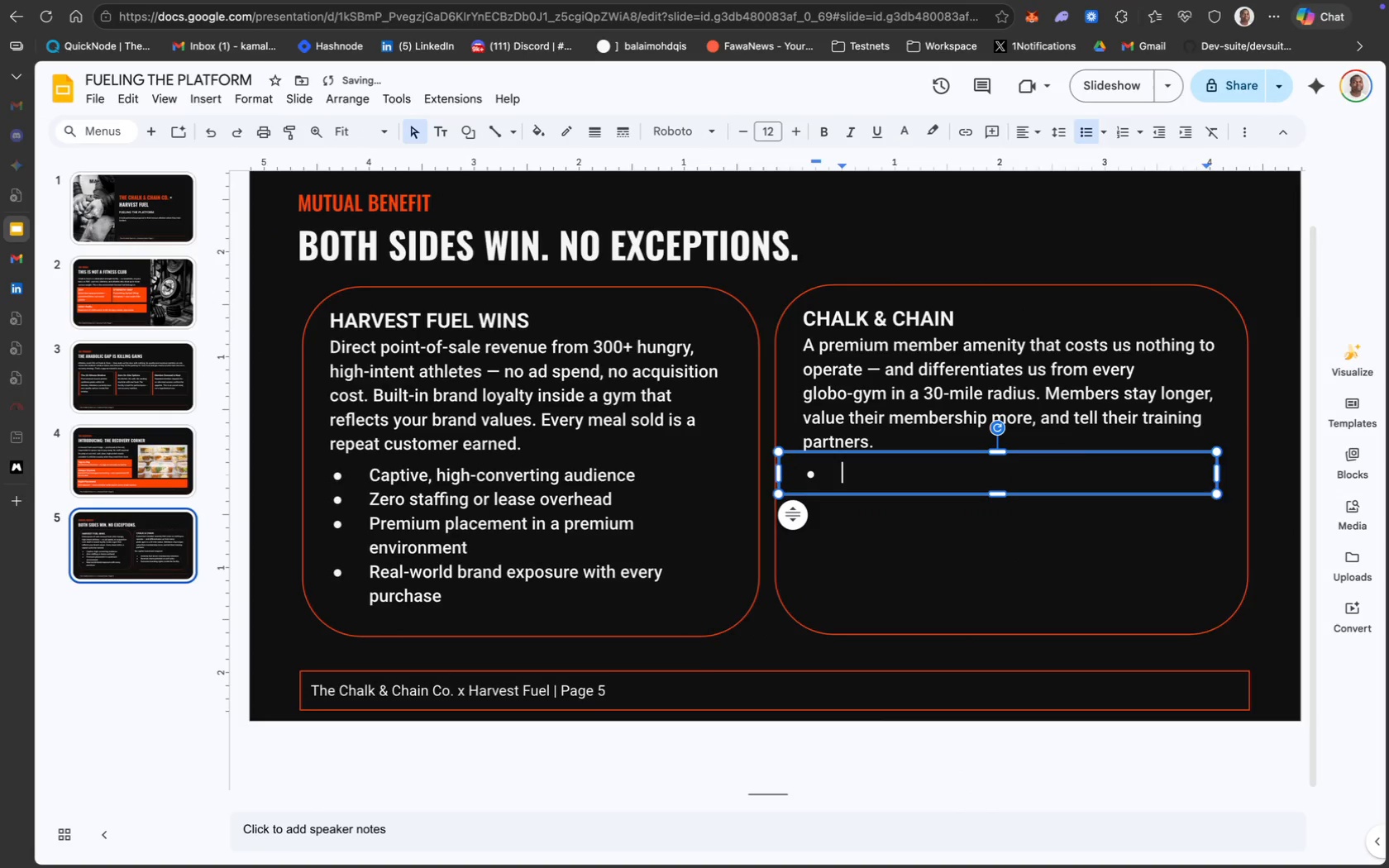 
key(Meta+CommandLeft)
 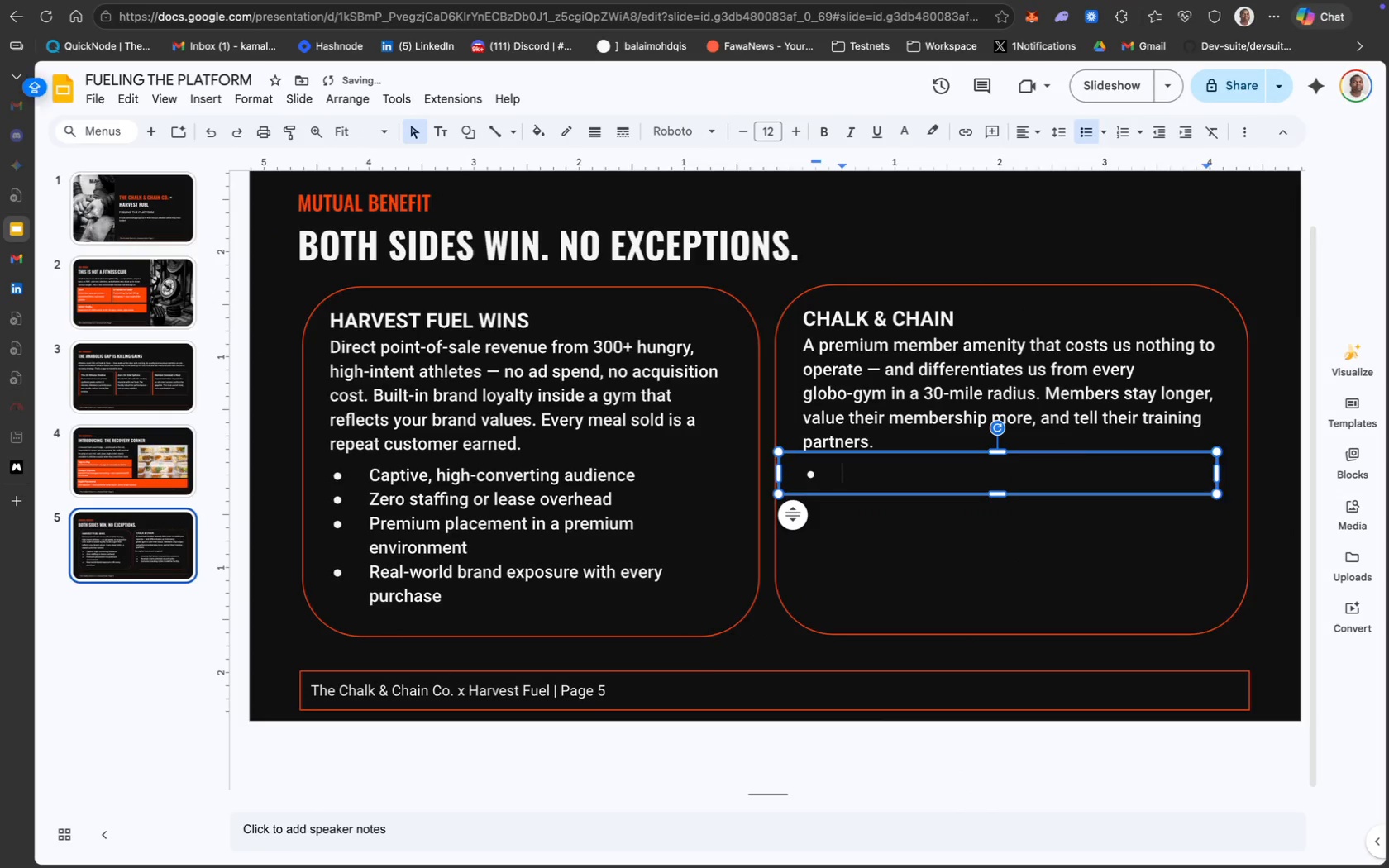 
key(Backspace)
 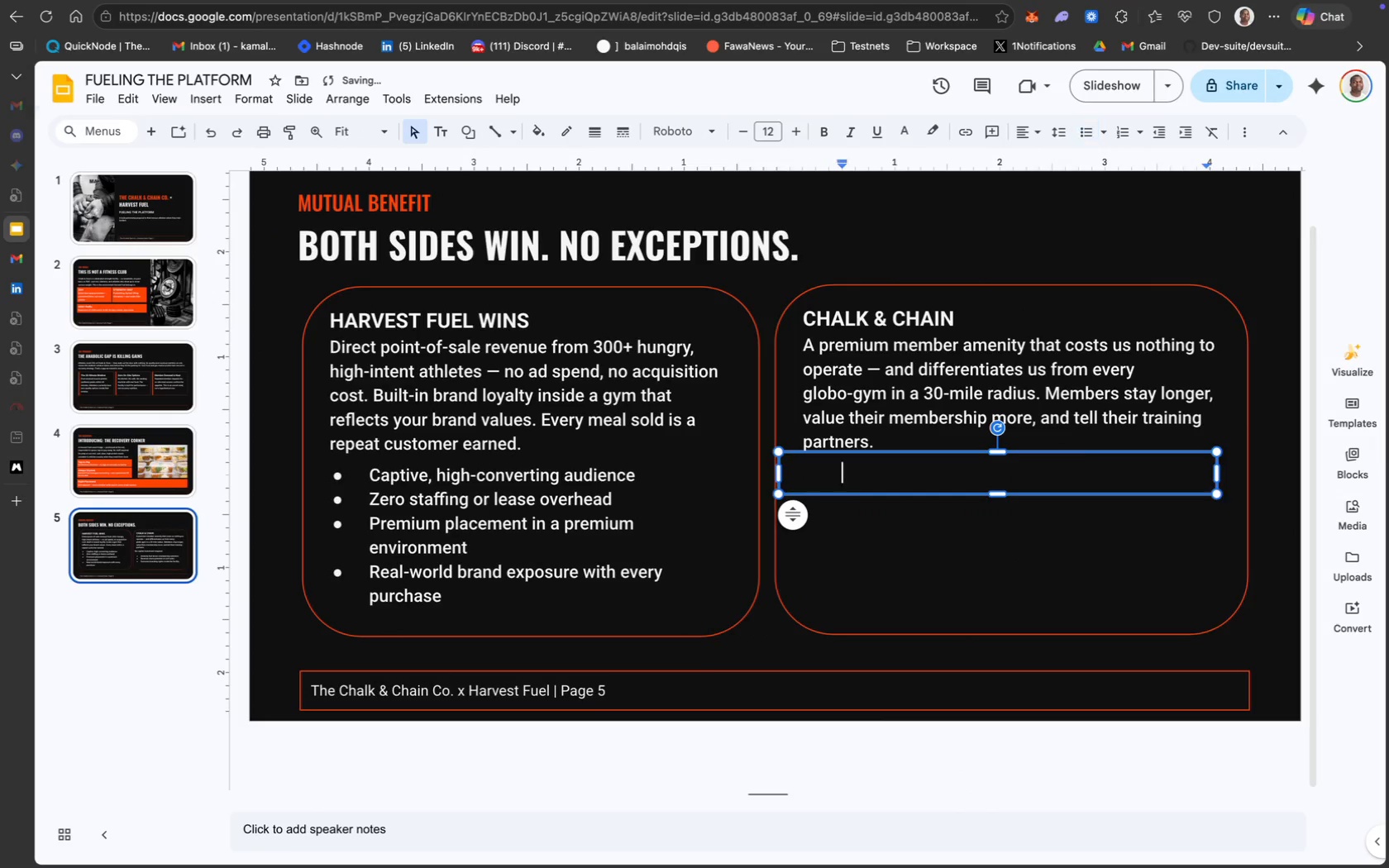 
key(Backspace)
 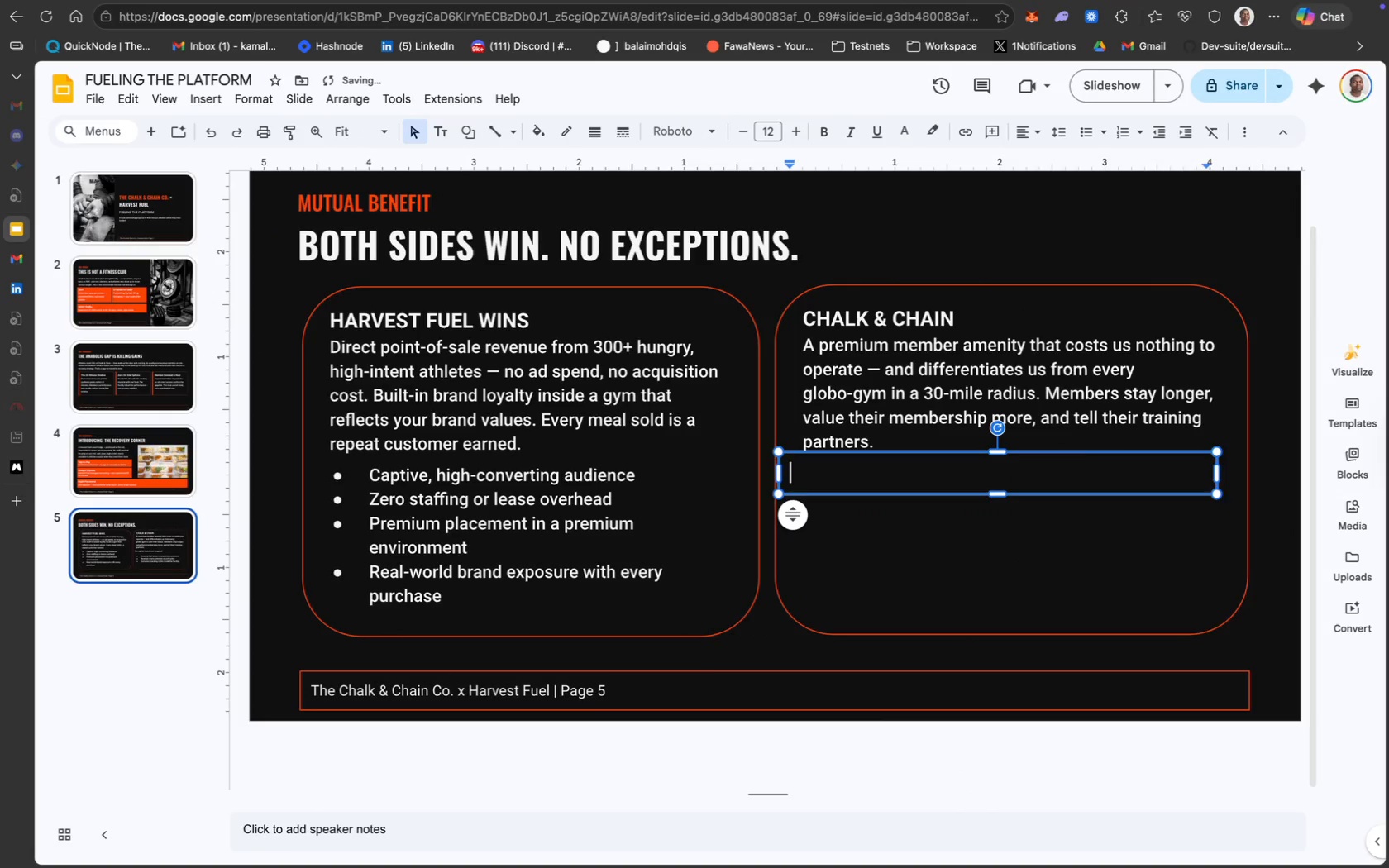 
key(Backspace)
 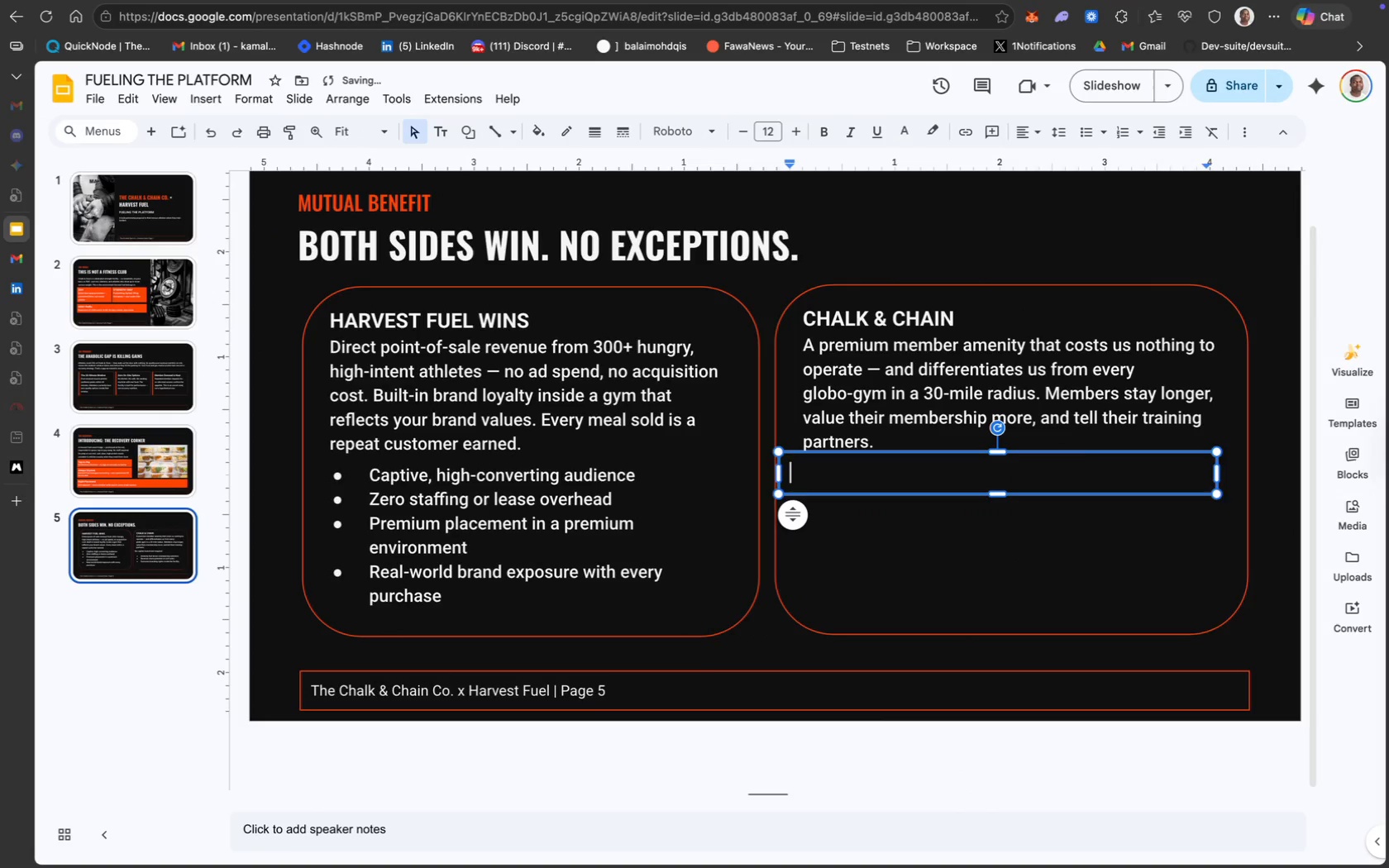 
key(Meta+V)
 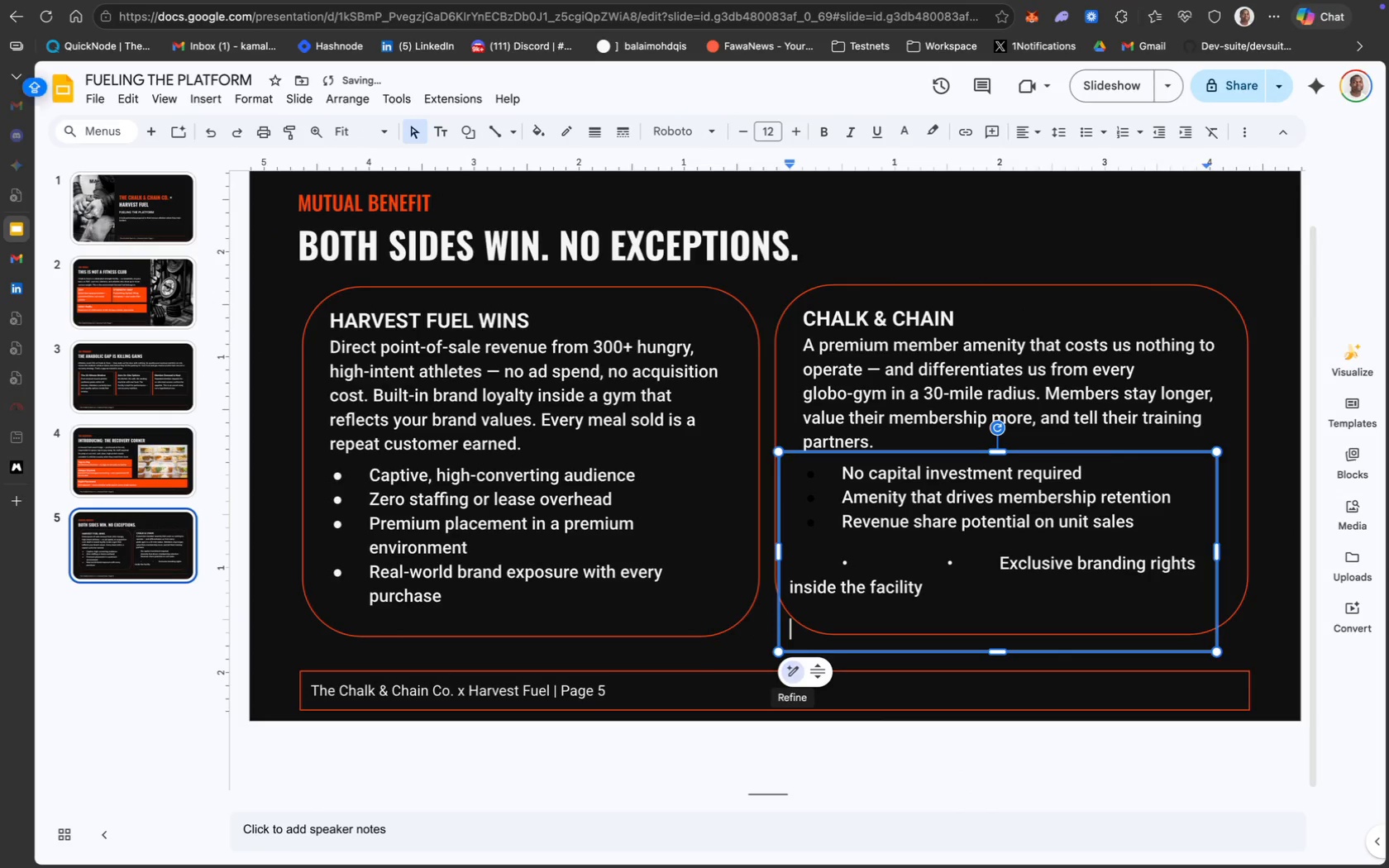 
key(Backspace)
 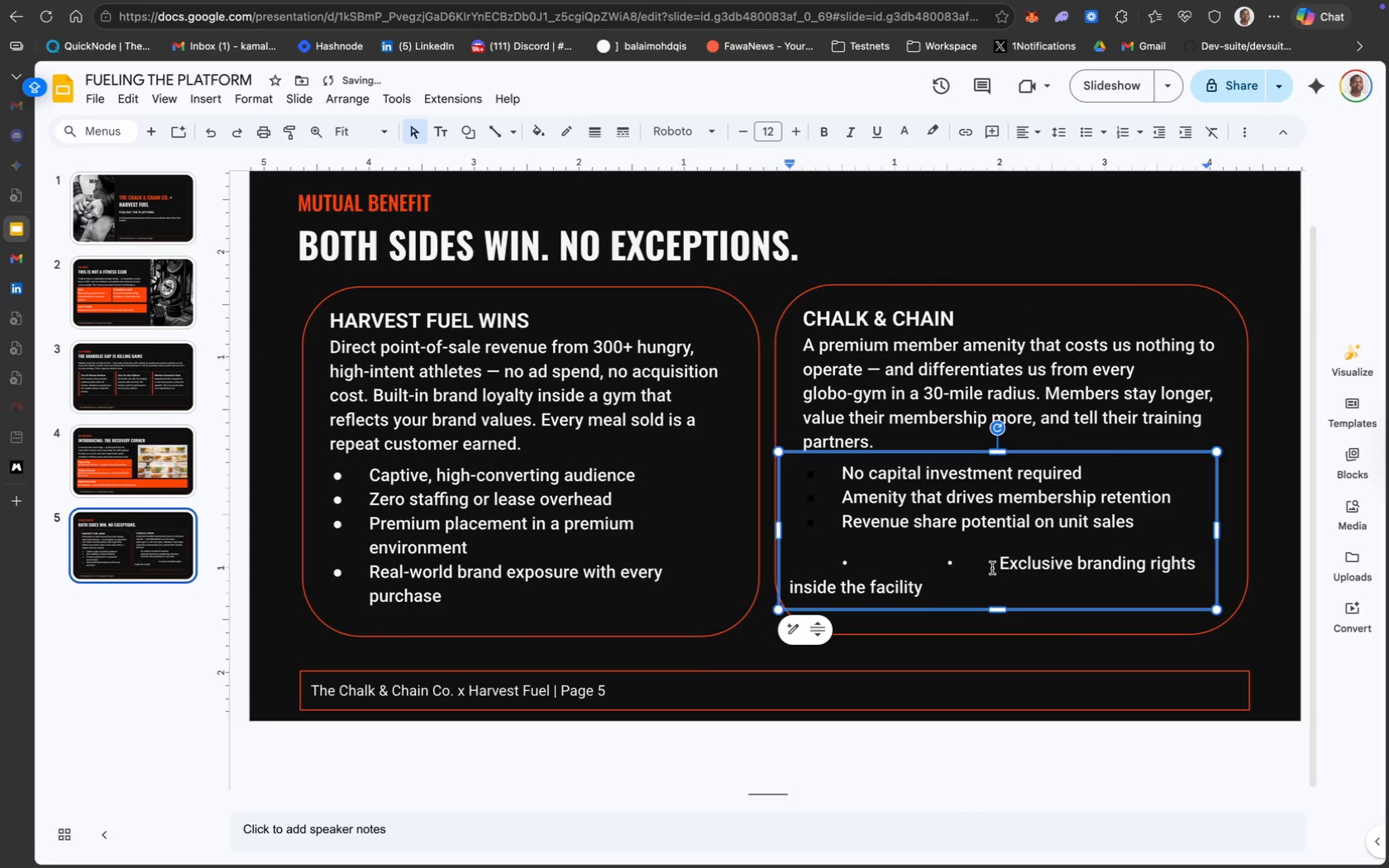 
key(Backspace)
 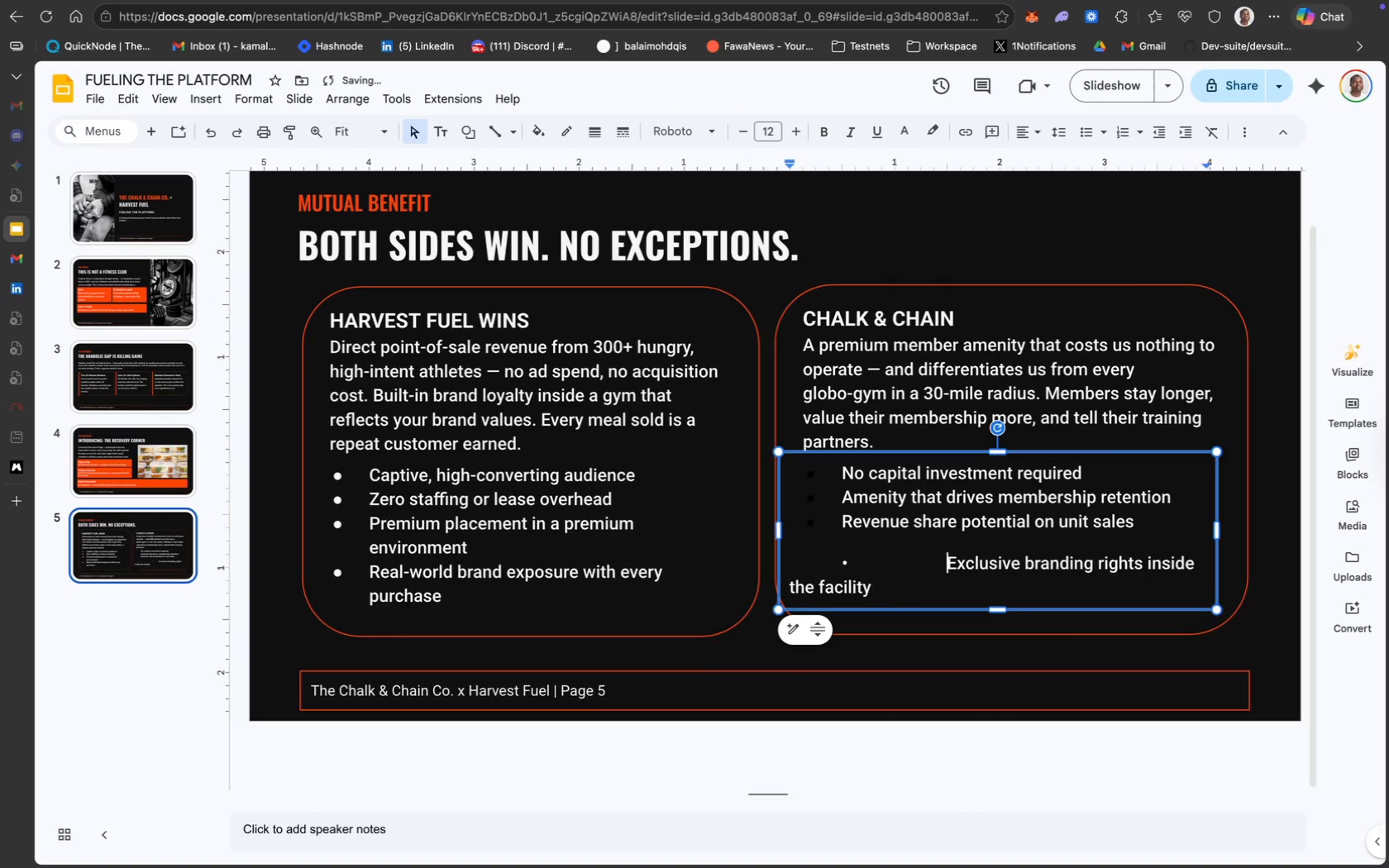 
key(Backspace)
 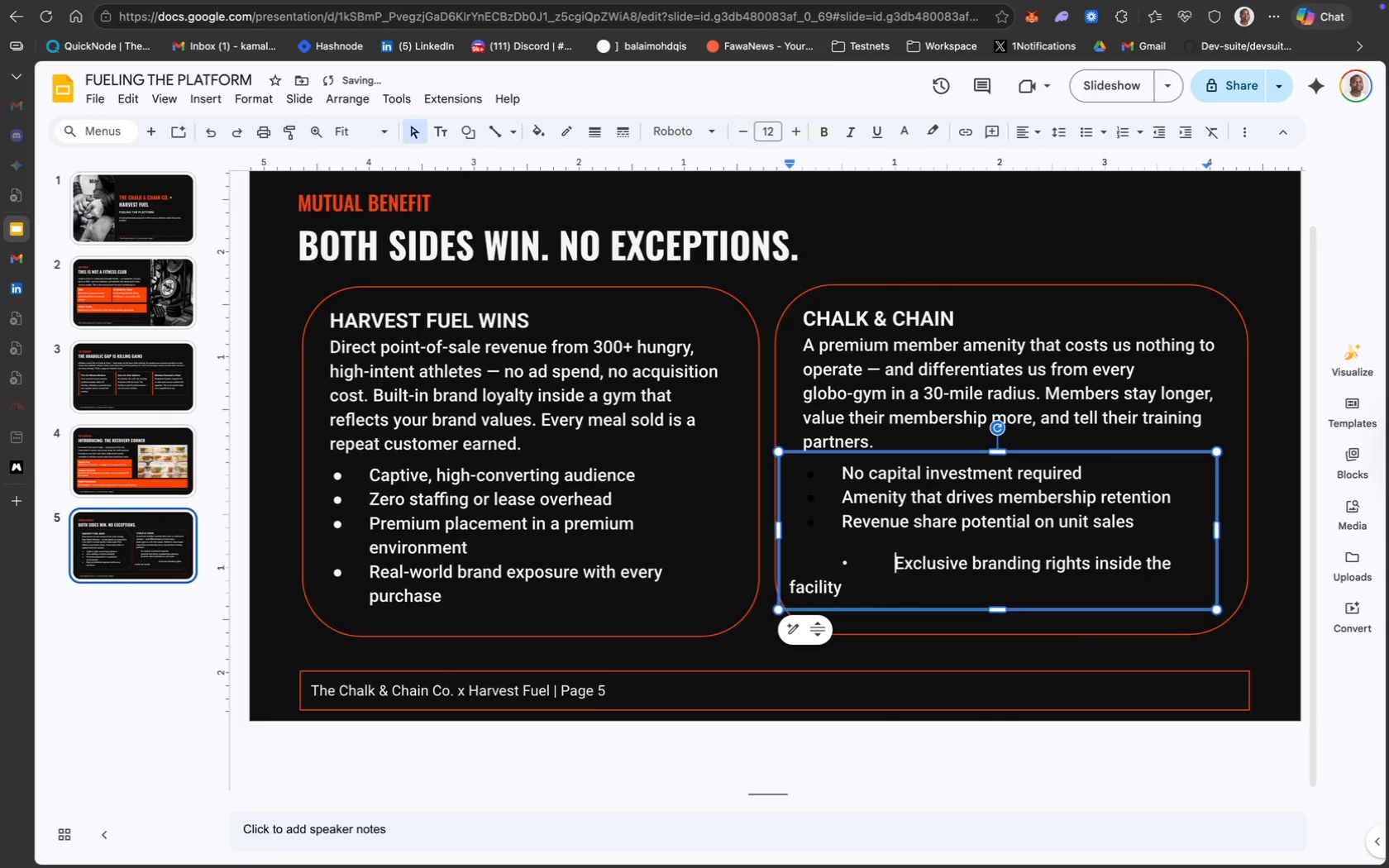 
key(Backspace)
 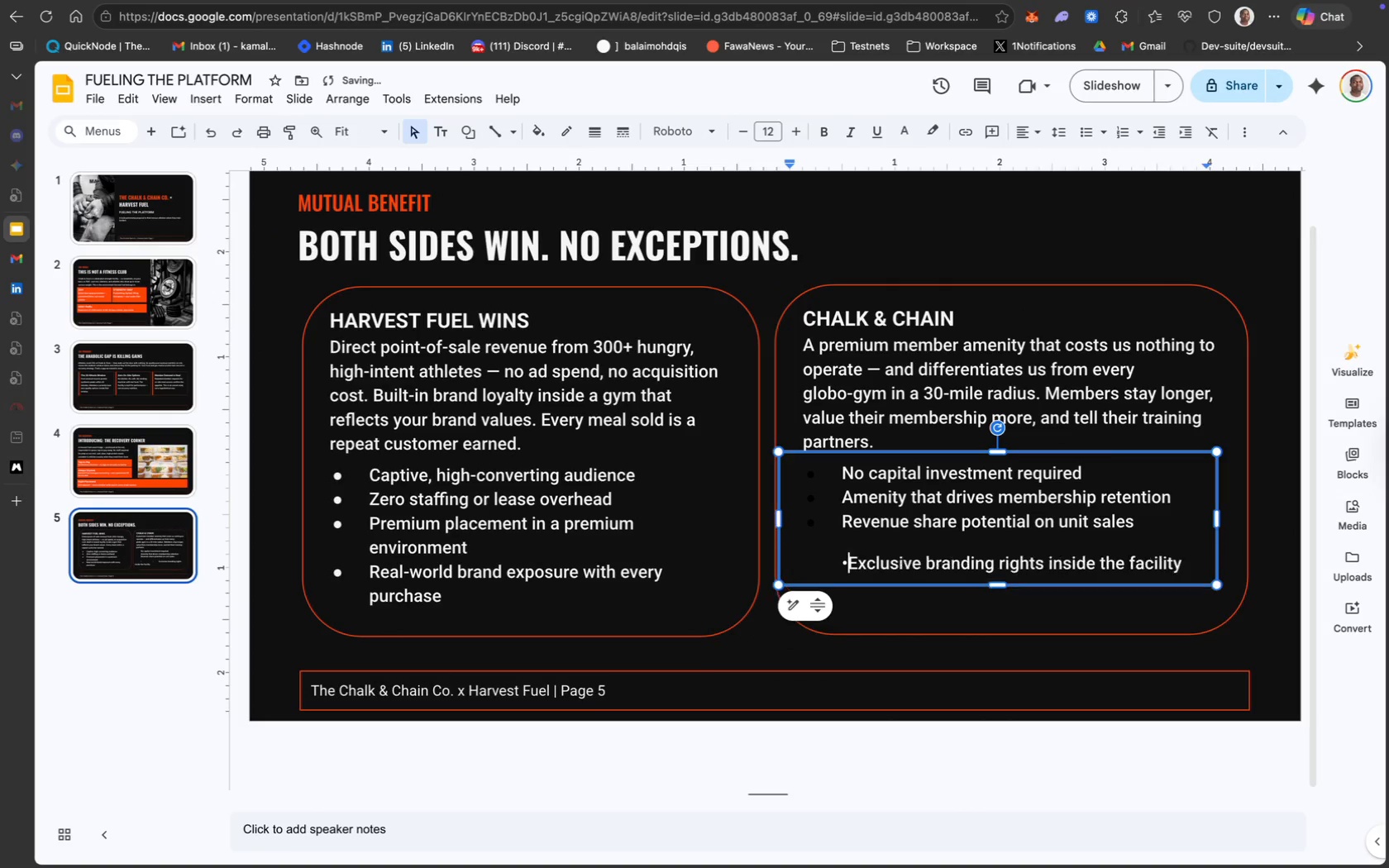 
key(Backspace)
 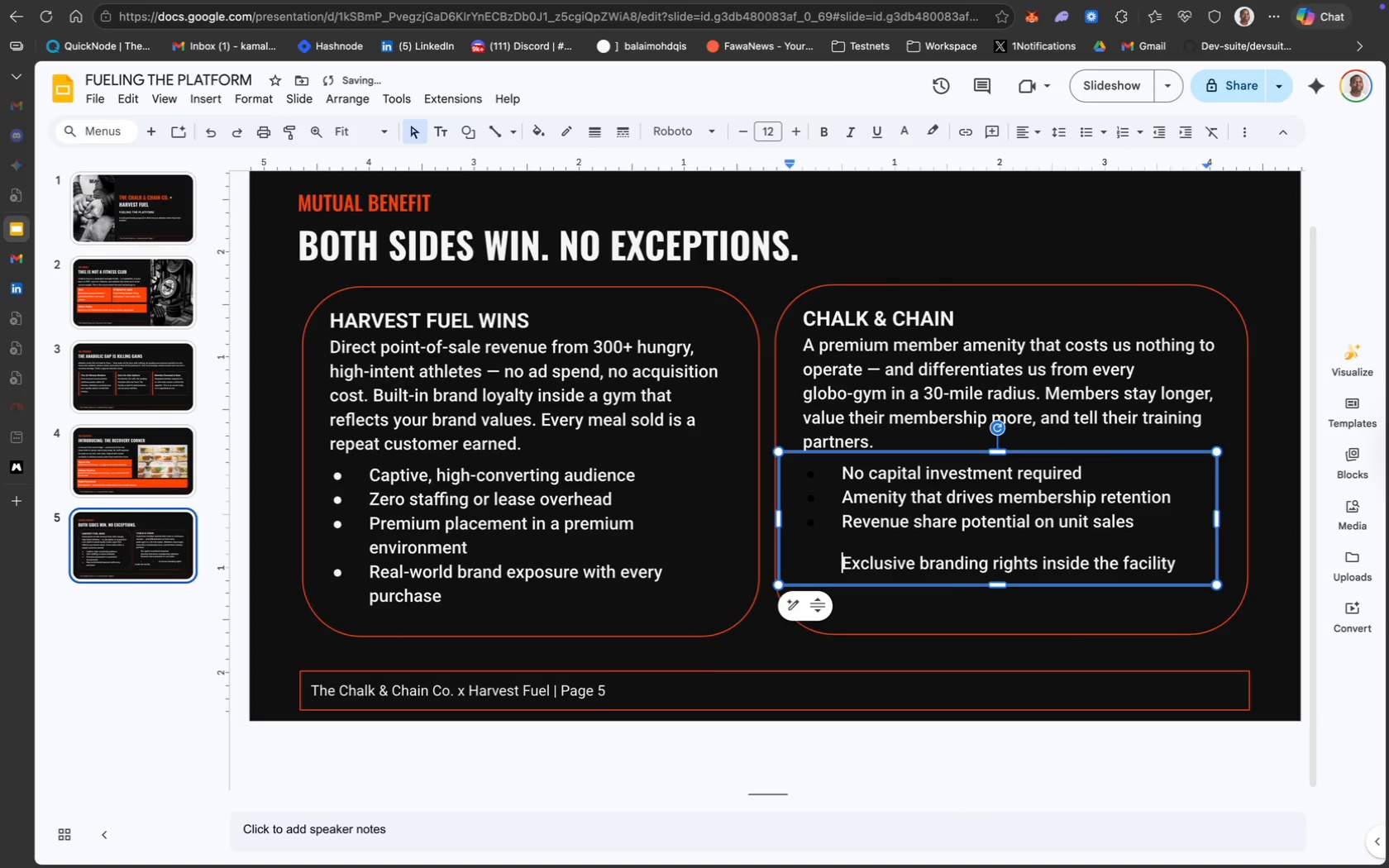 
key(Backspace)
 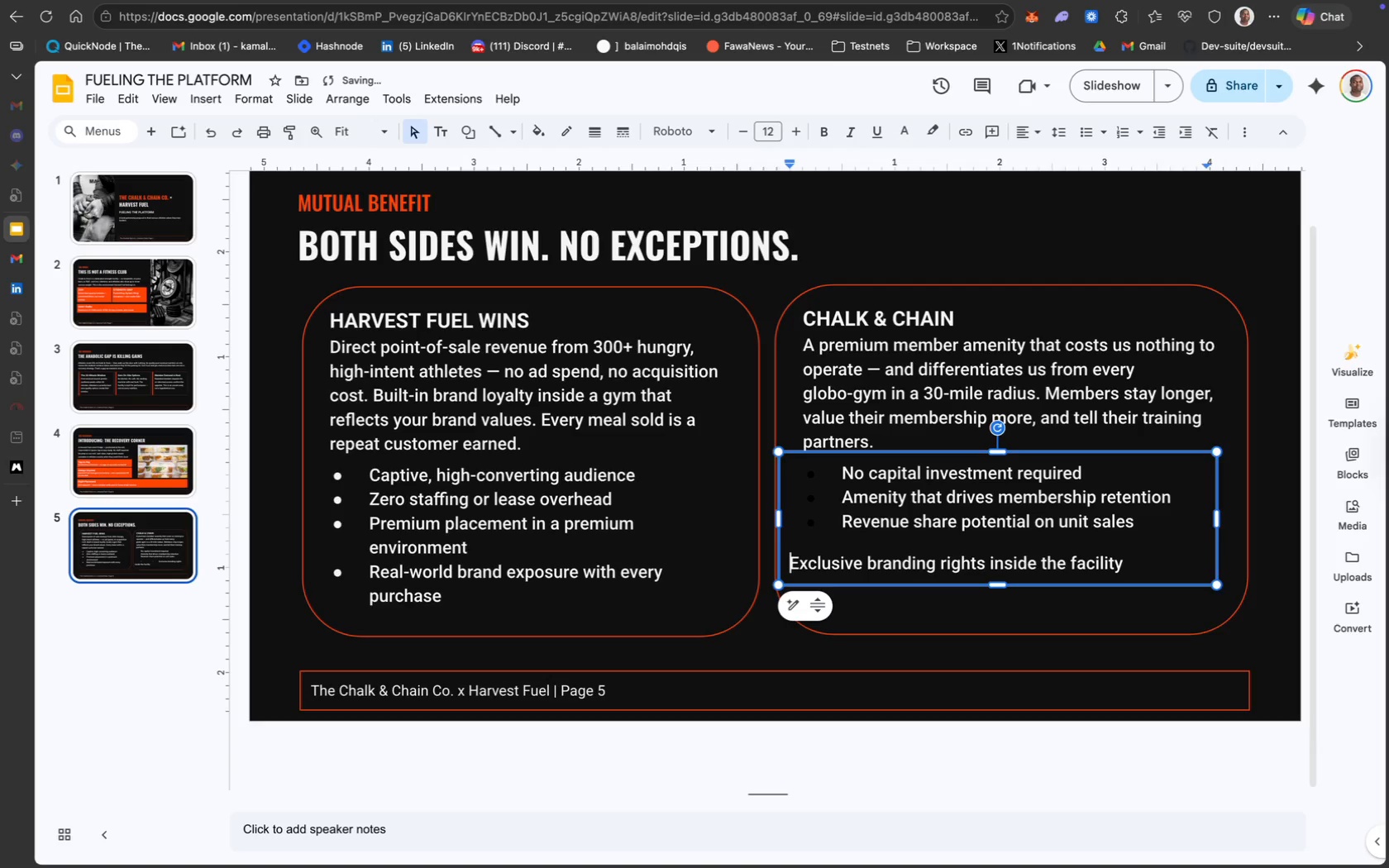 
key(Backspace)
 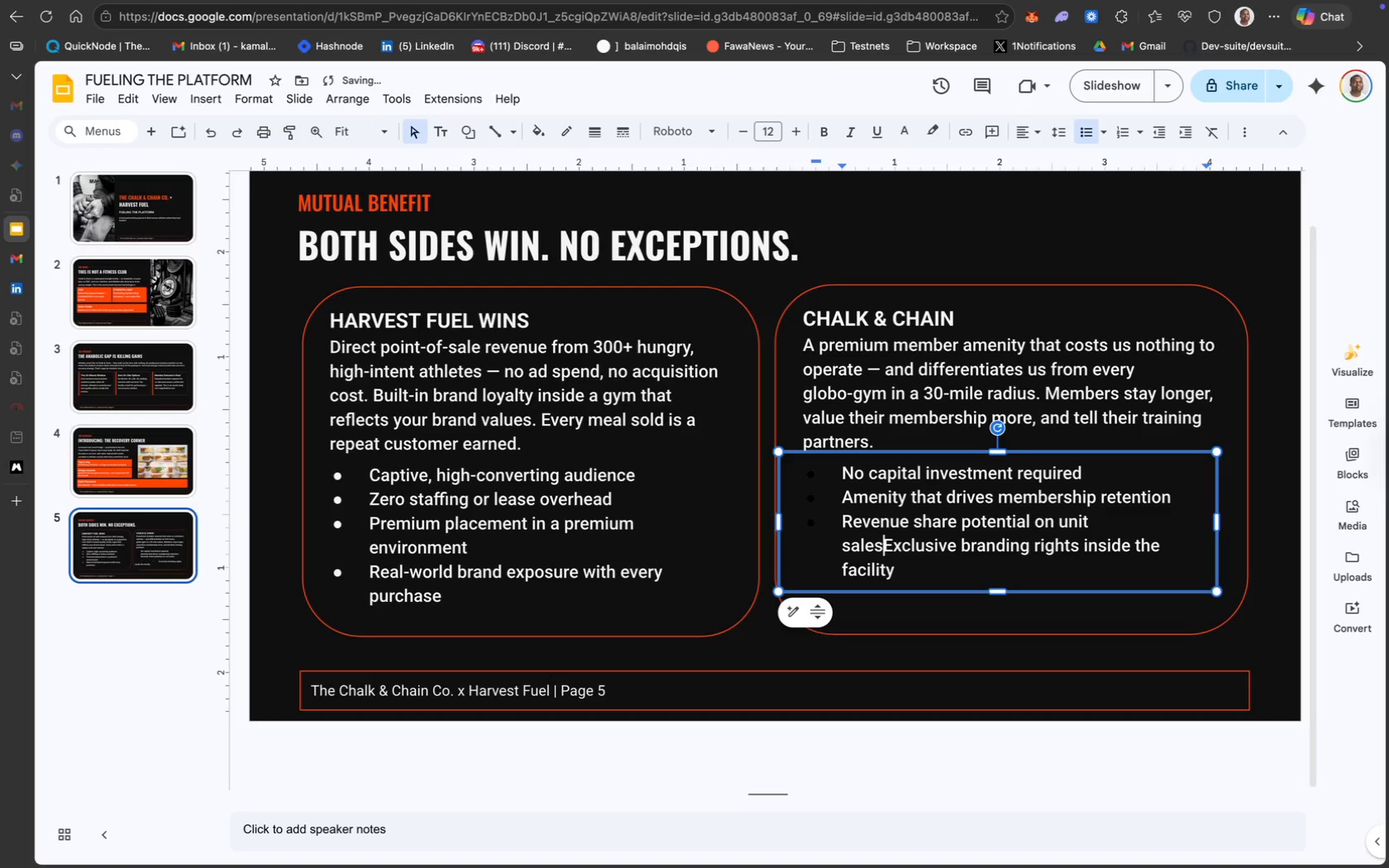 
key(Backspace)
 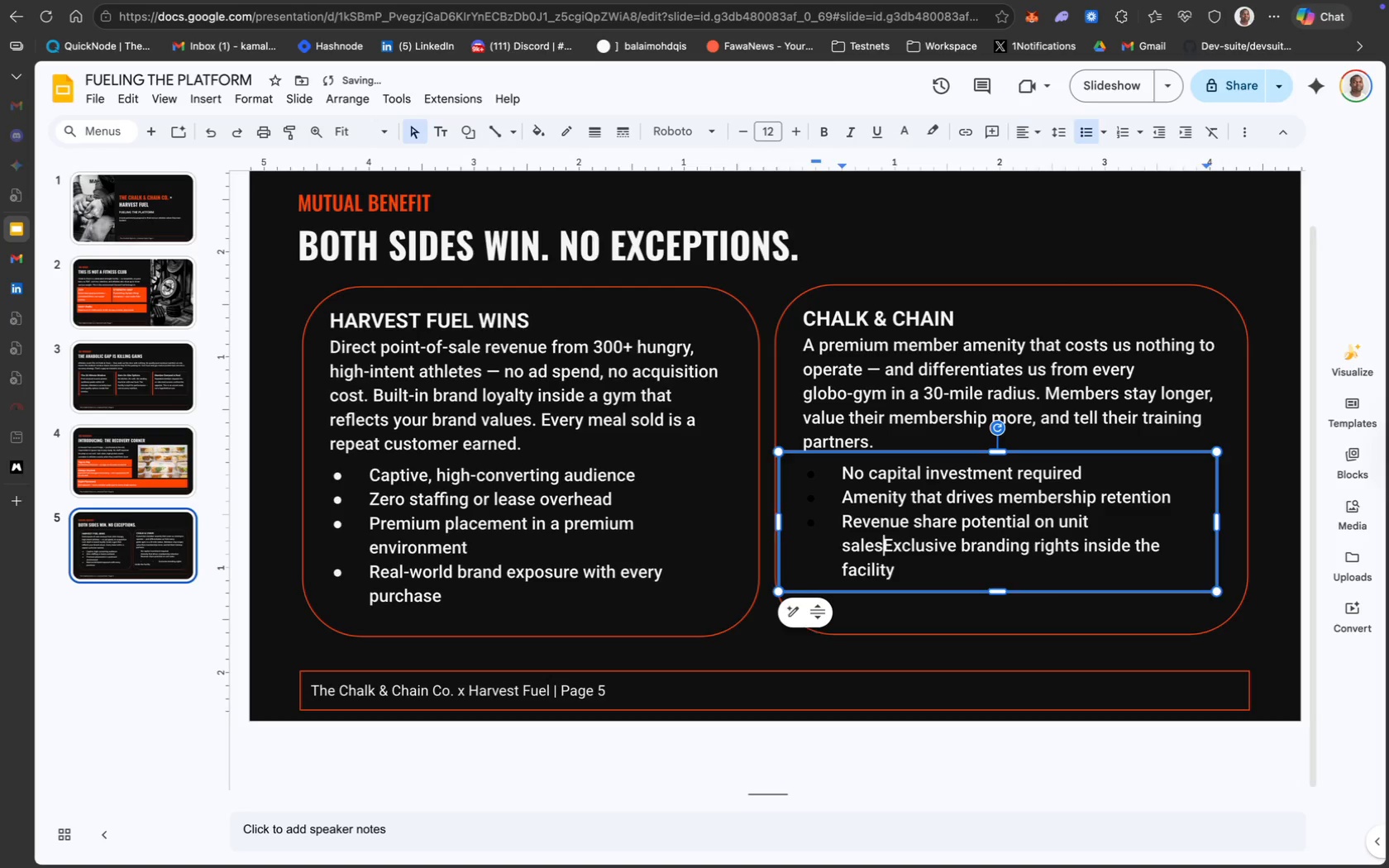 
key(Enter)
 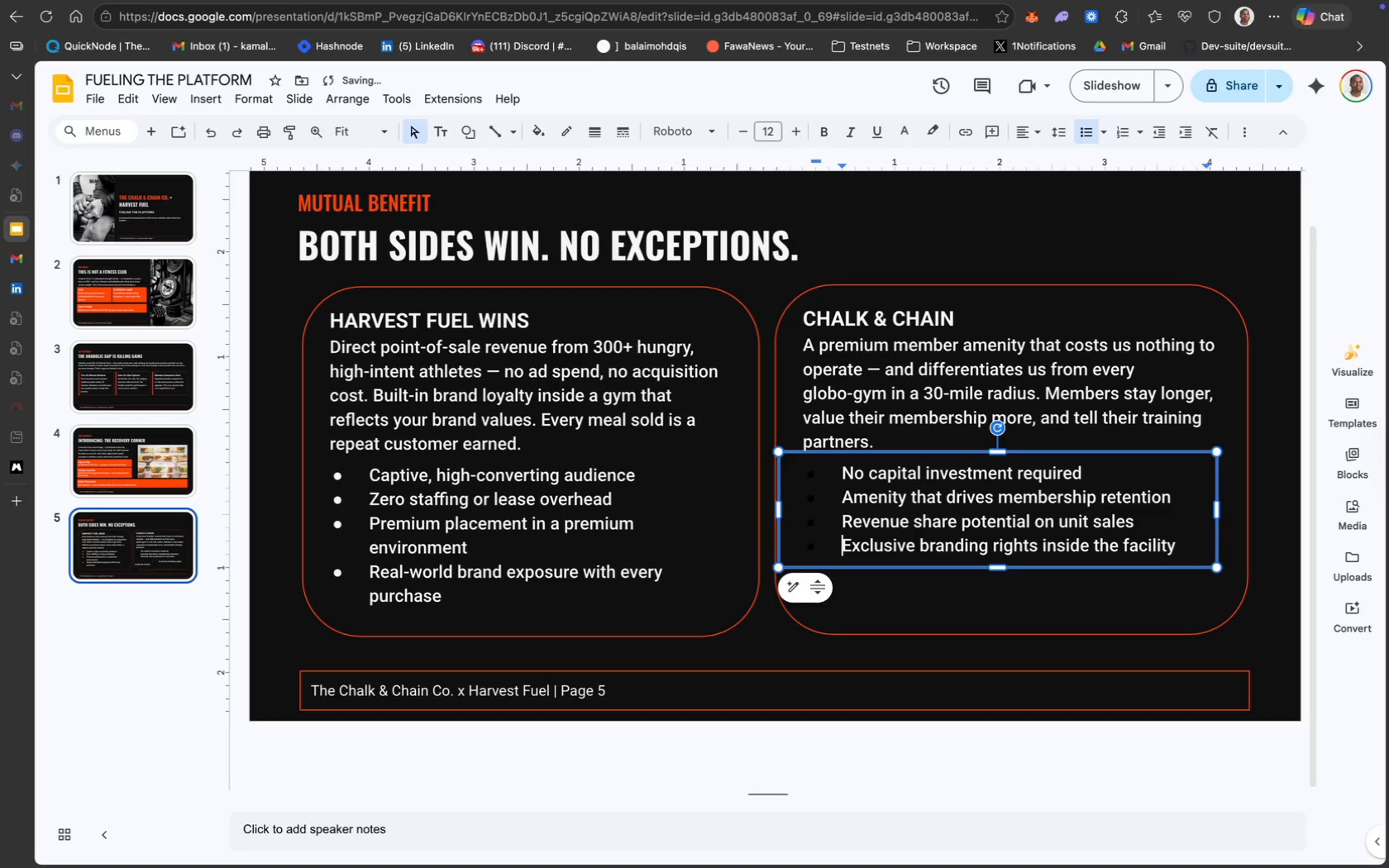 
key(Meta+A)
 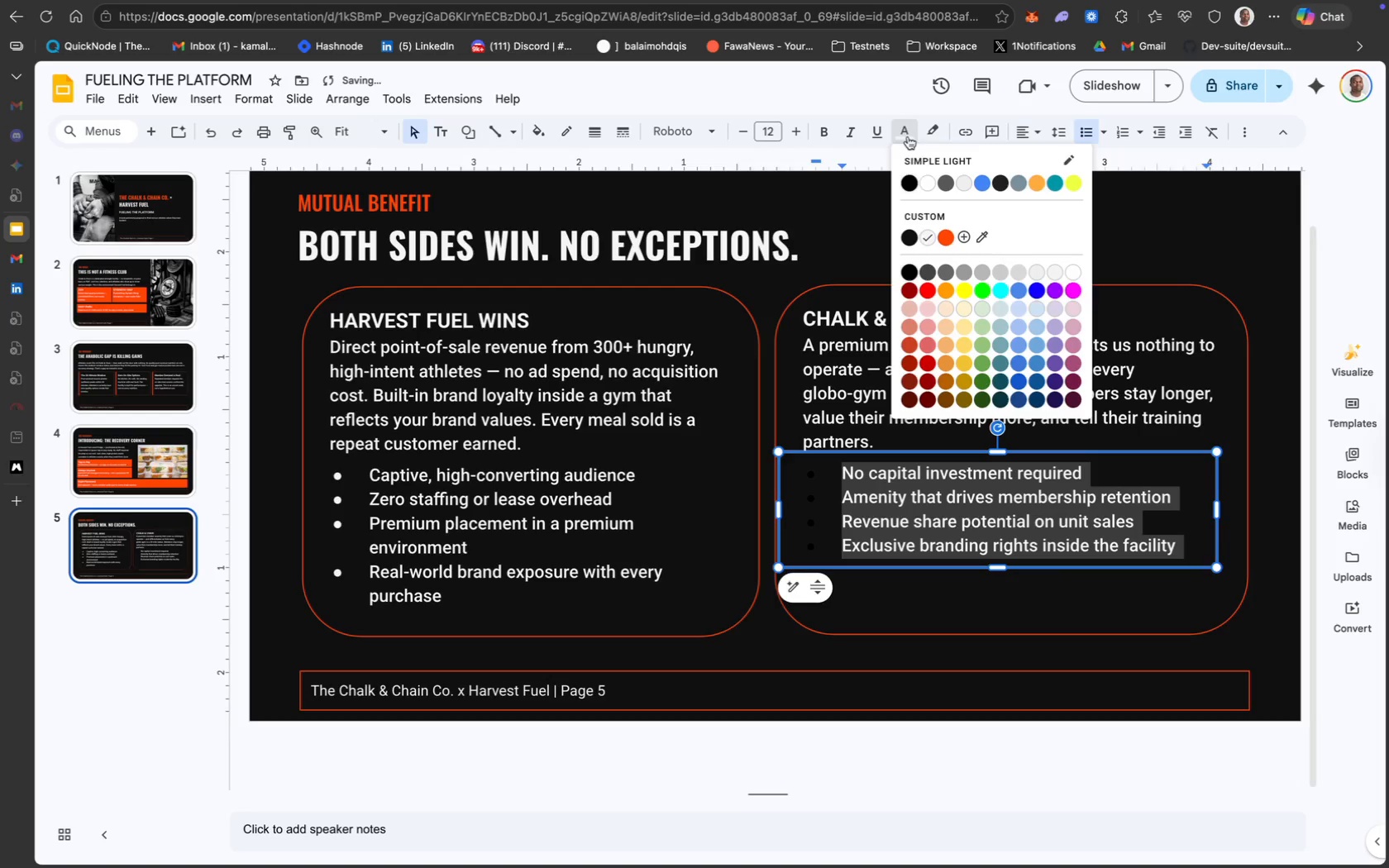 
left_click([927, 236])
 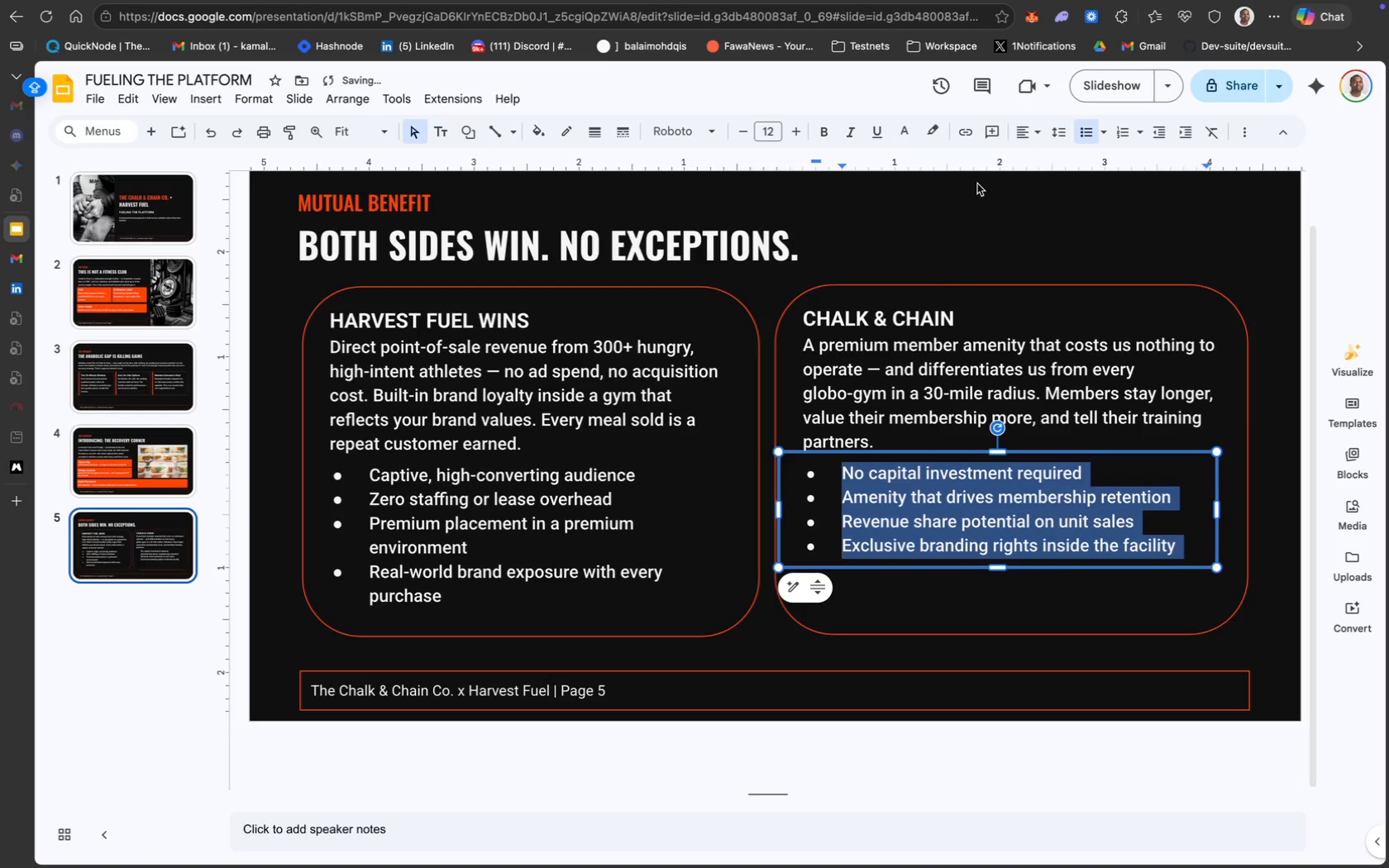 
left_click([1055, 129])
 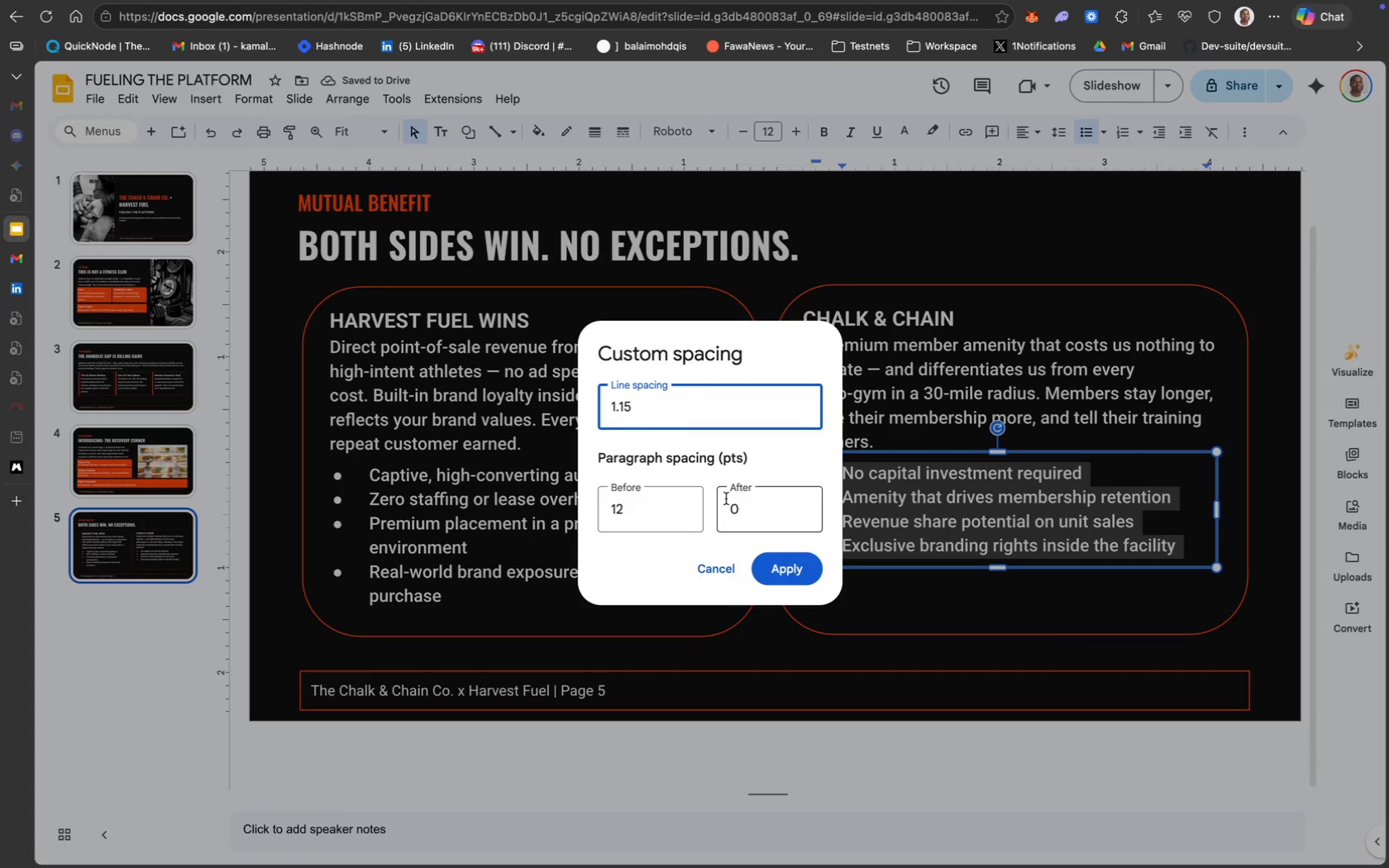 
left_click([640, 500])
 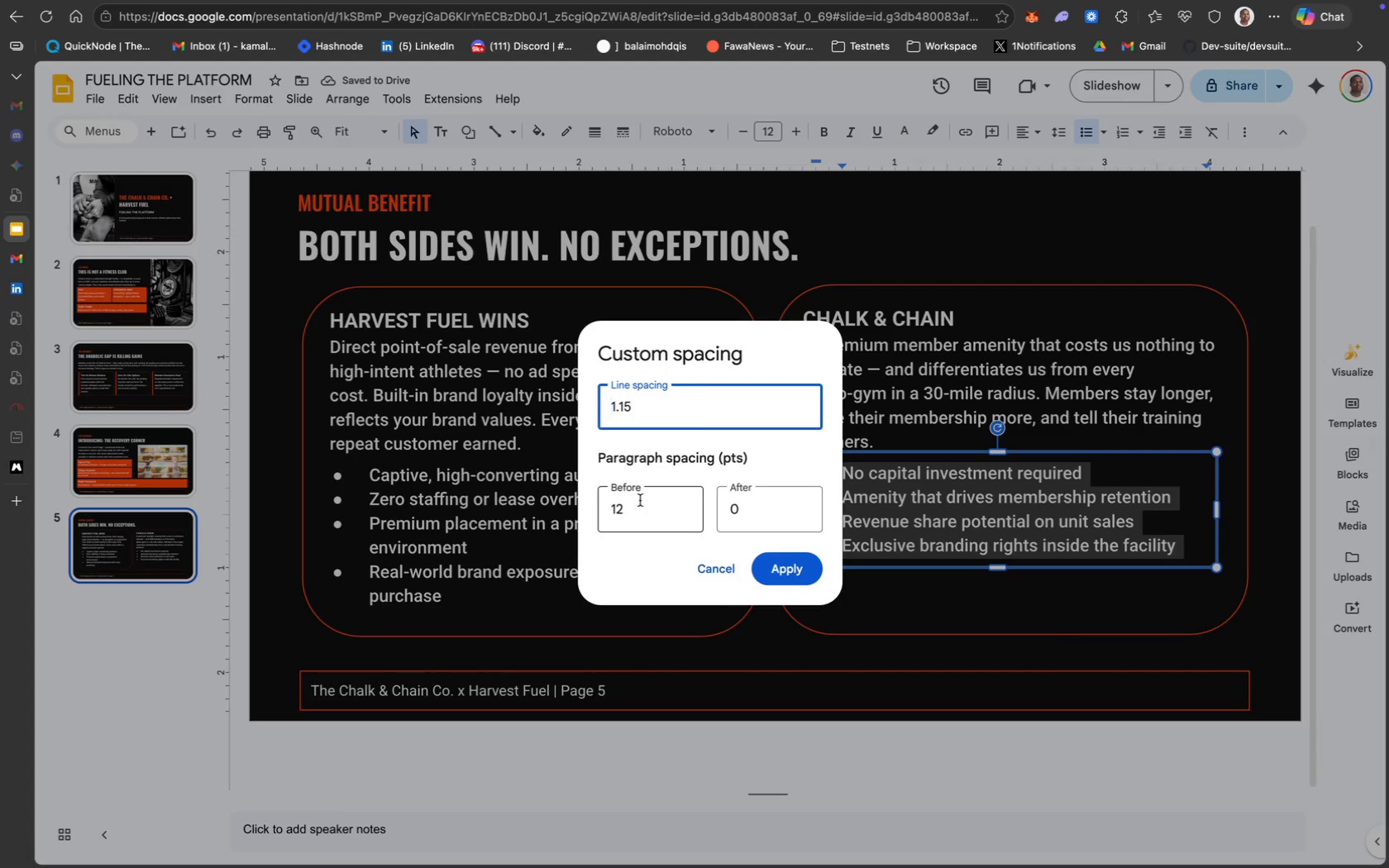 
key(Meta+A)
 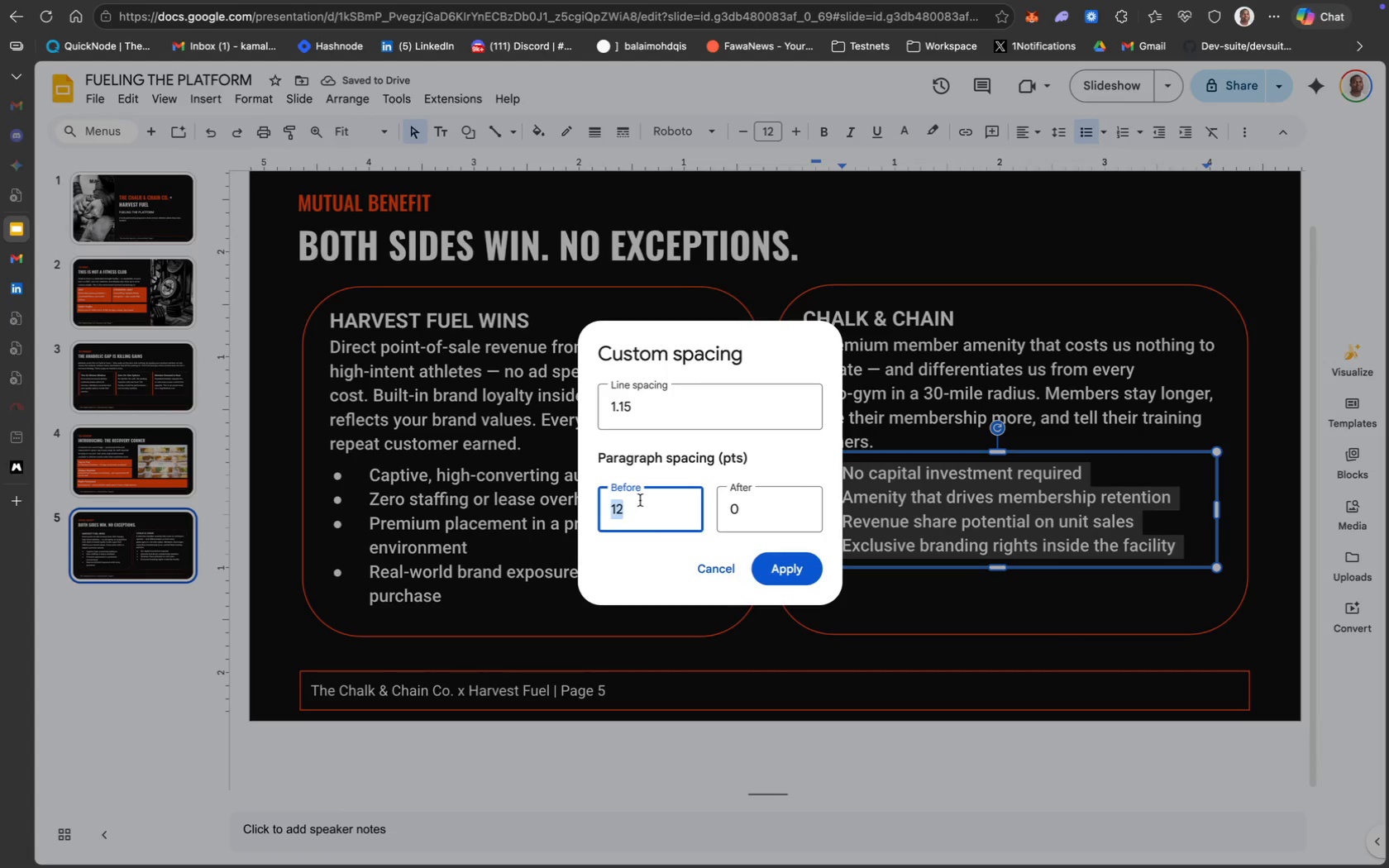 
key(Backspace)
 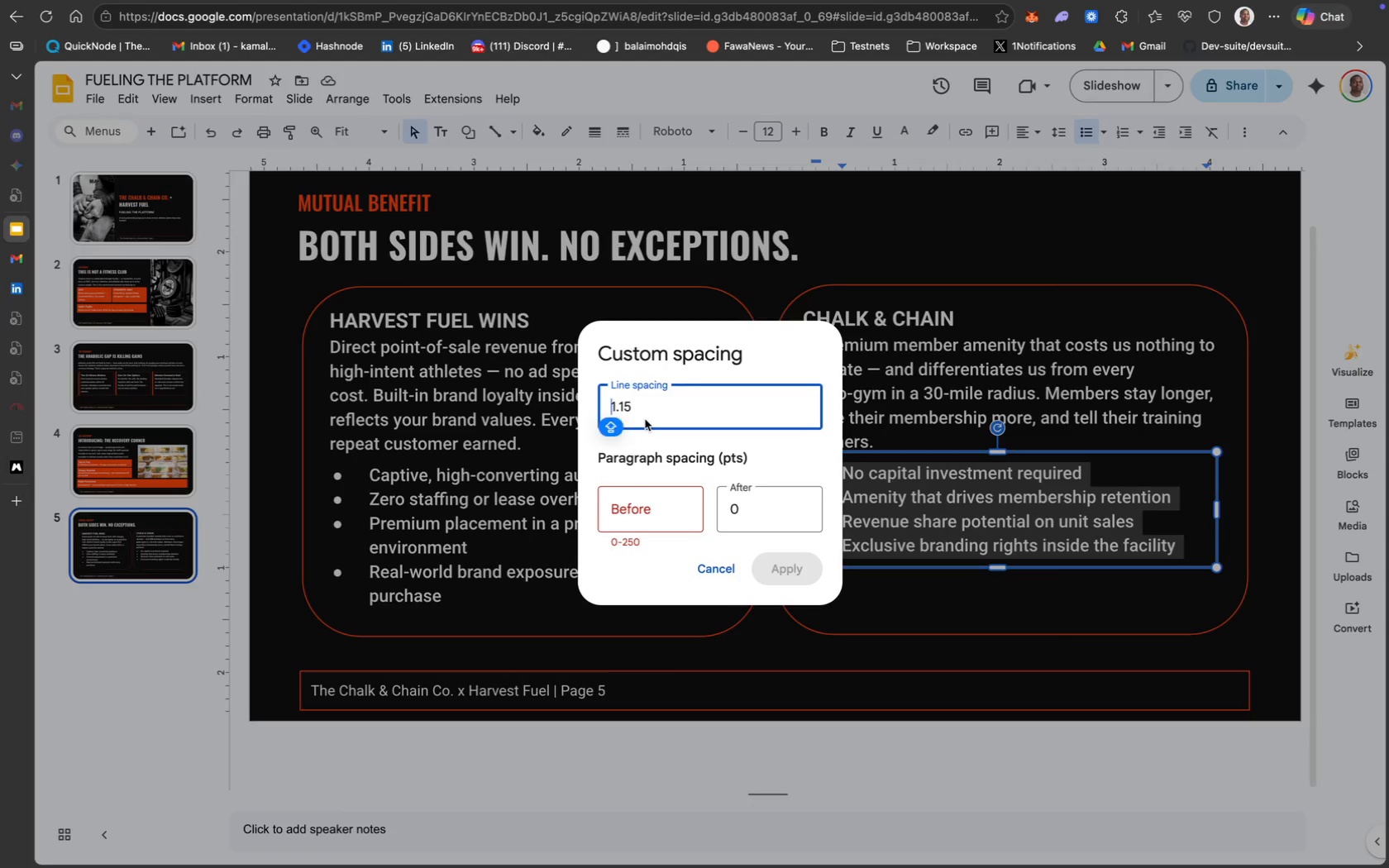 
key(ArrowRight)
 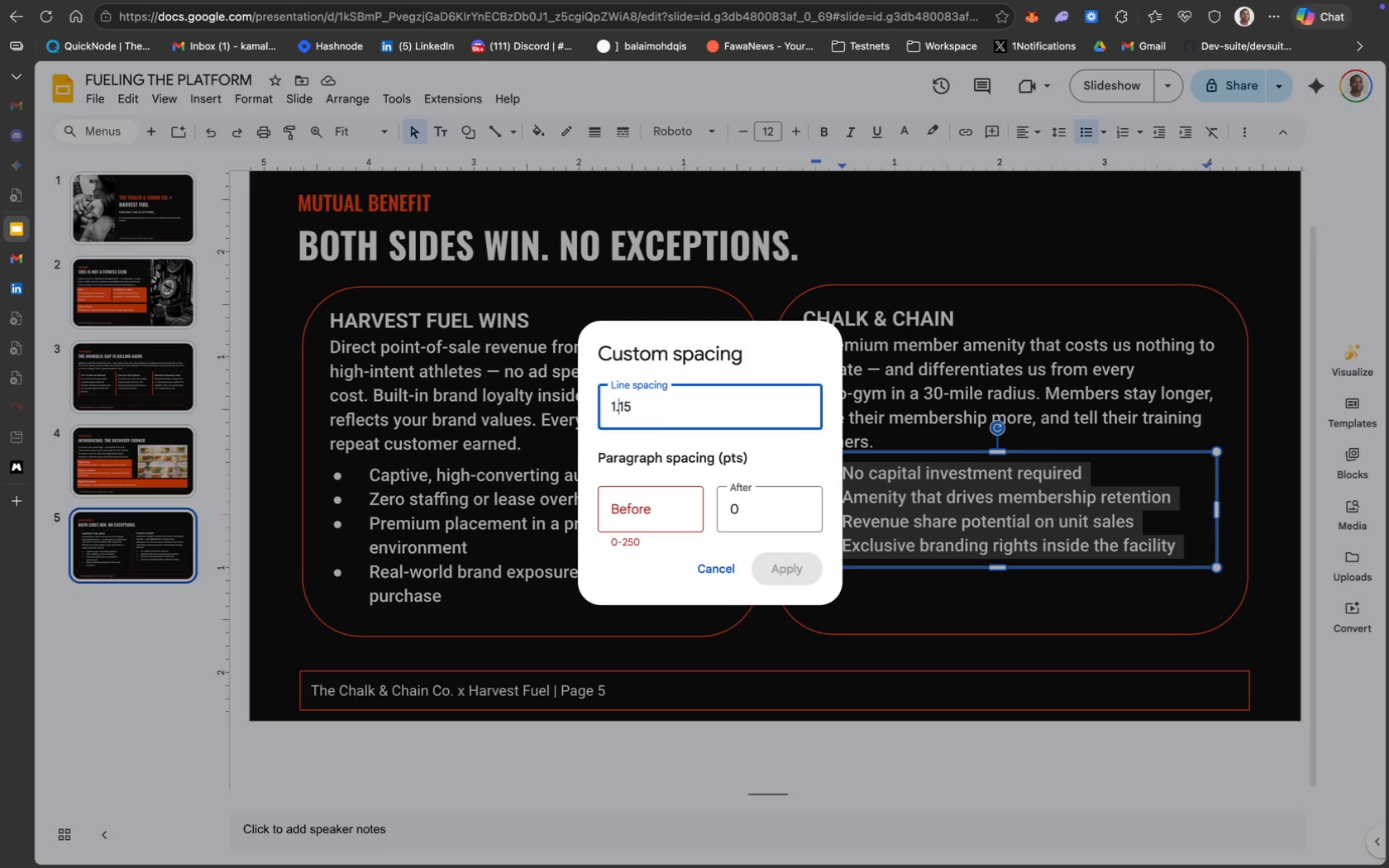 
key(ArrowRight)
 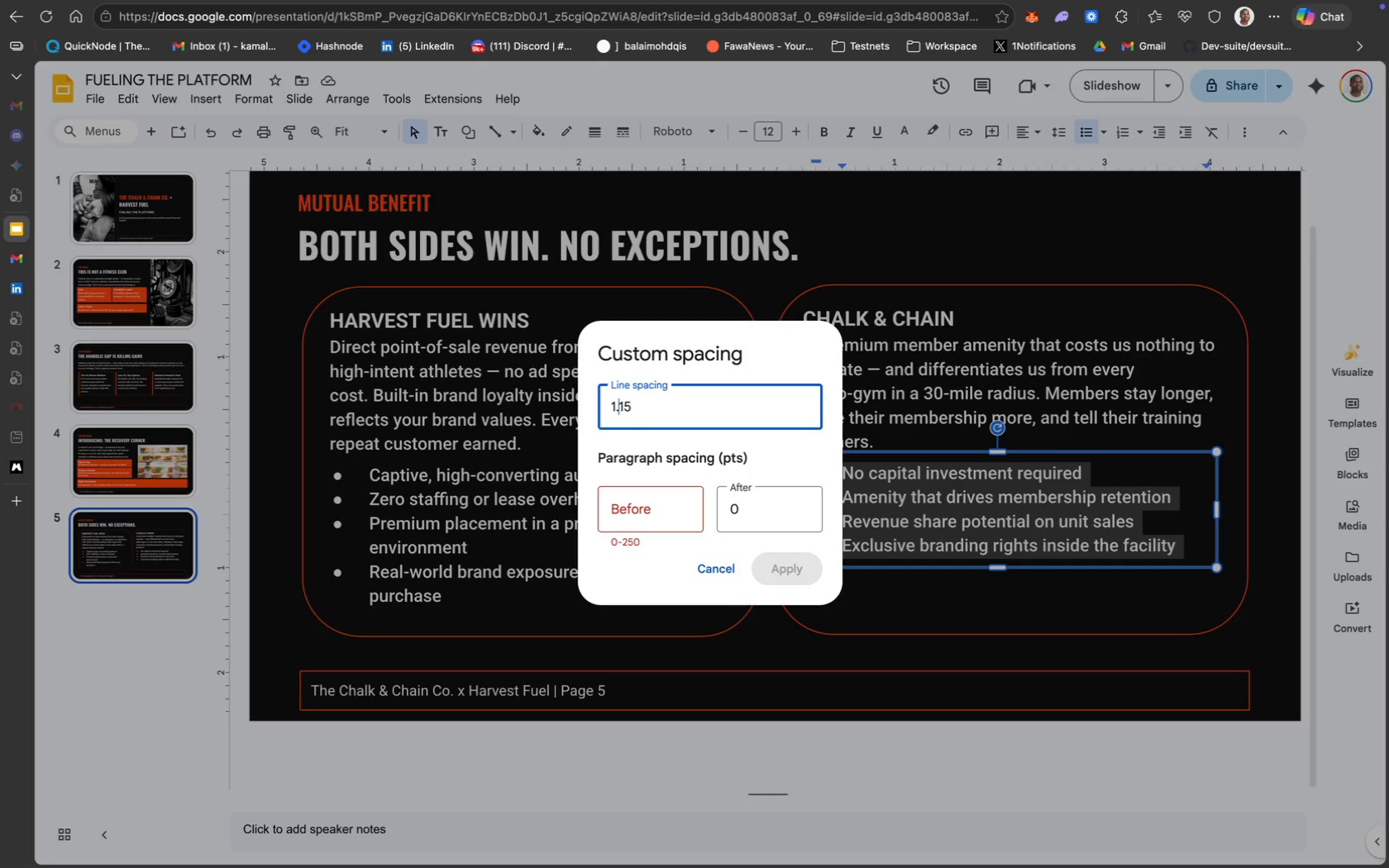 
key(ArrowRight)
 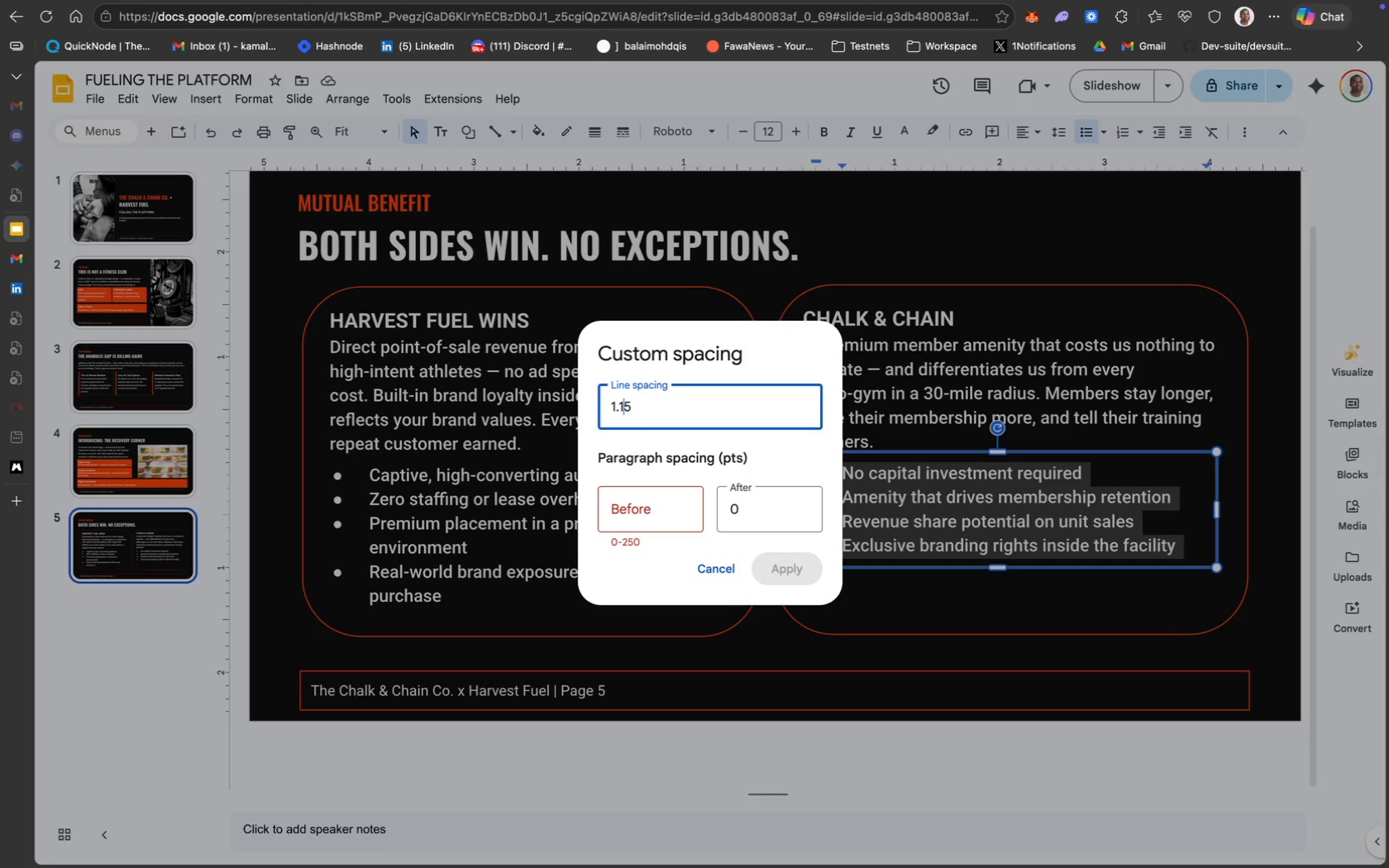 
key(ArrowRight)
 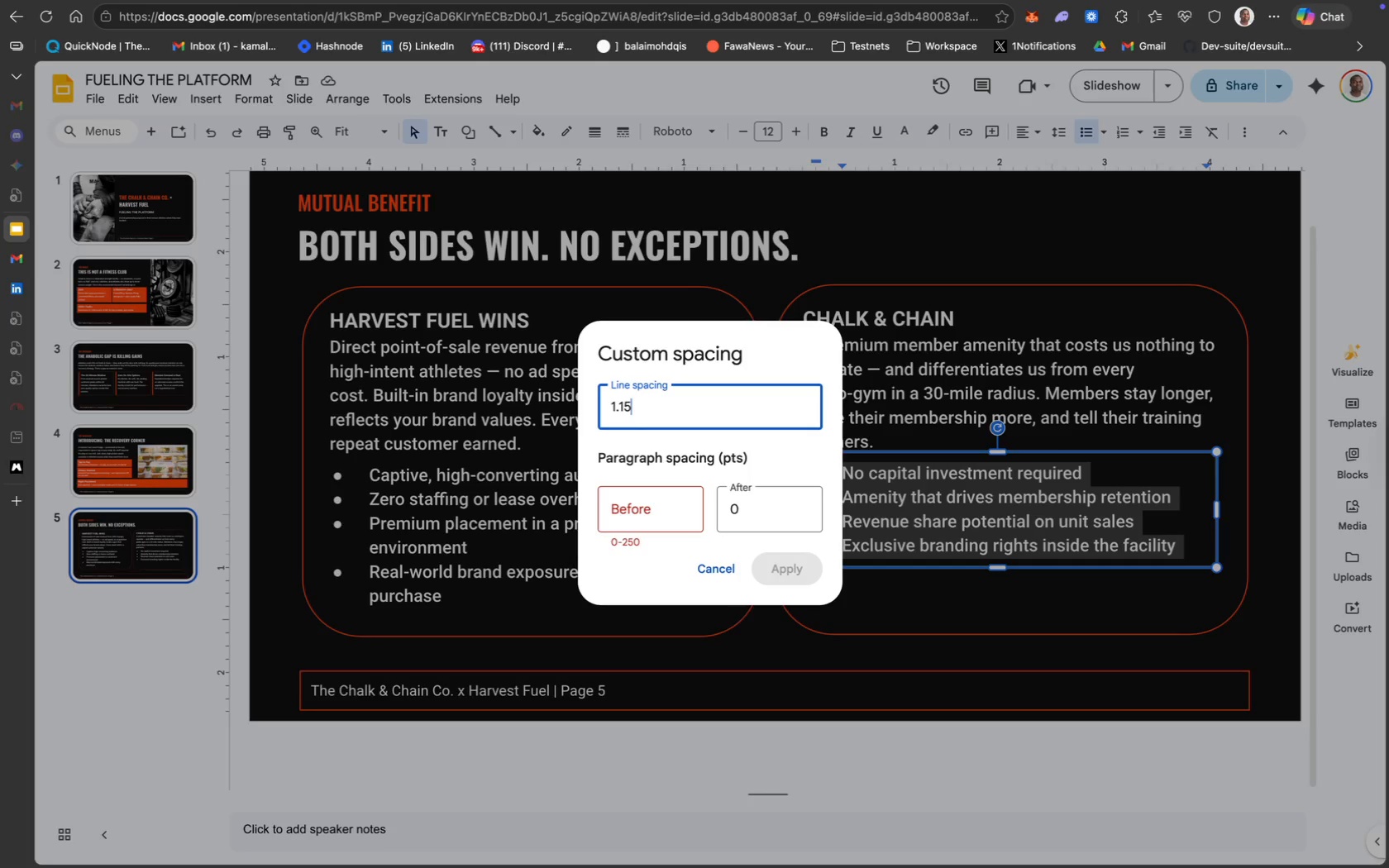 
key(Backspace)
 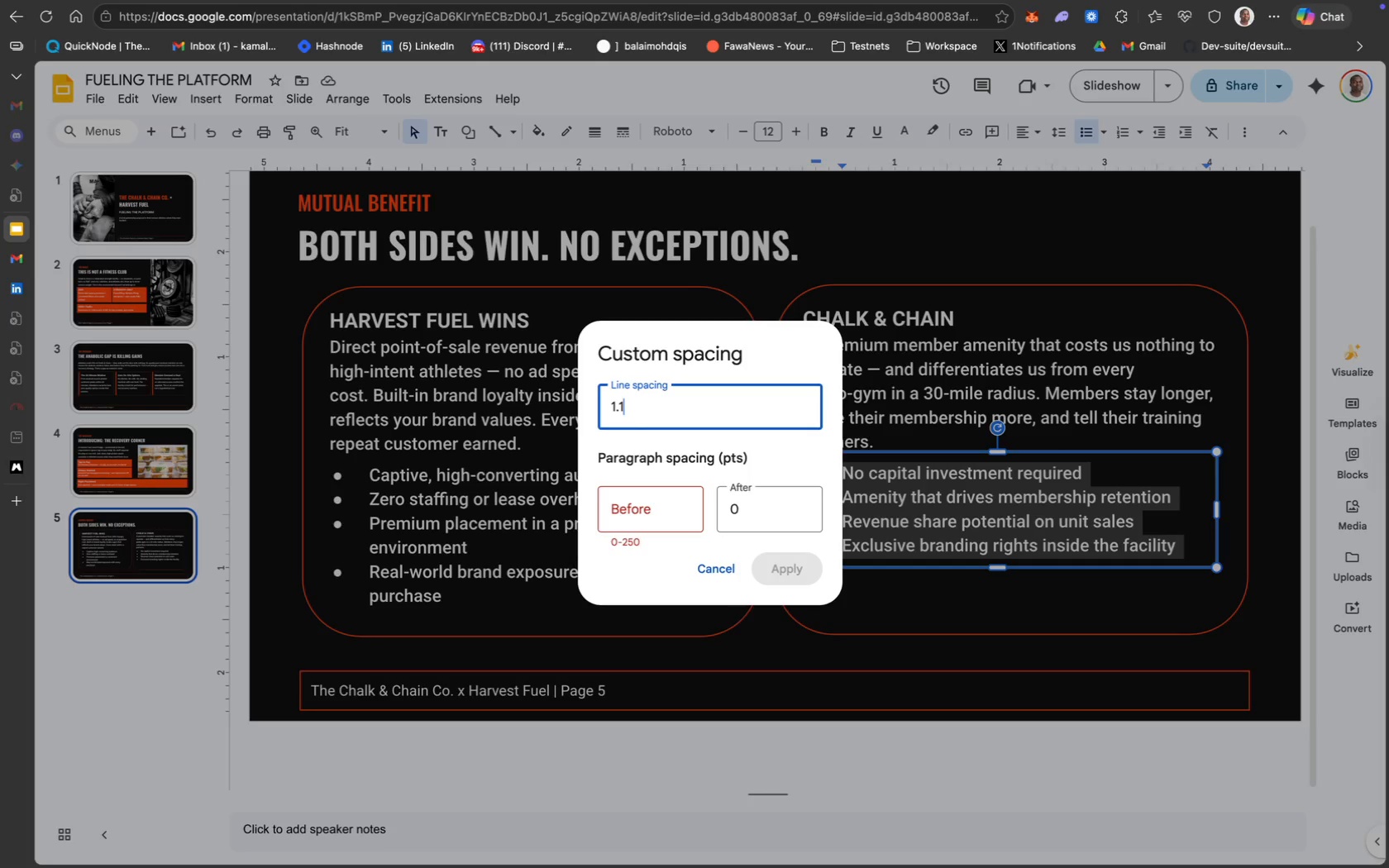 
key(Backspace)
 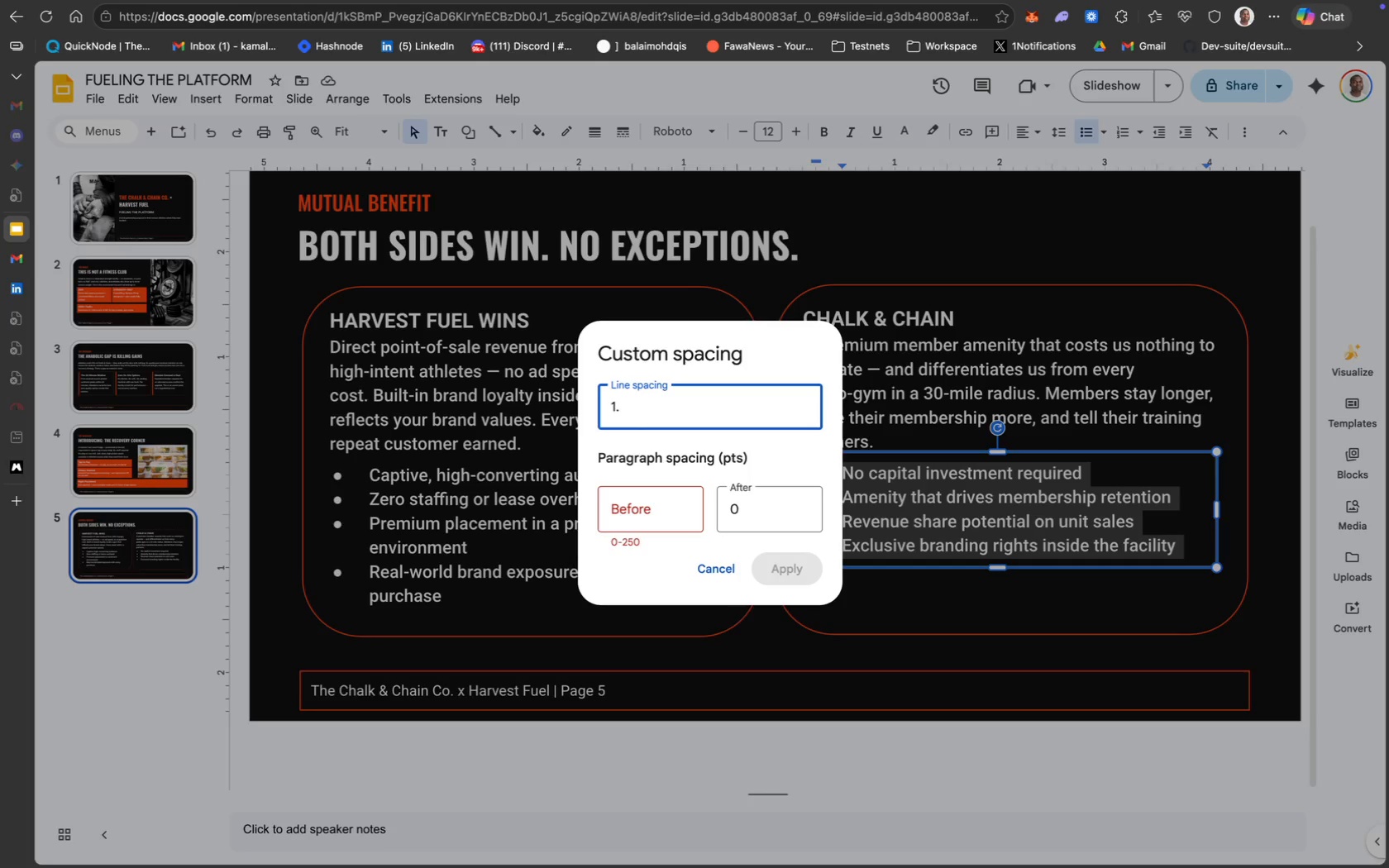 
key(3)
 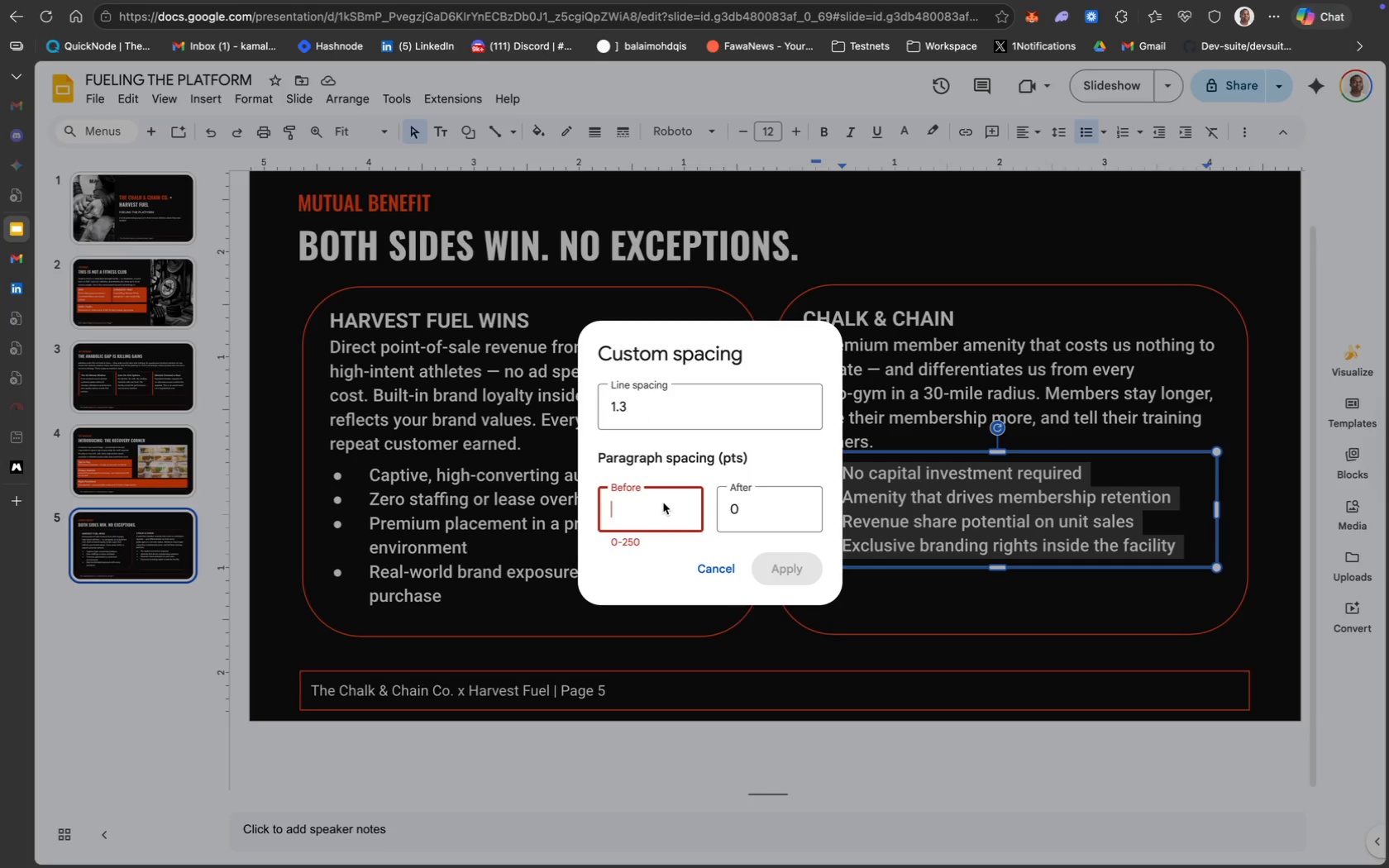 
key(0)
 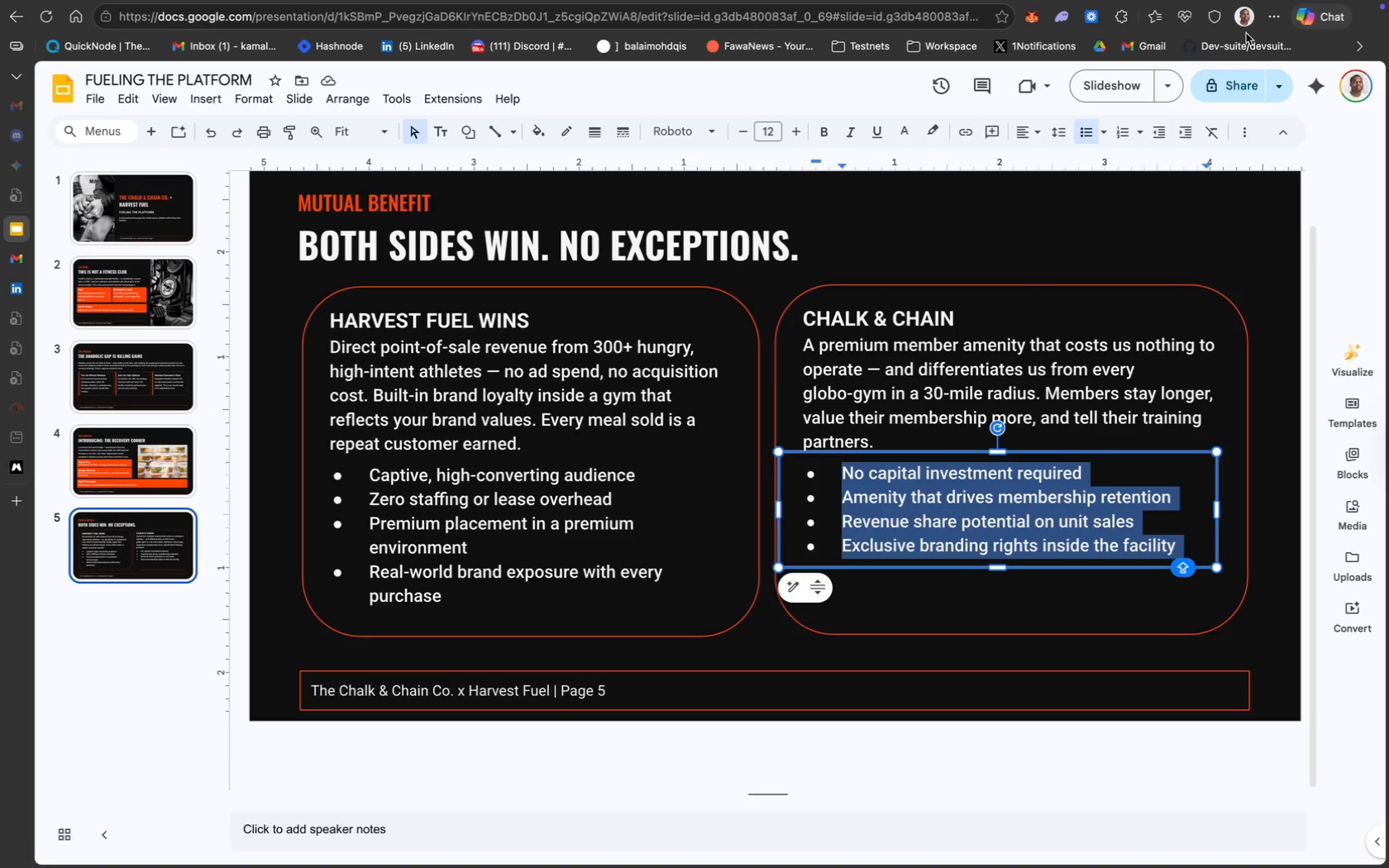 
left_click([1056, 137])
 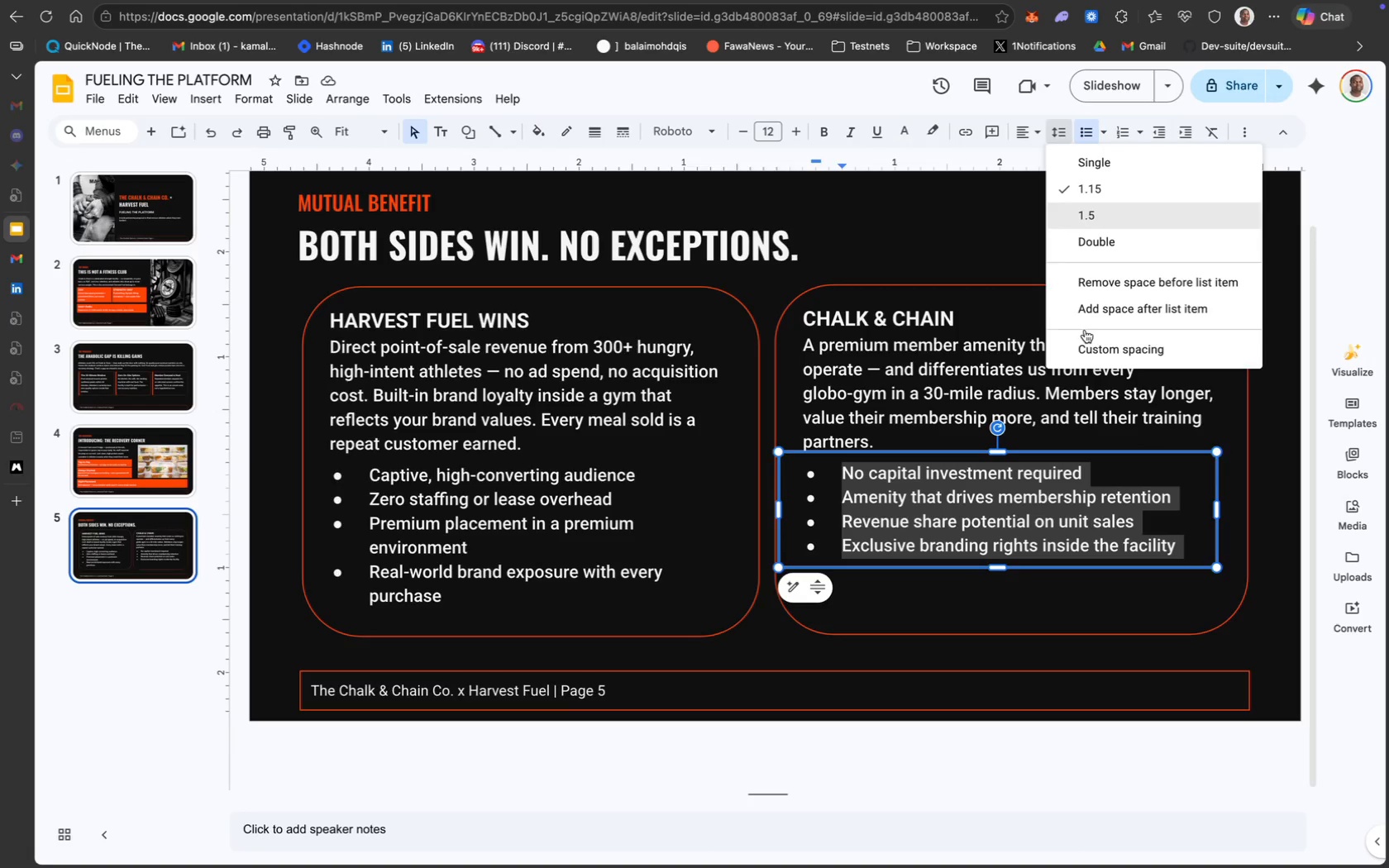 
left_click([1086, 335])
 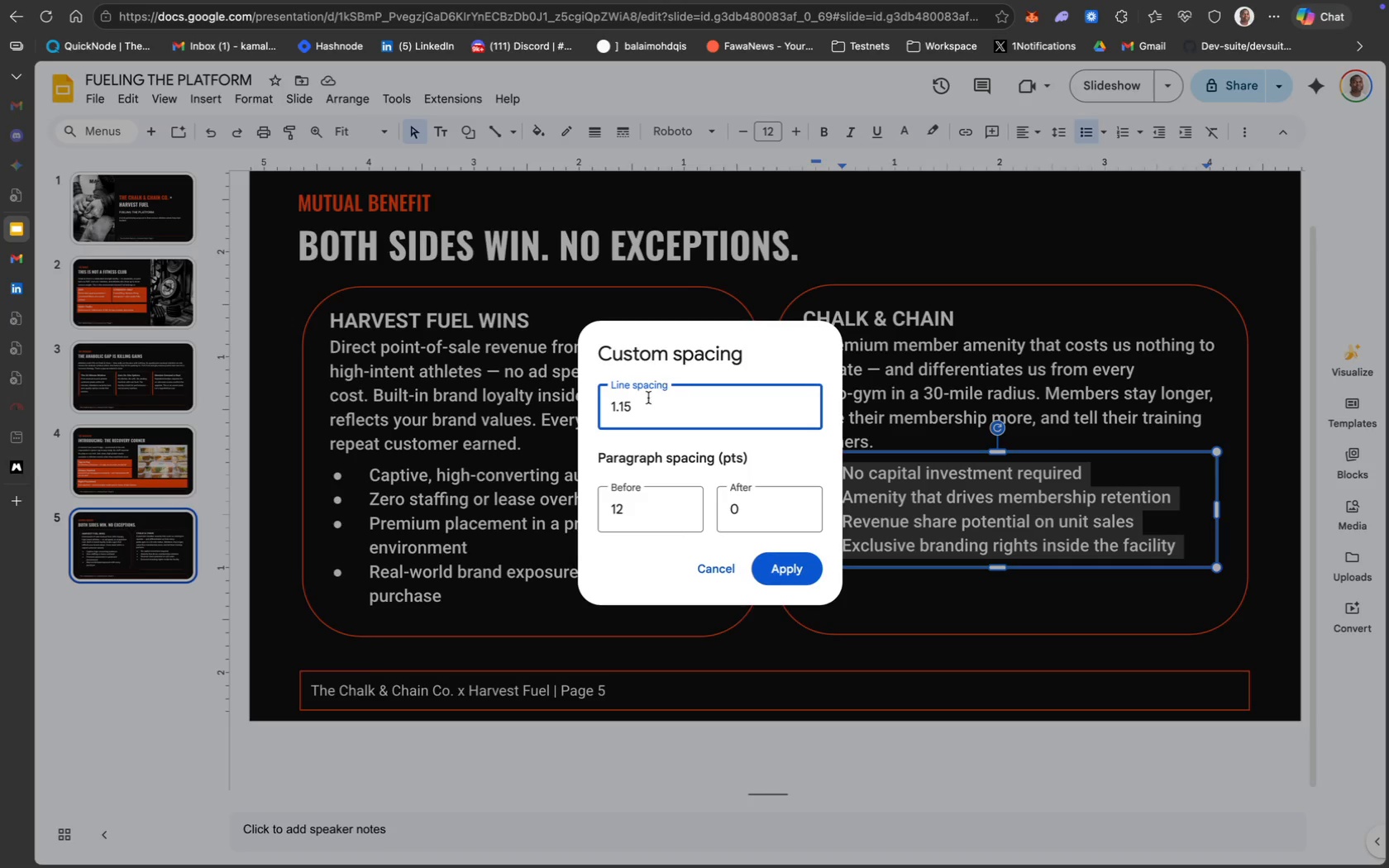 
key(Backspace)
 